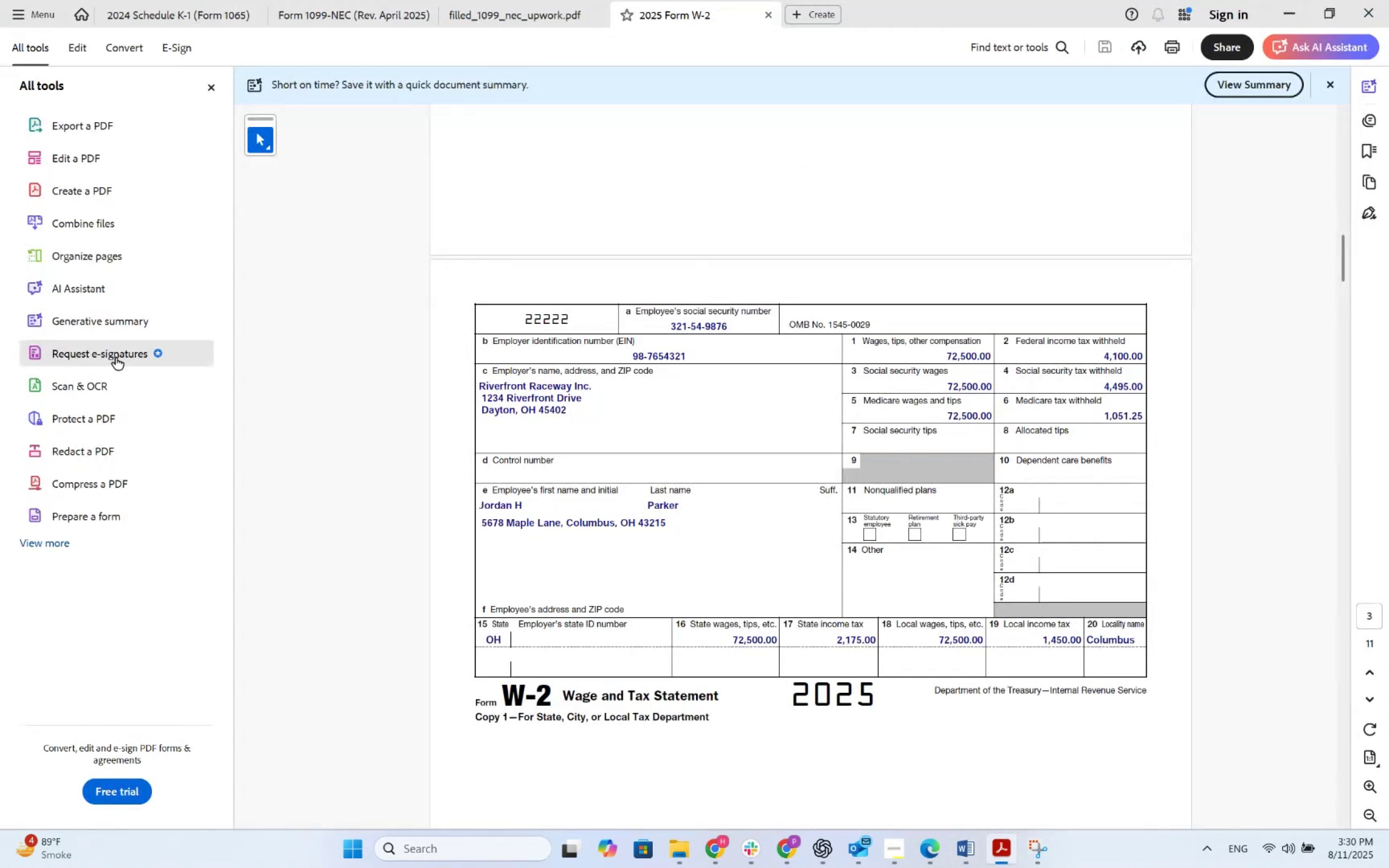 
key(Alt+Tab)
 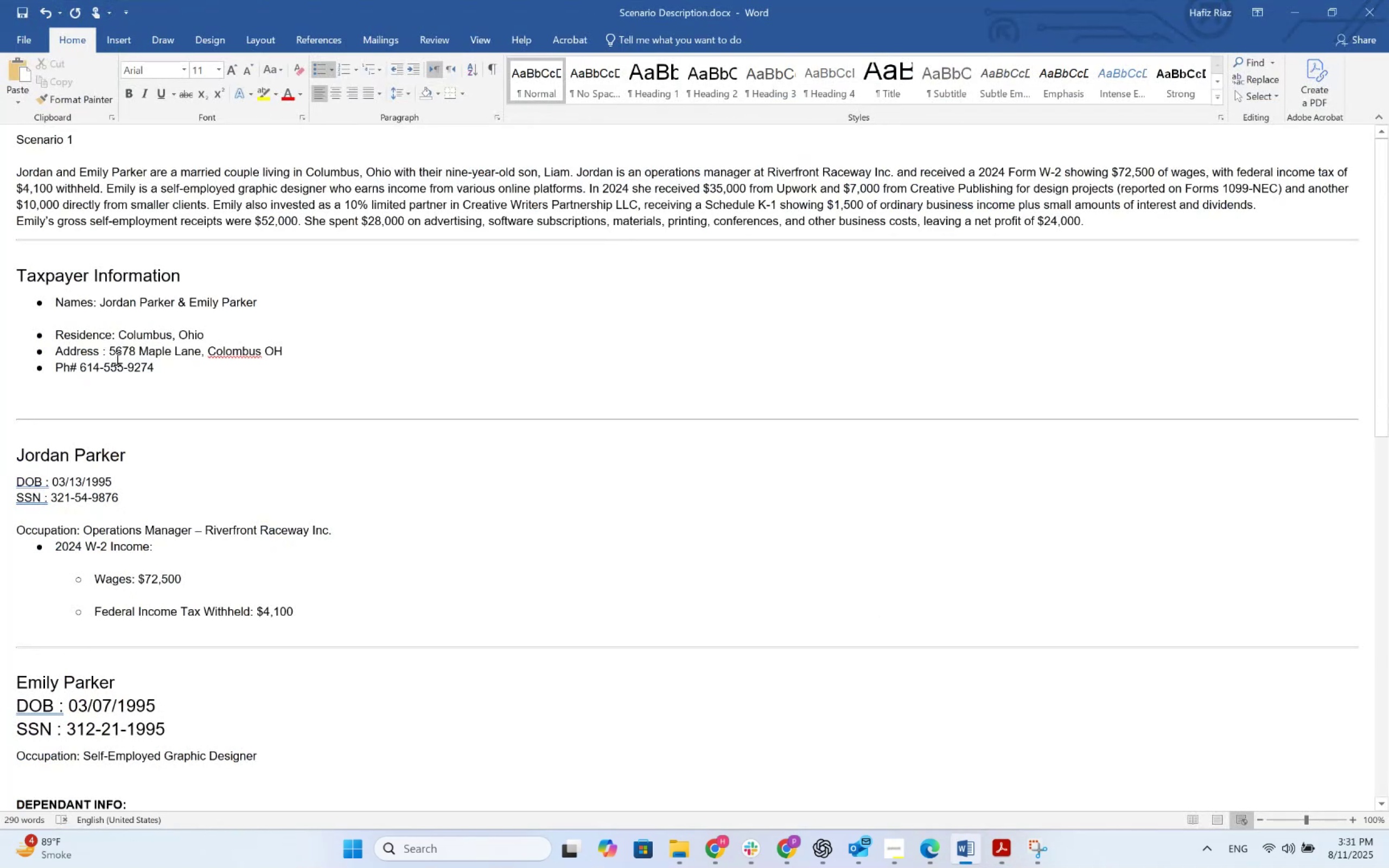 
key(Alt+AltLeft)
 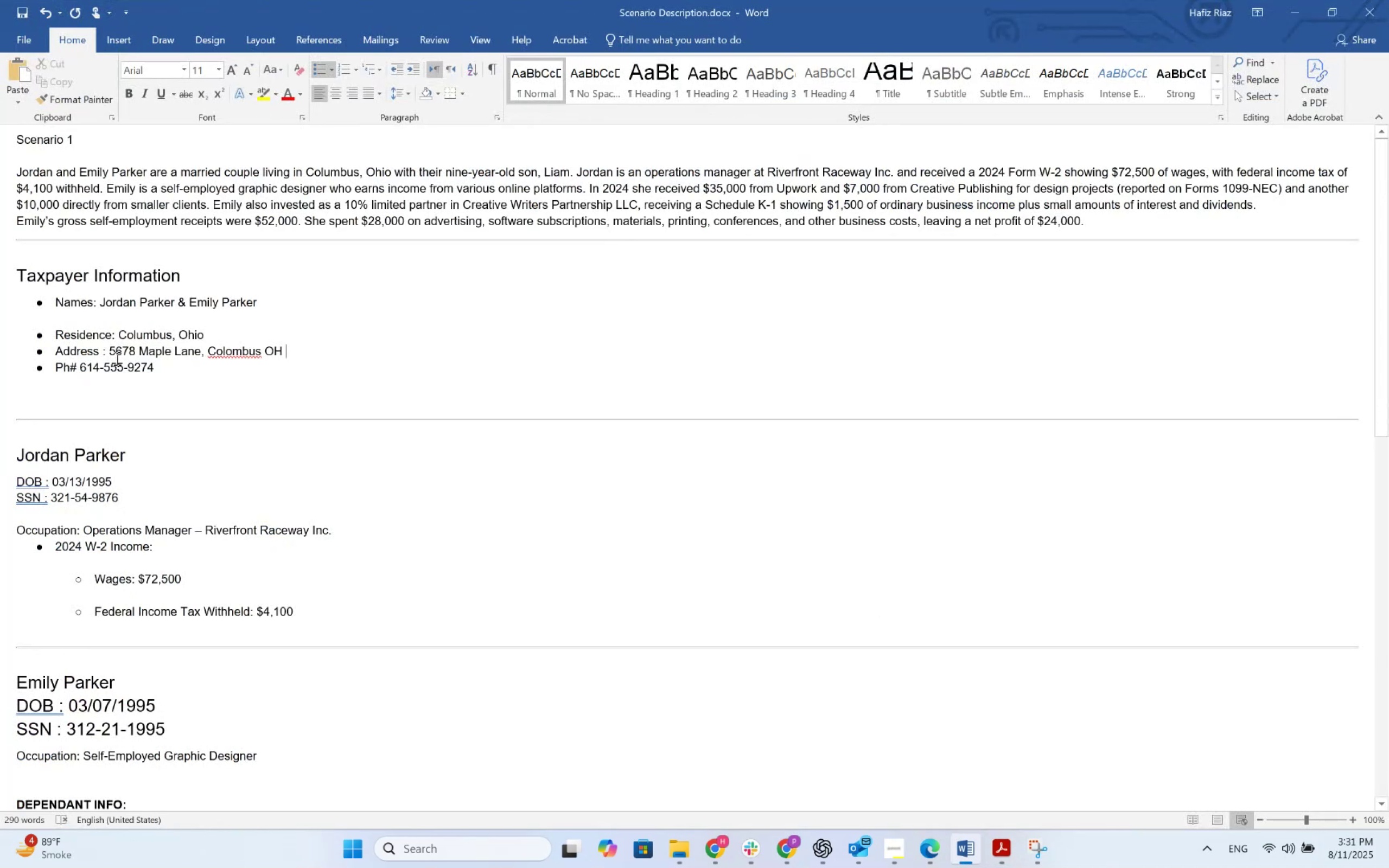 
key(Alt+Tab)
 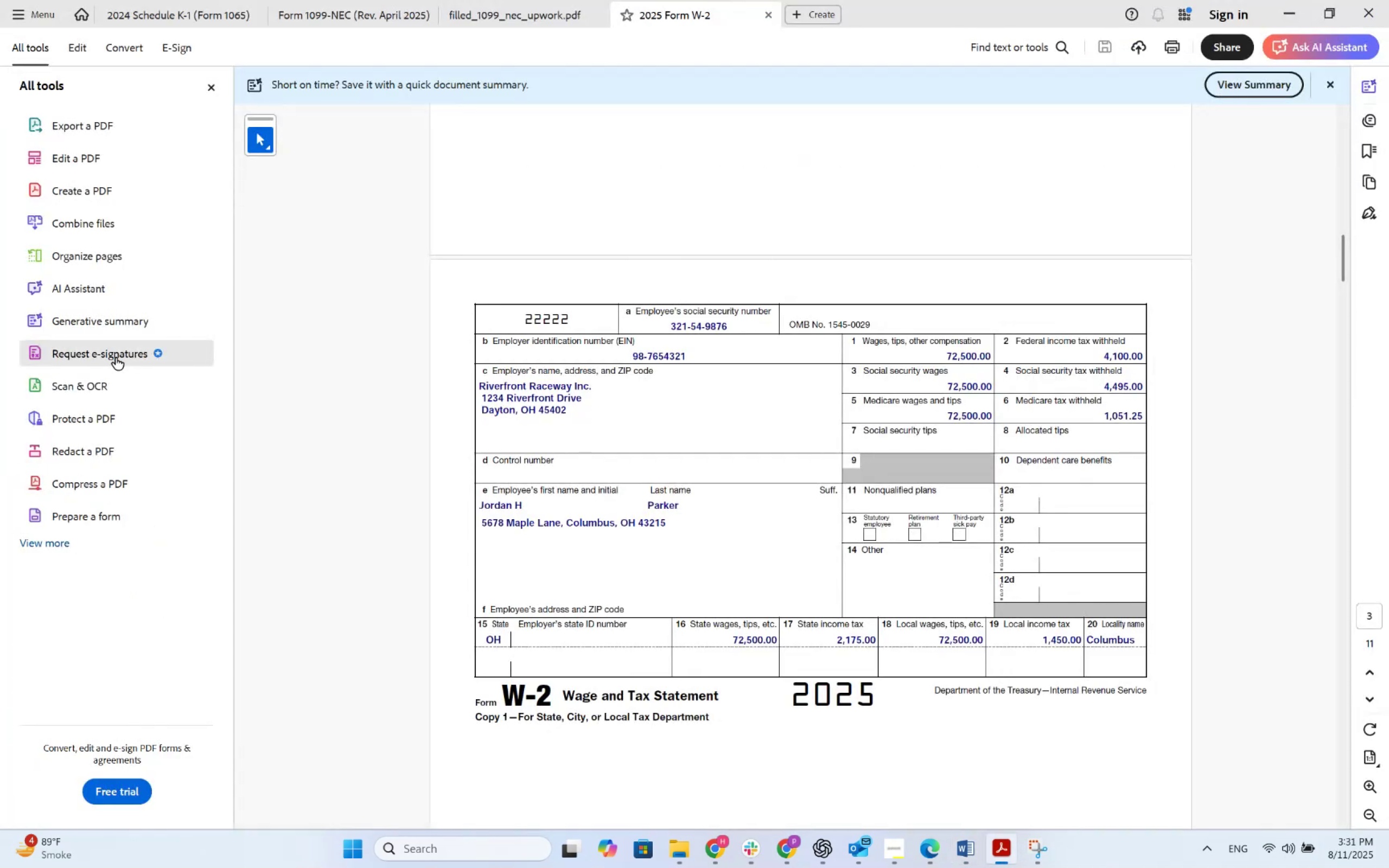 
key(Alt+AltLeft)
 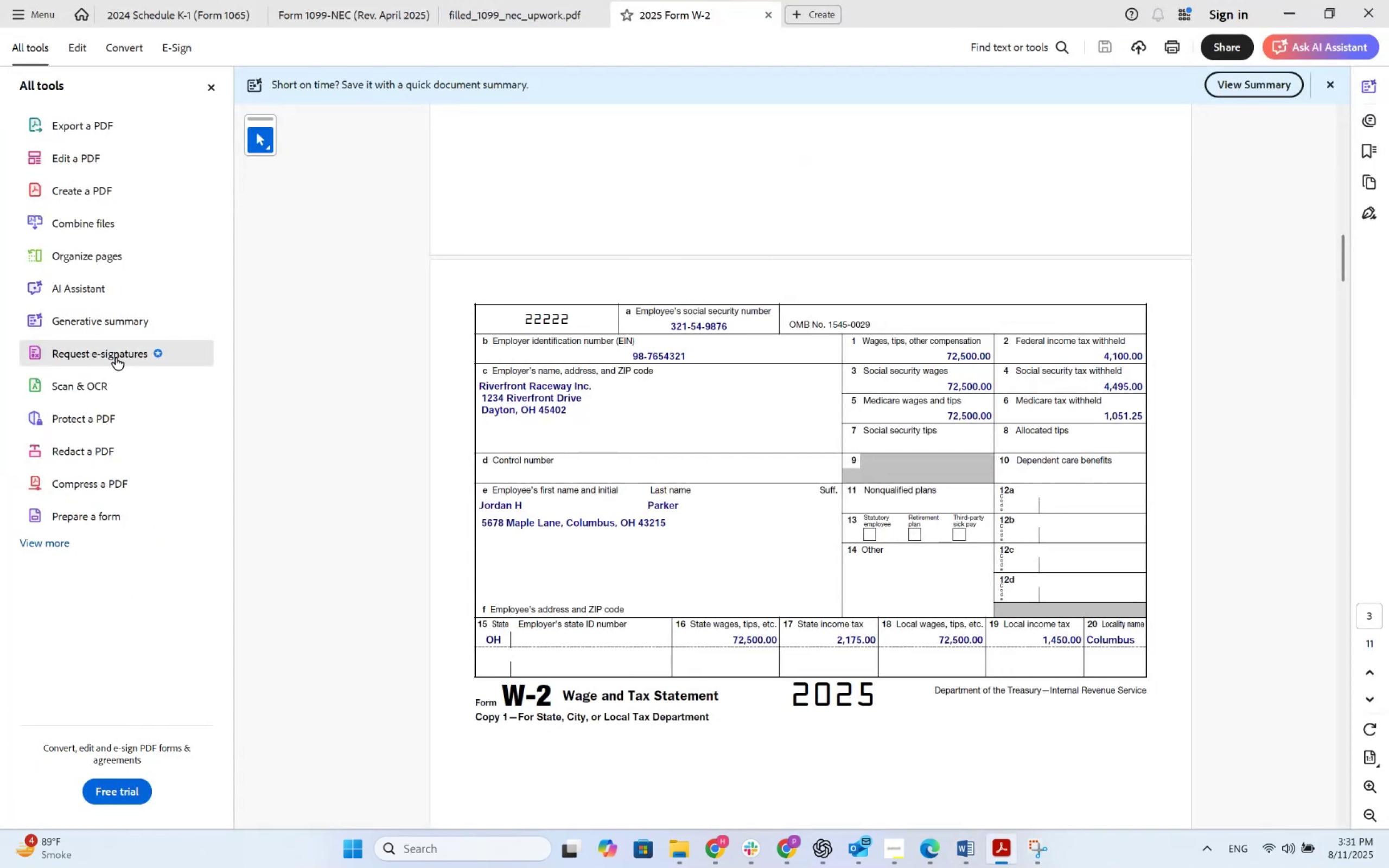 
hold_key(key=Tab, duration=1.04)
 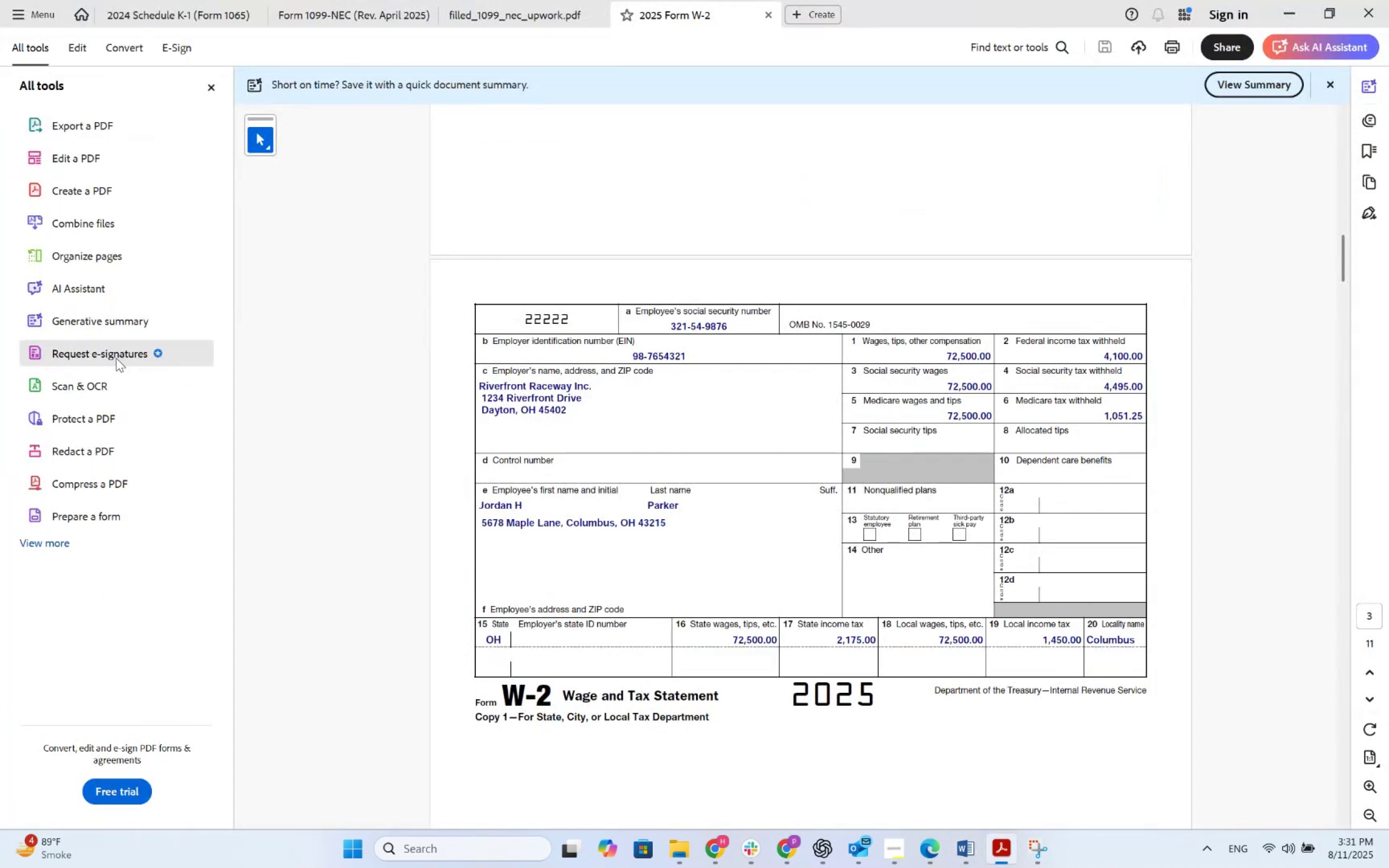 
key(Alt+AltLeft)
 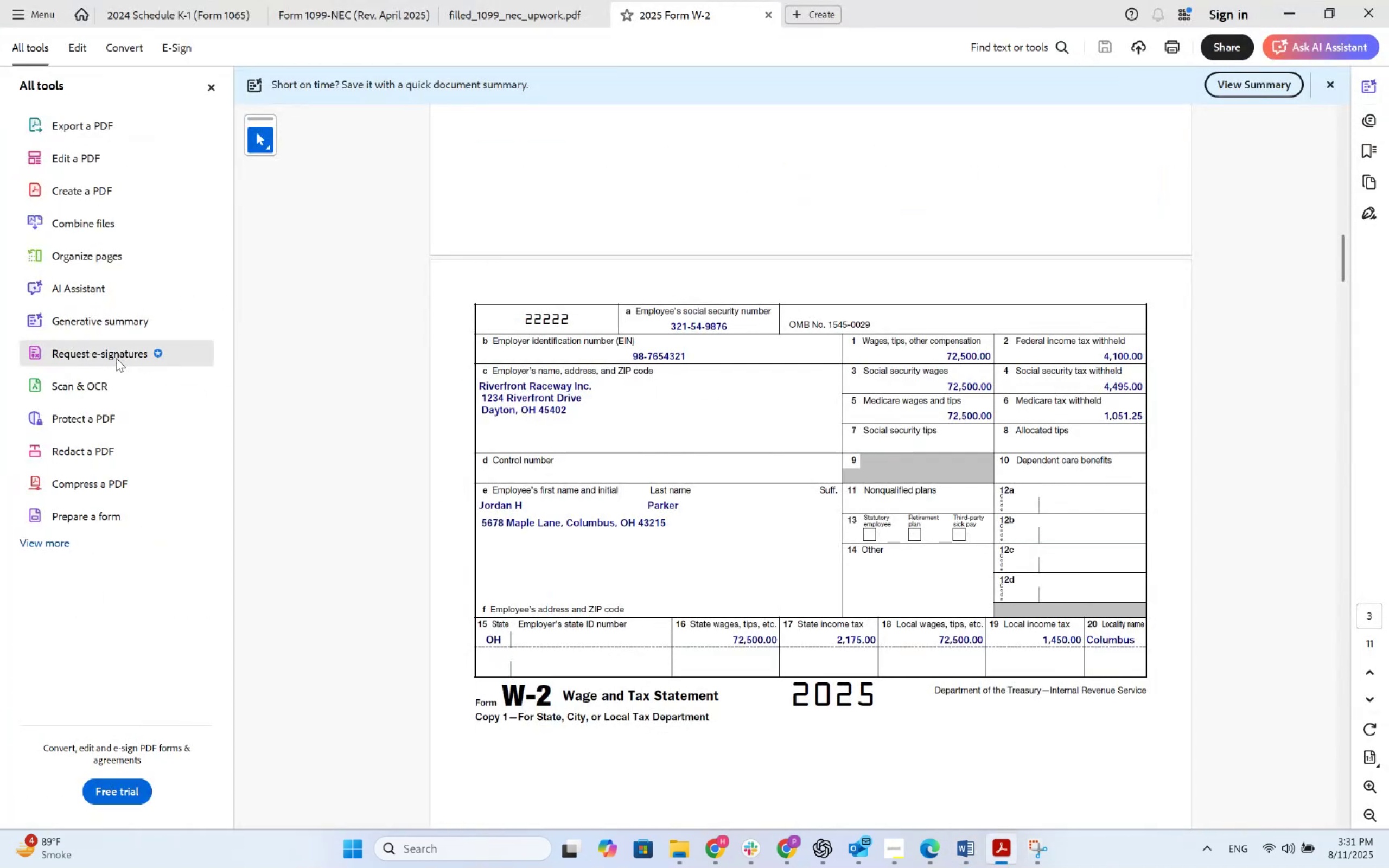 
key(Alt+AltLeft)
 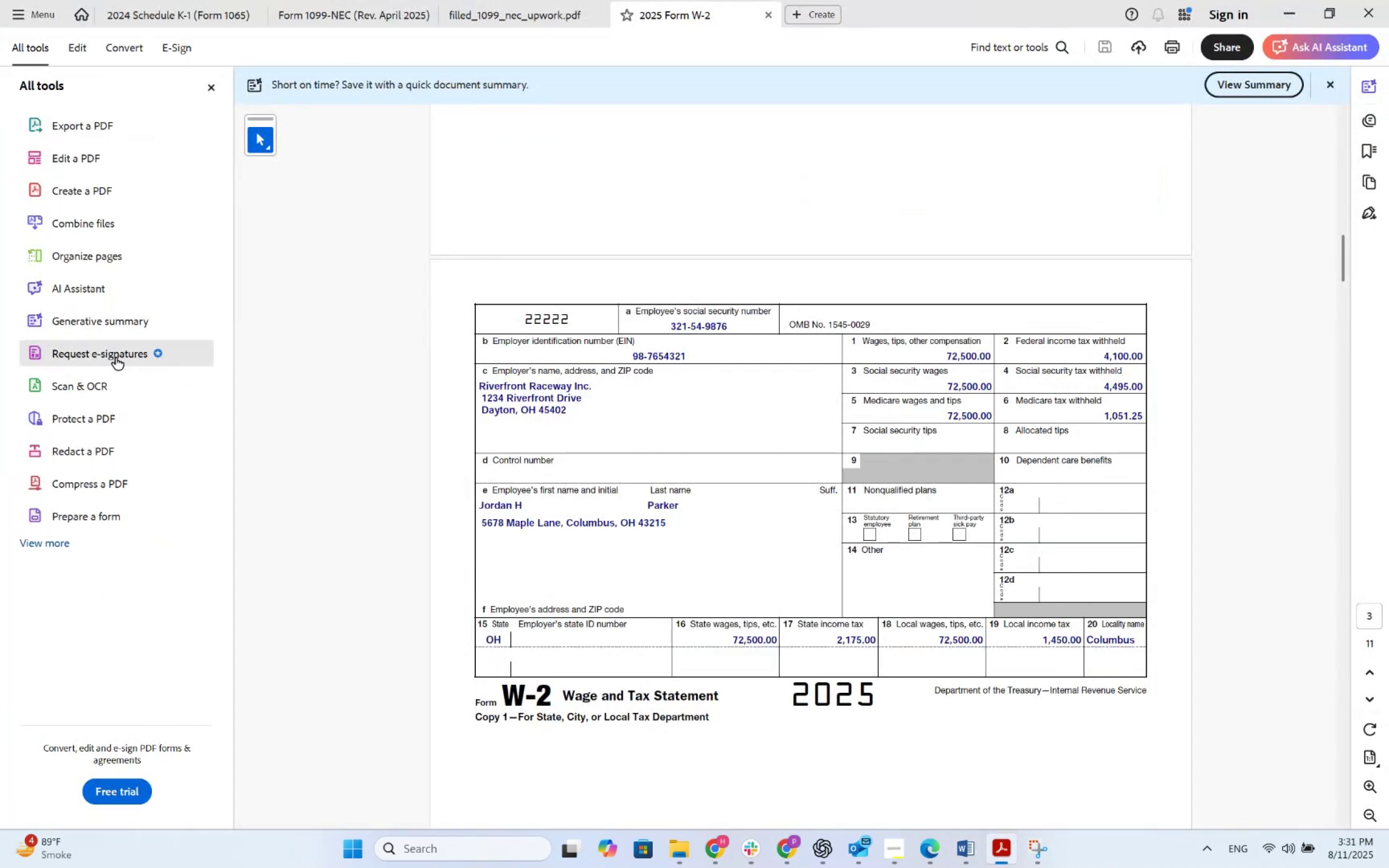 
key(Alt+Tab)
 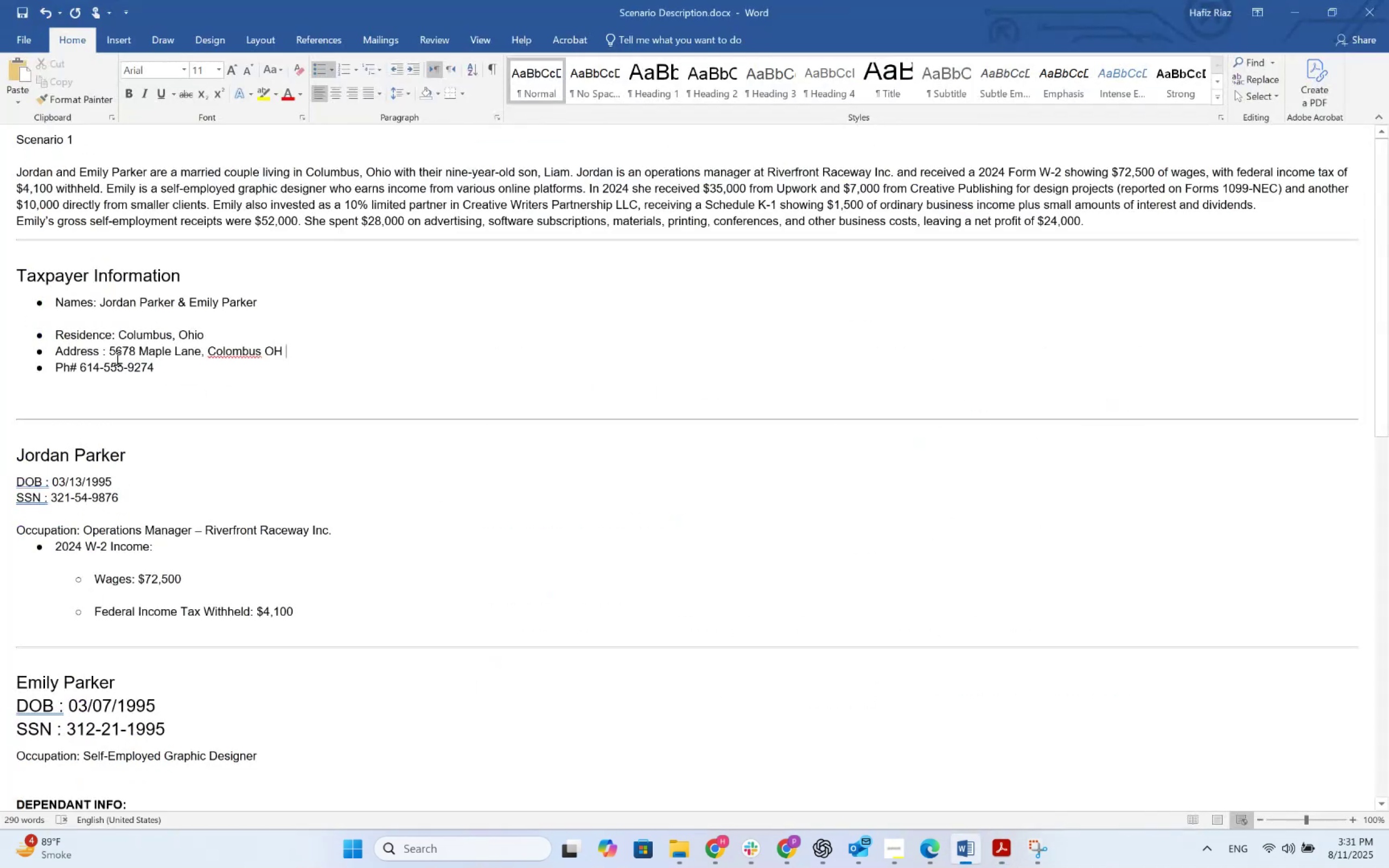 
key(Numpad4)
 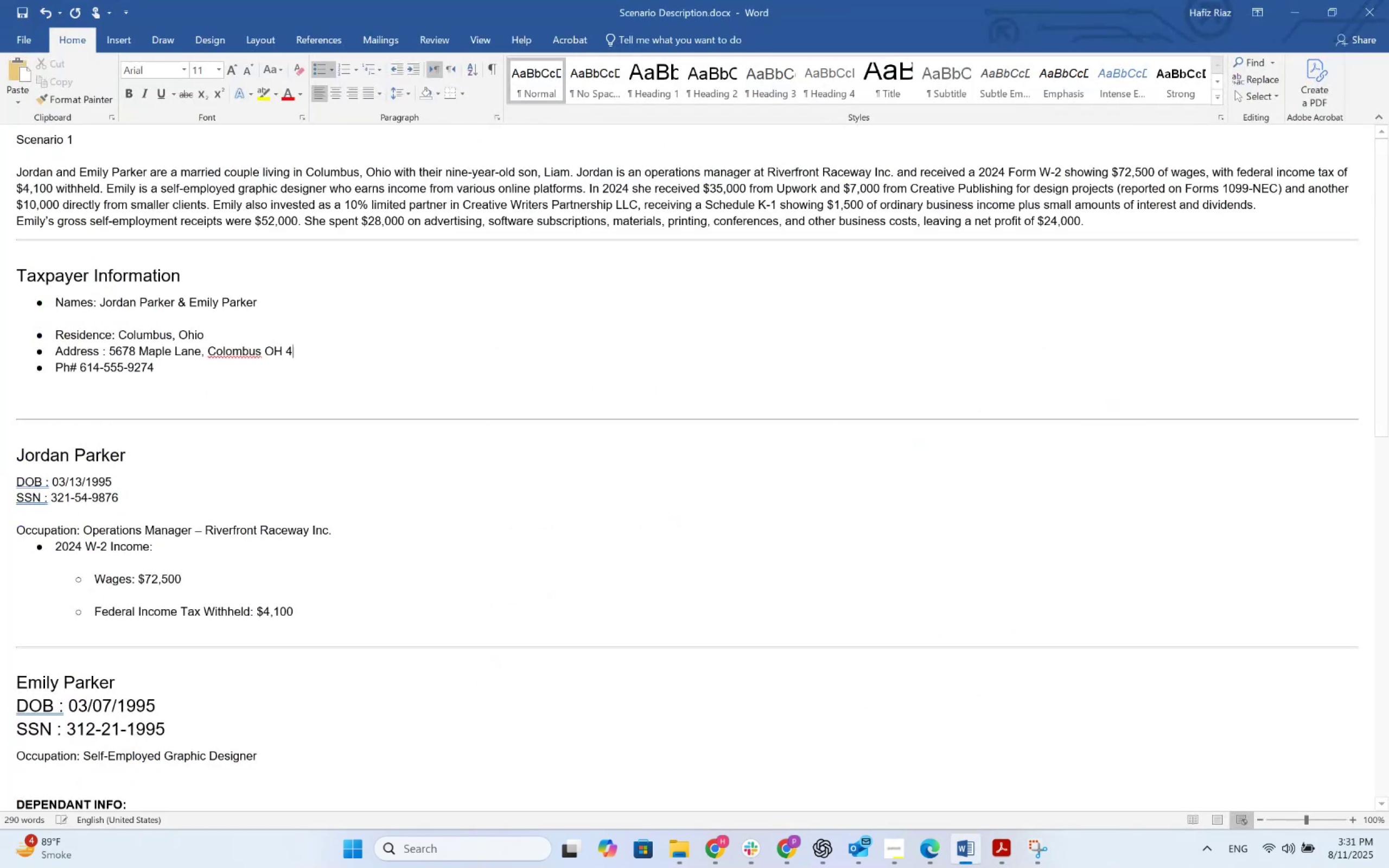 
key(Numpad3)
 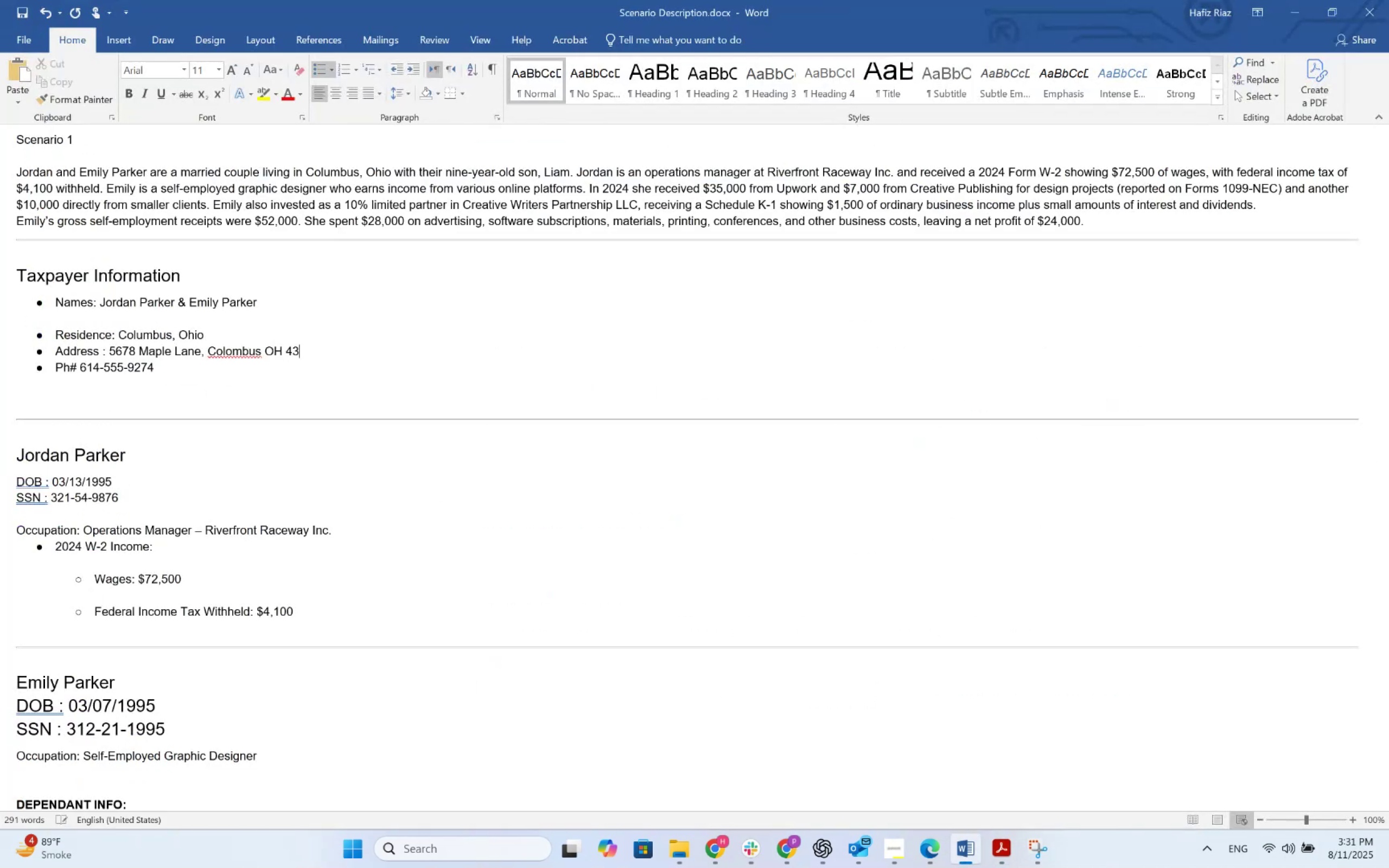 
key(Numpad2)
 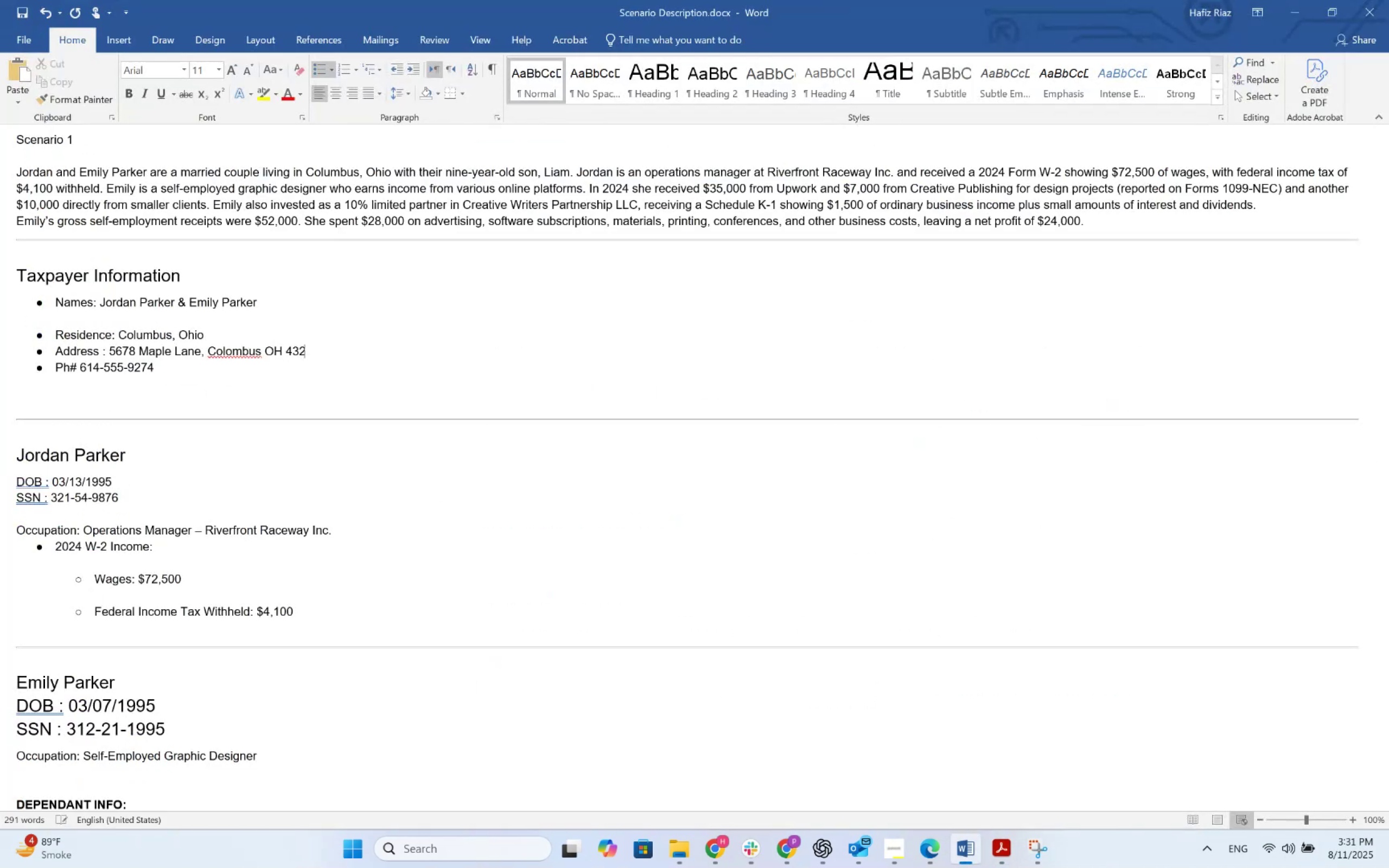 
key(Numpad1)
 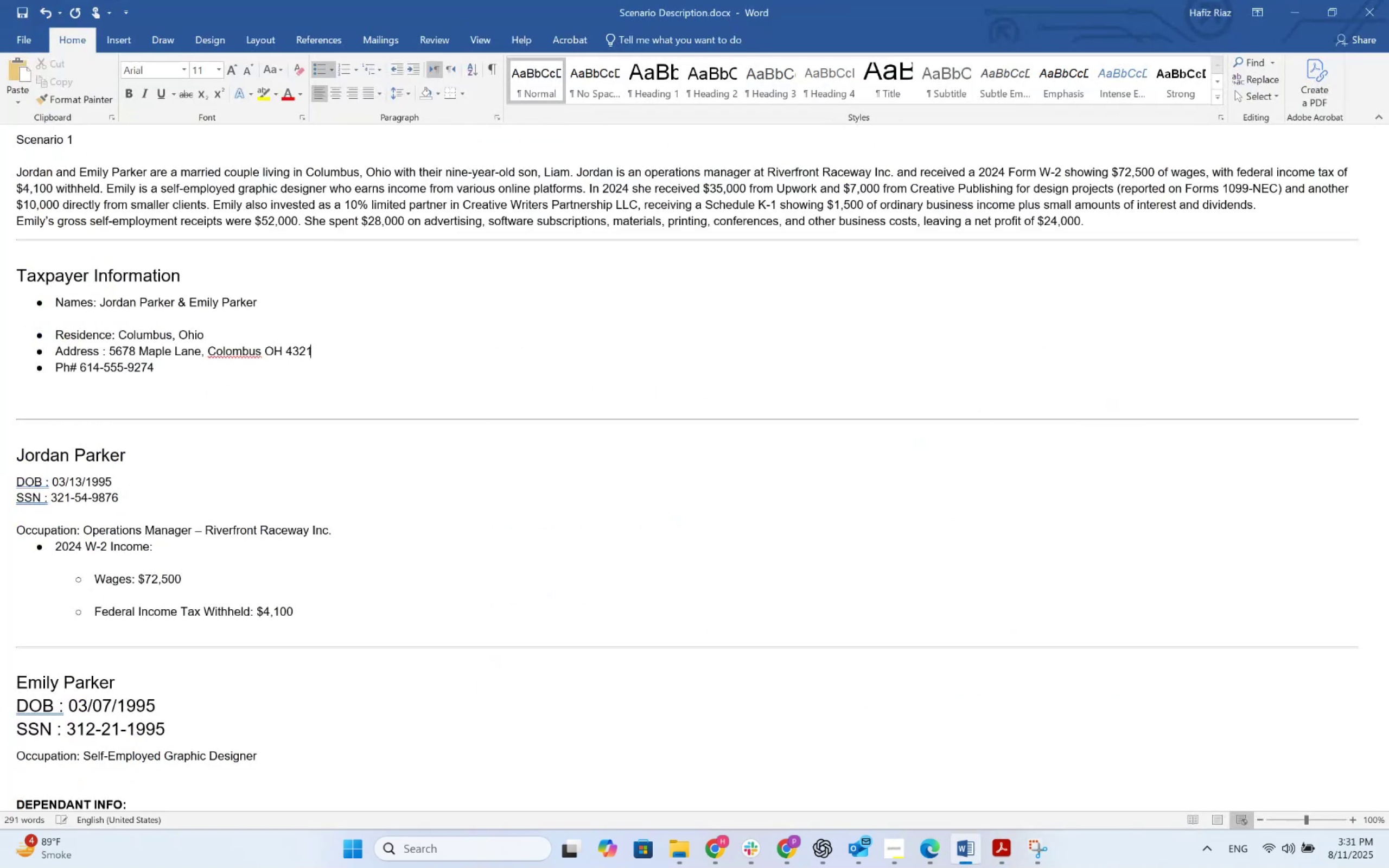 
key(Numpad5)
 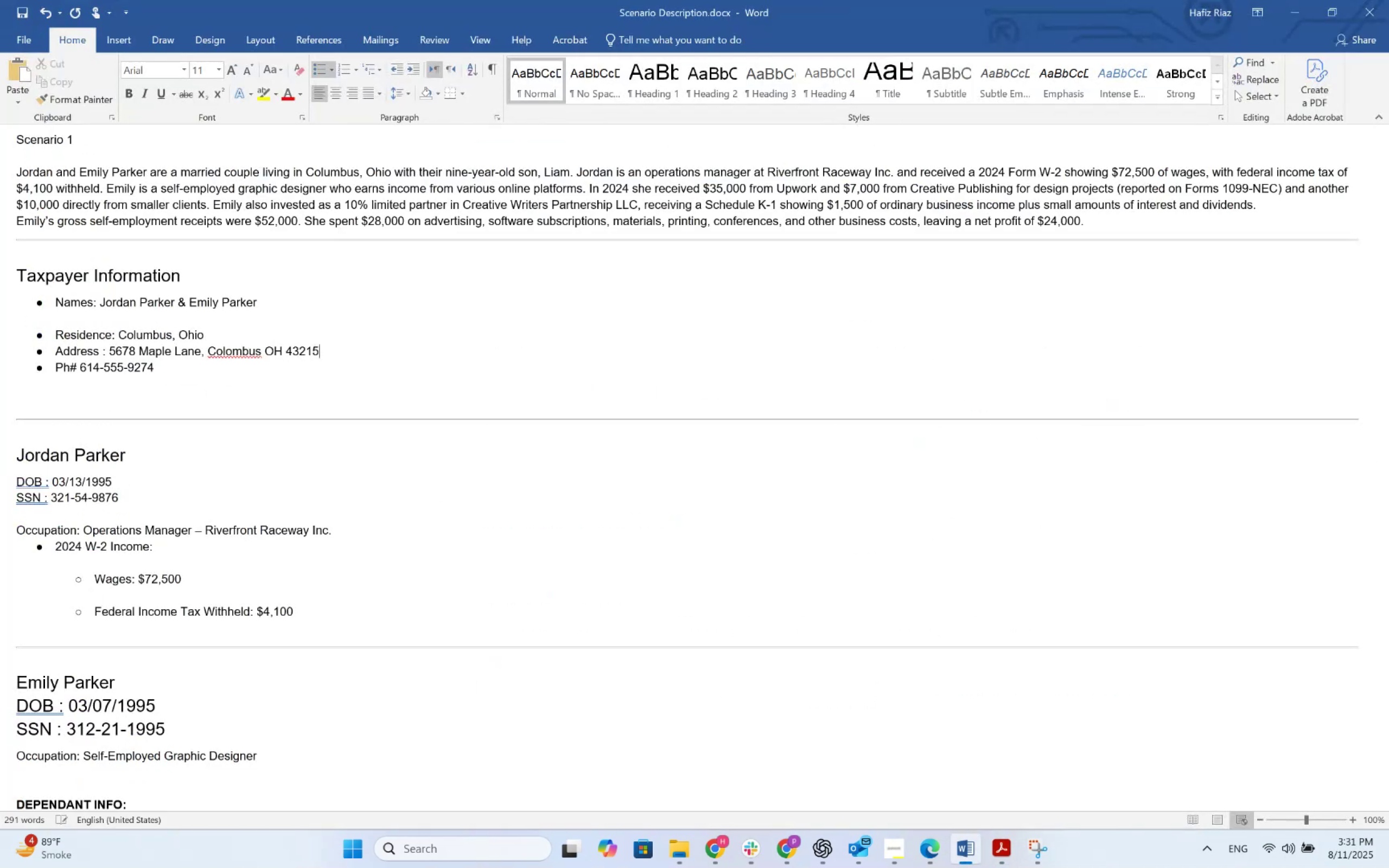 
key(Alt+AltLeft)
 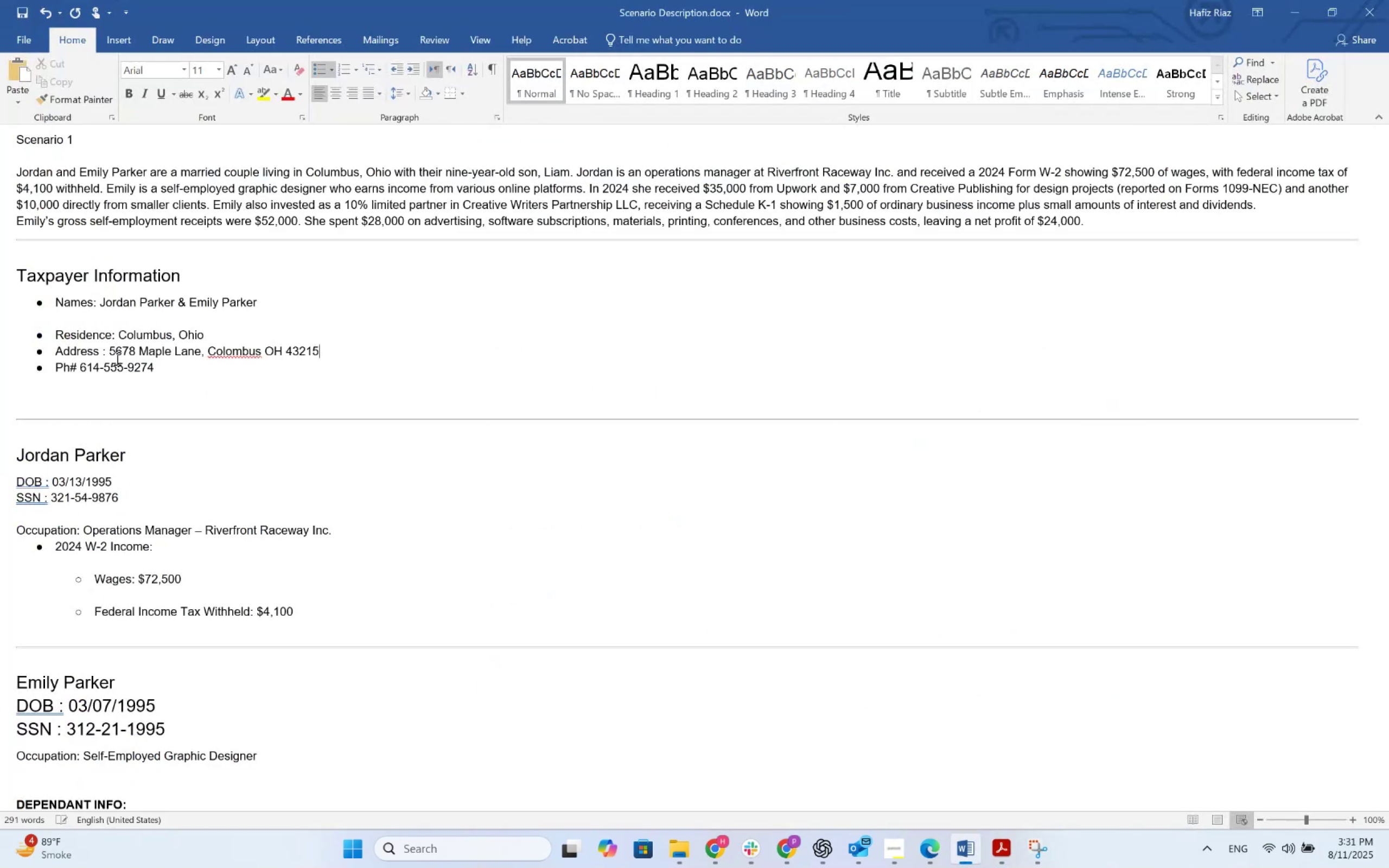 
key(Alt+Tab)
 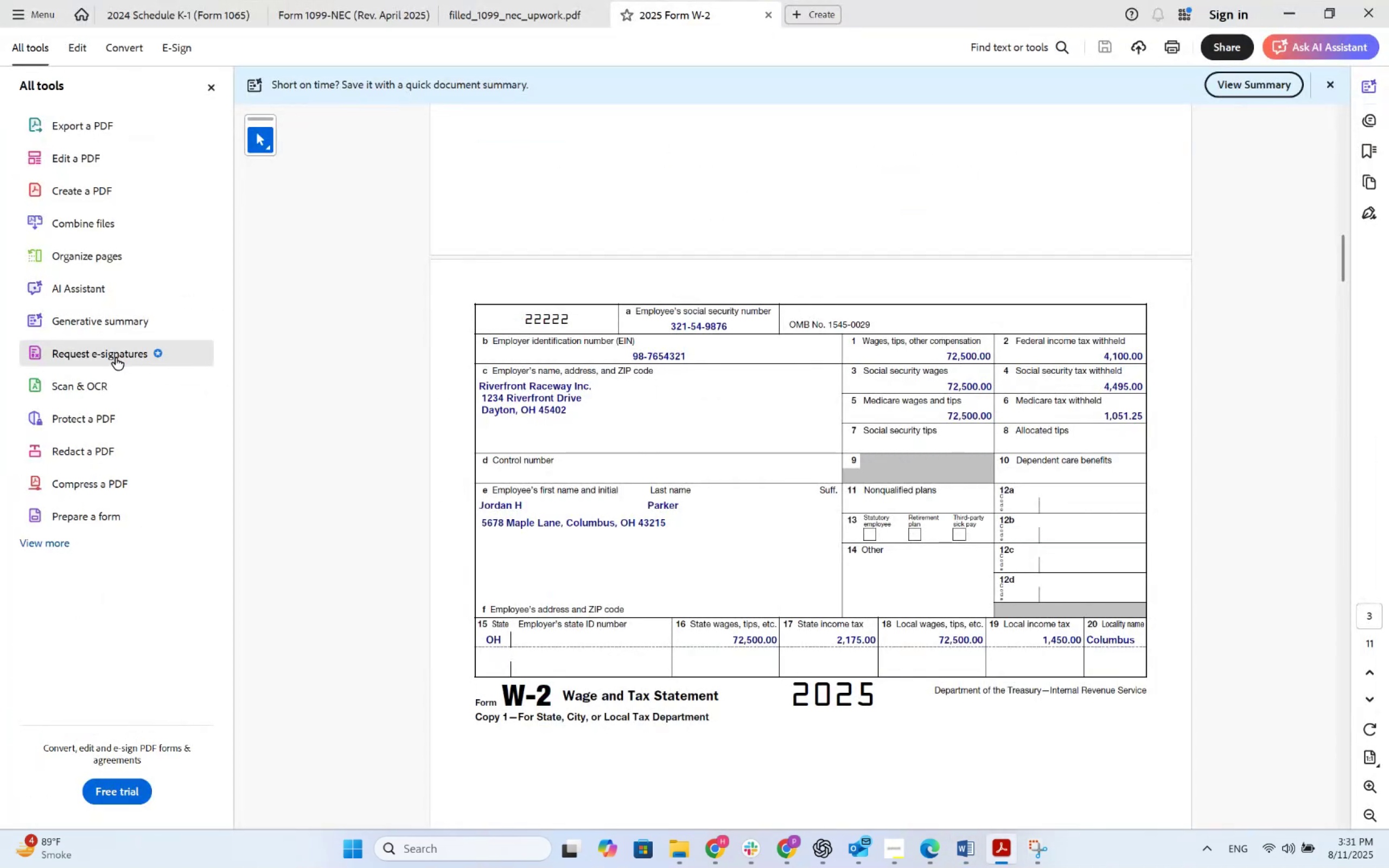 
key(Alt+AltLeft)
 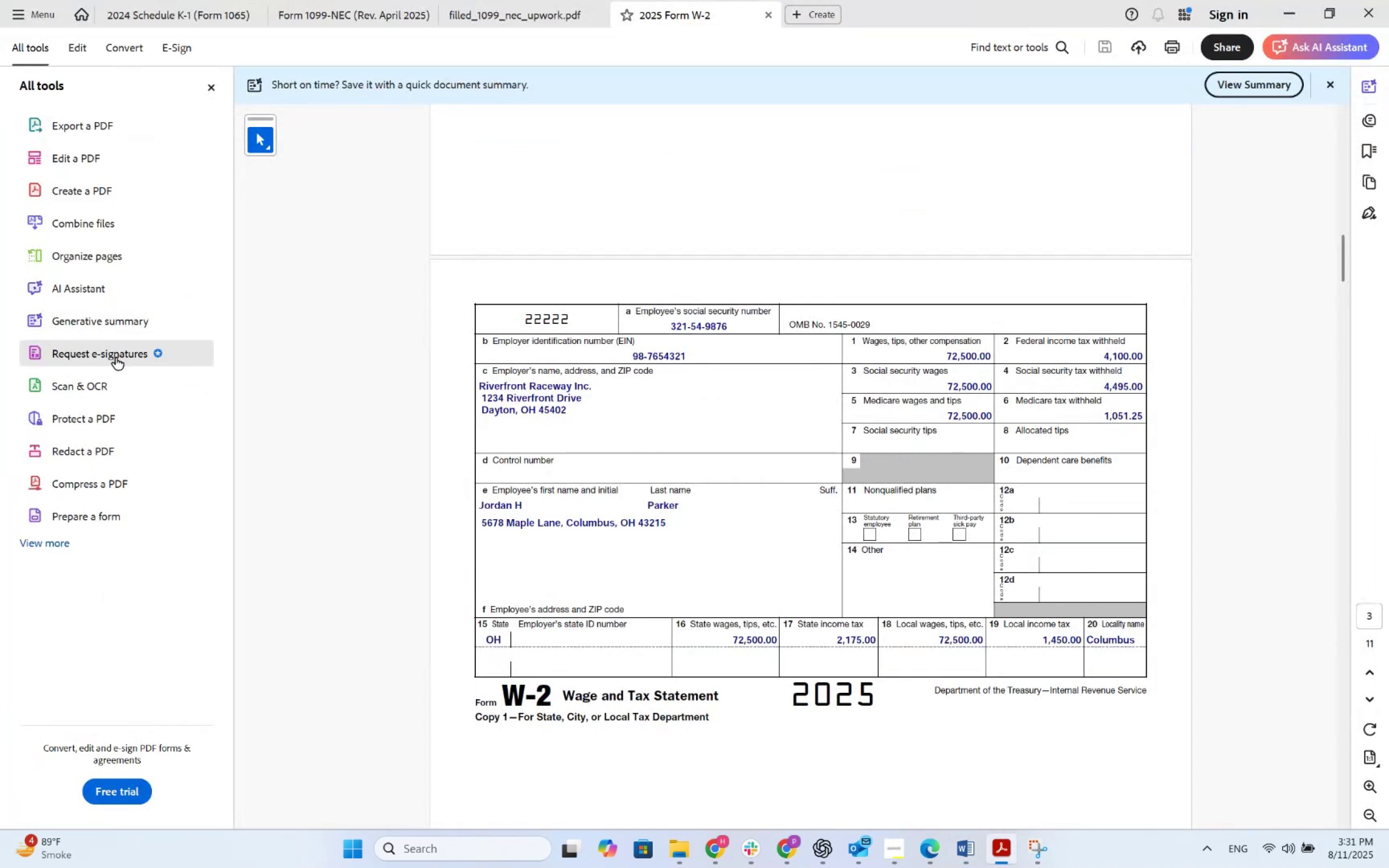 
key(Alt+Tab)
 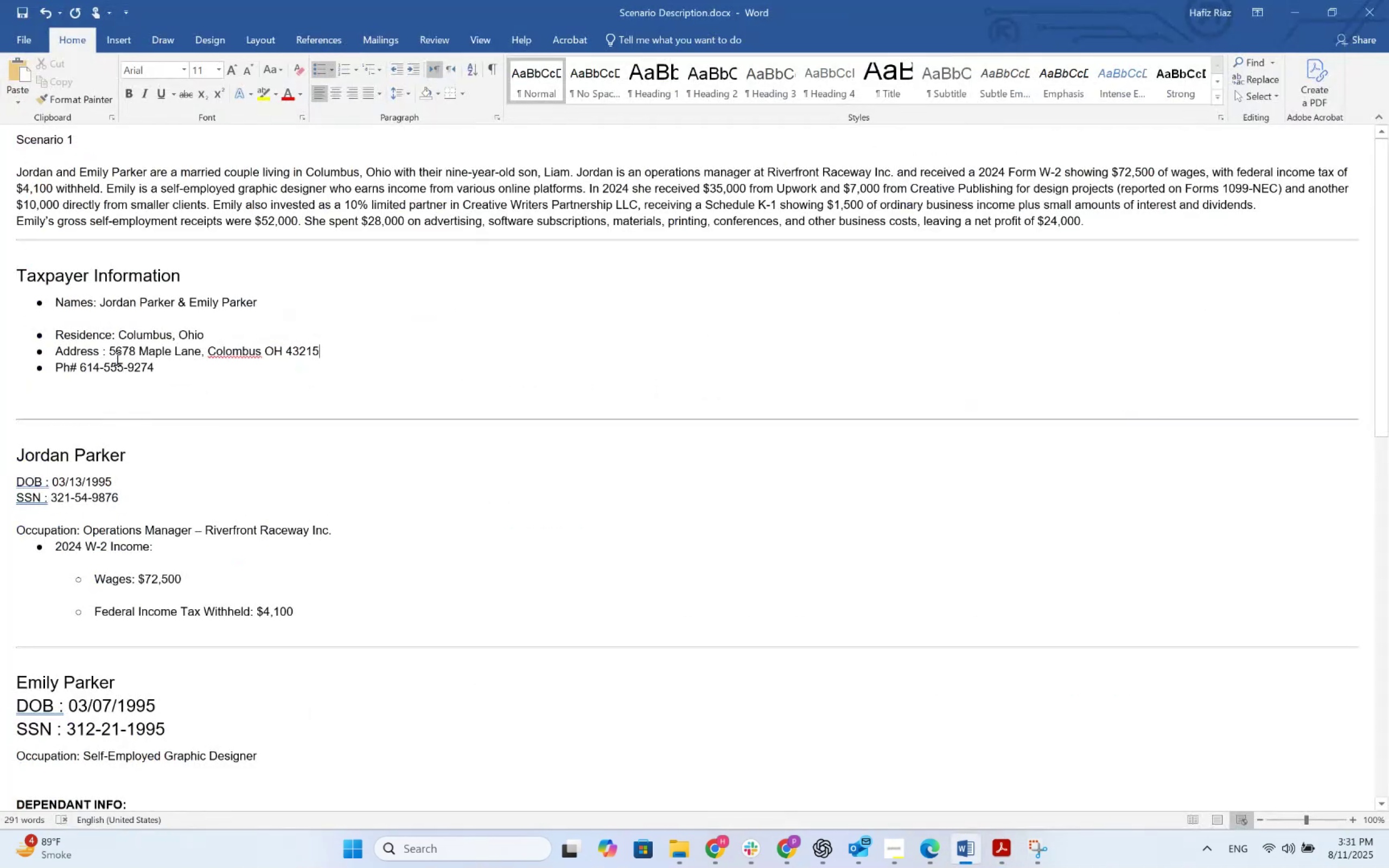 
key(Control+S)
 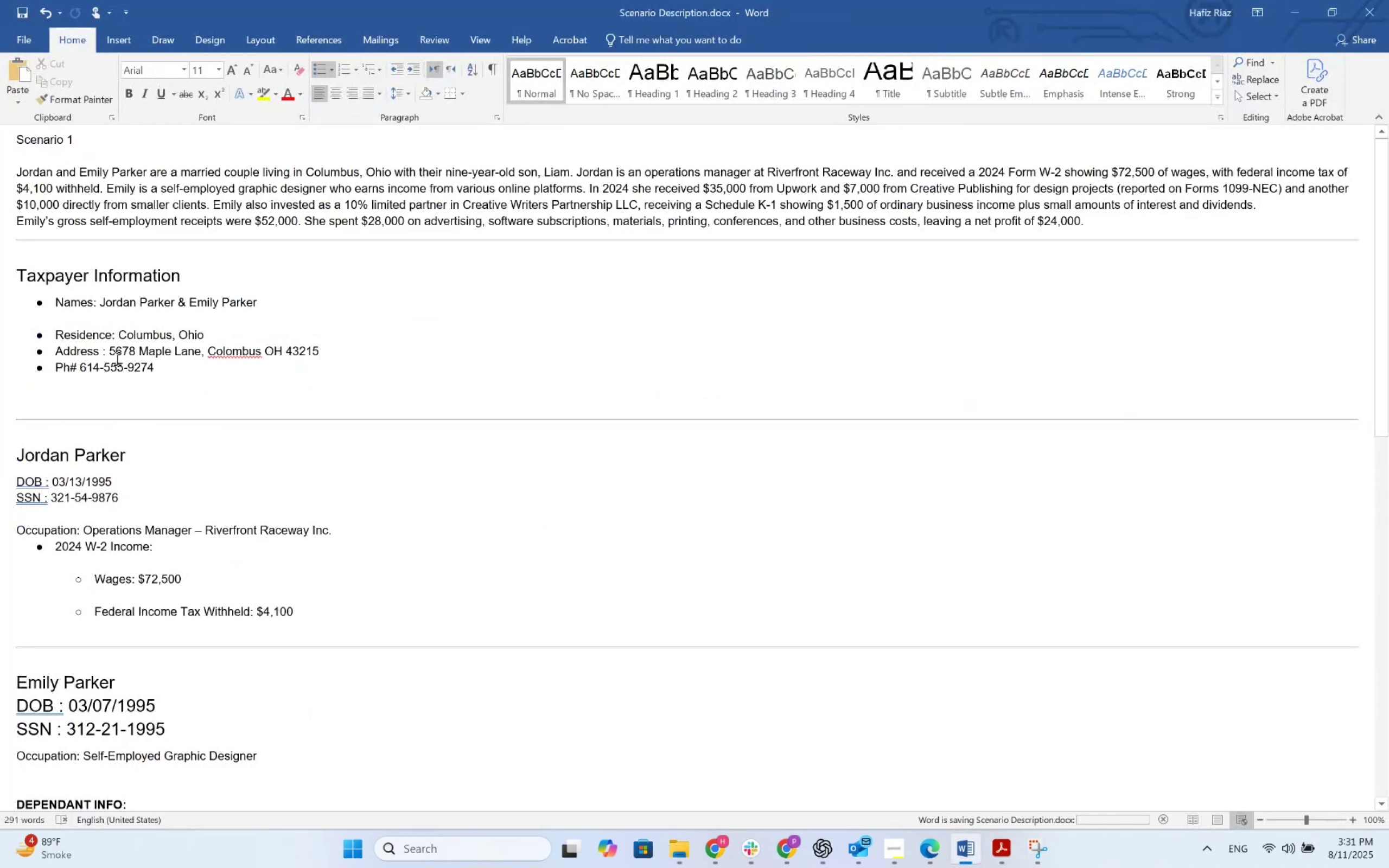 
key(Control+S)
 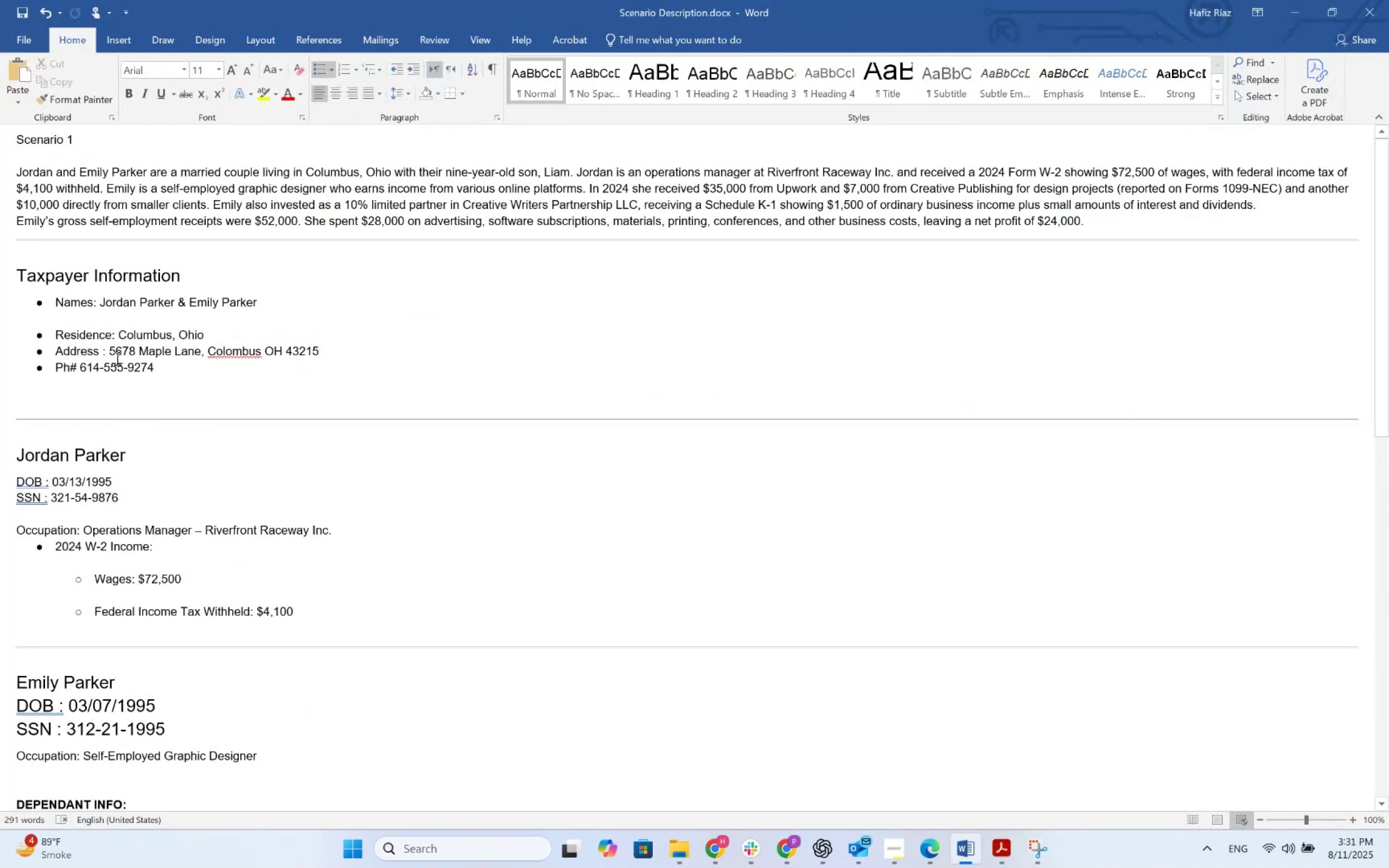 
key(Control+S)
 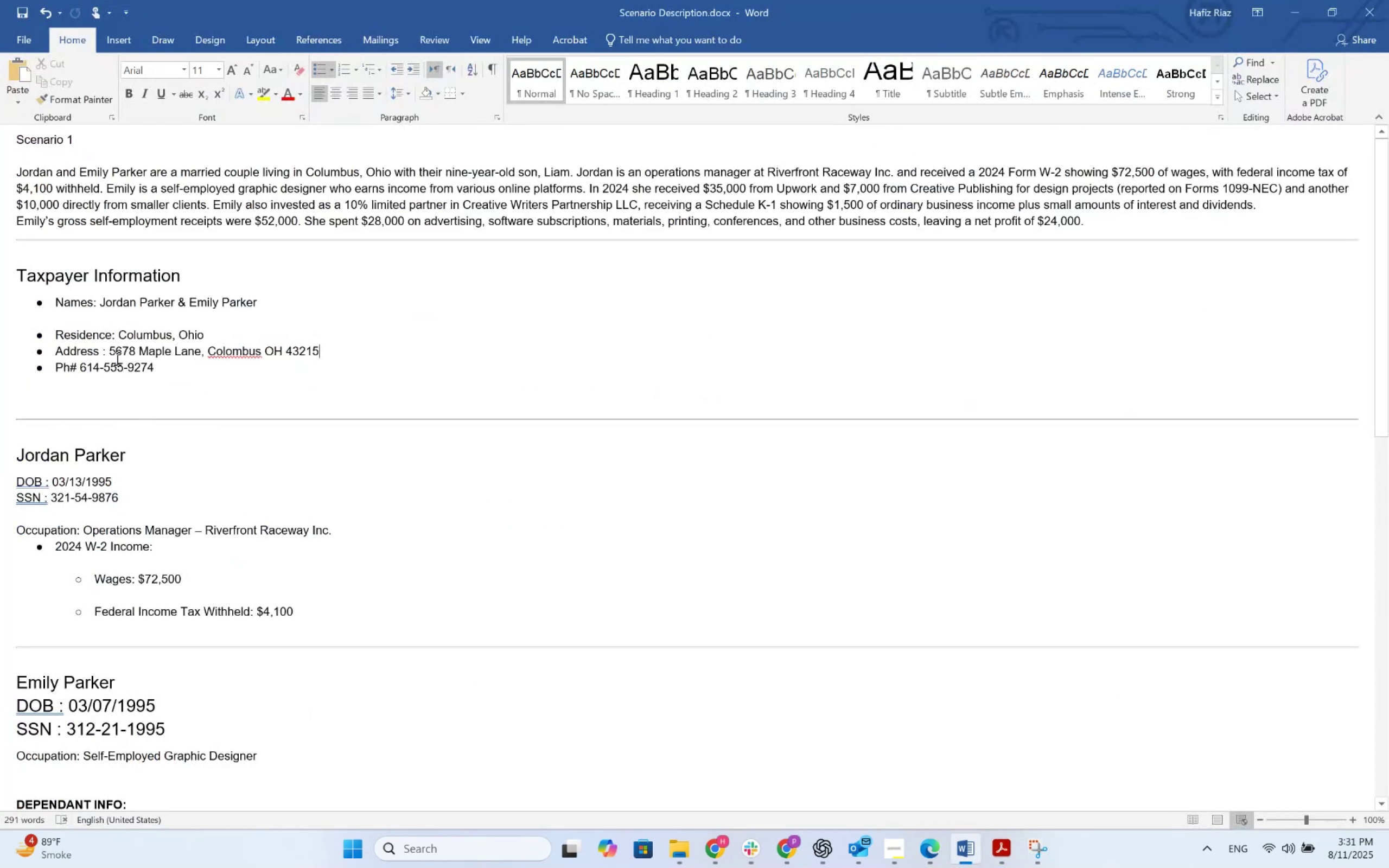 
key(Alt+AltLeft)
 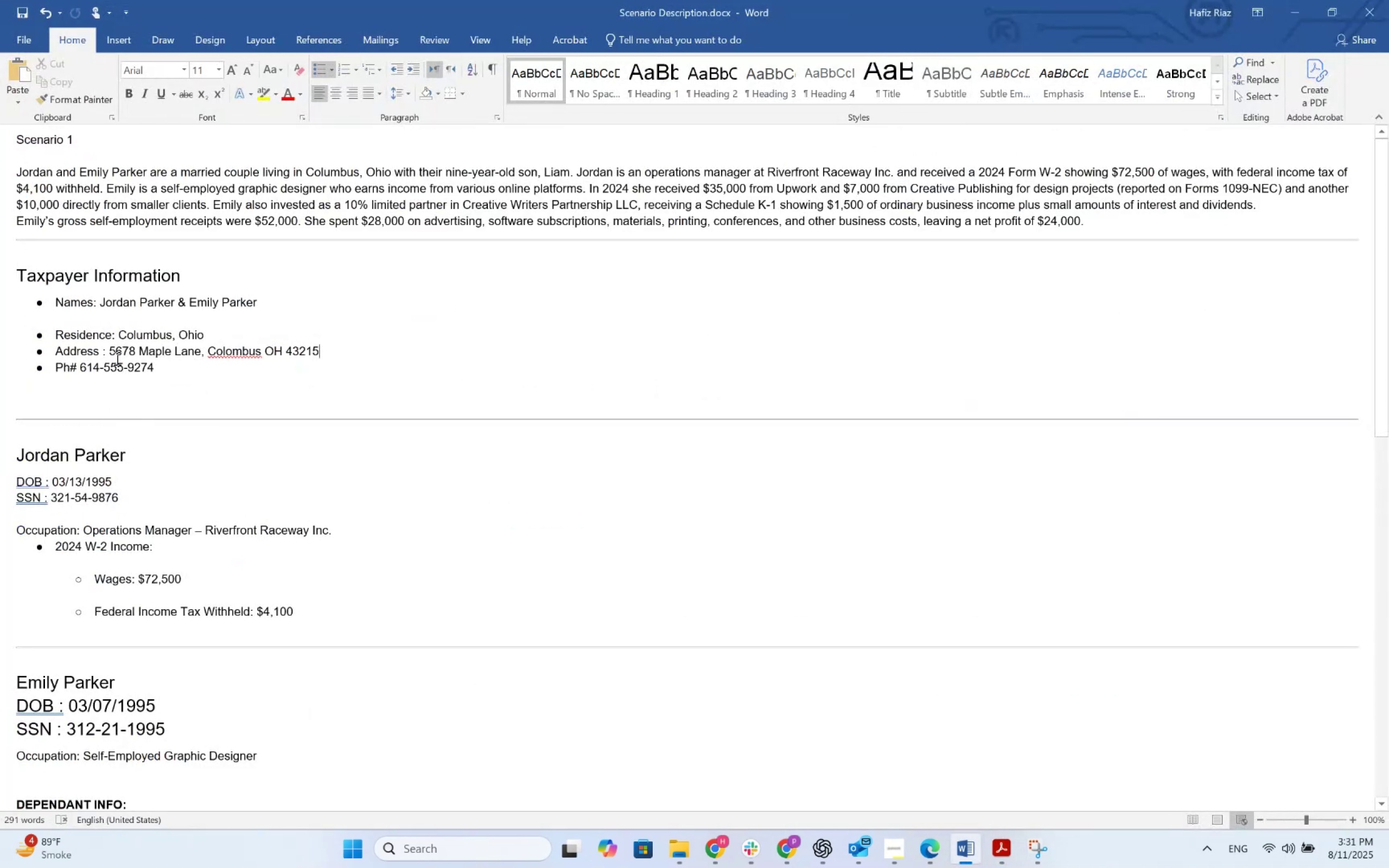 
key(Alt+Tab)
 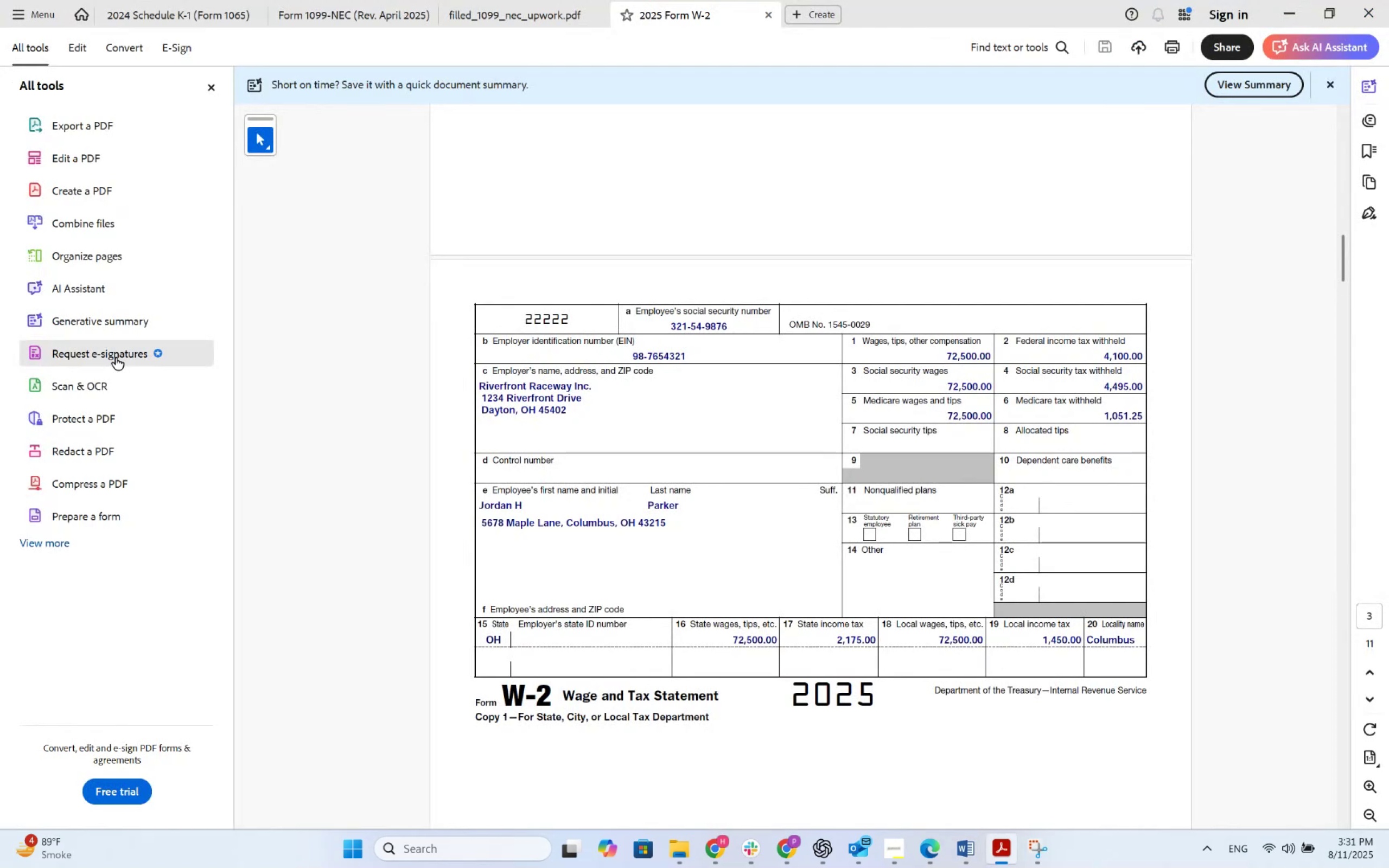 
key(Alt+Tab)
 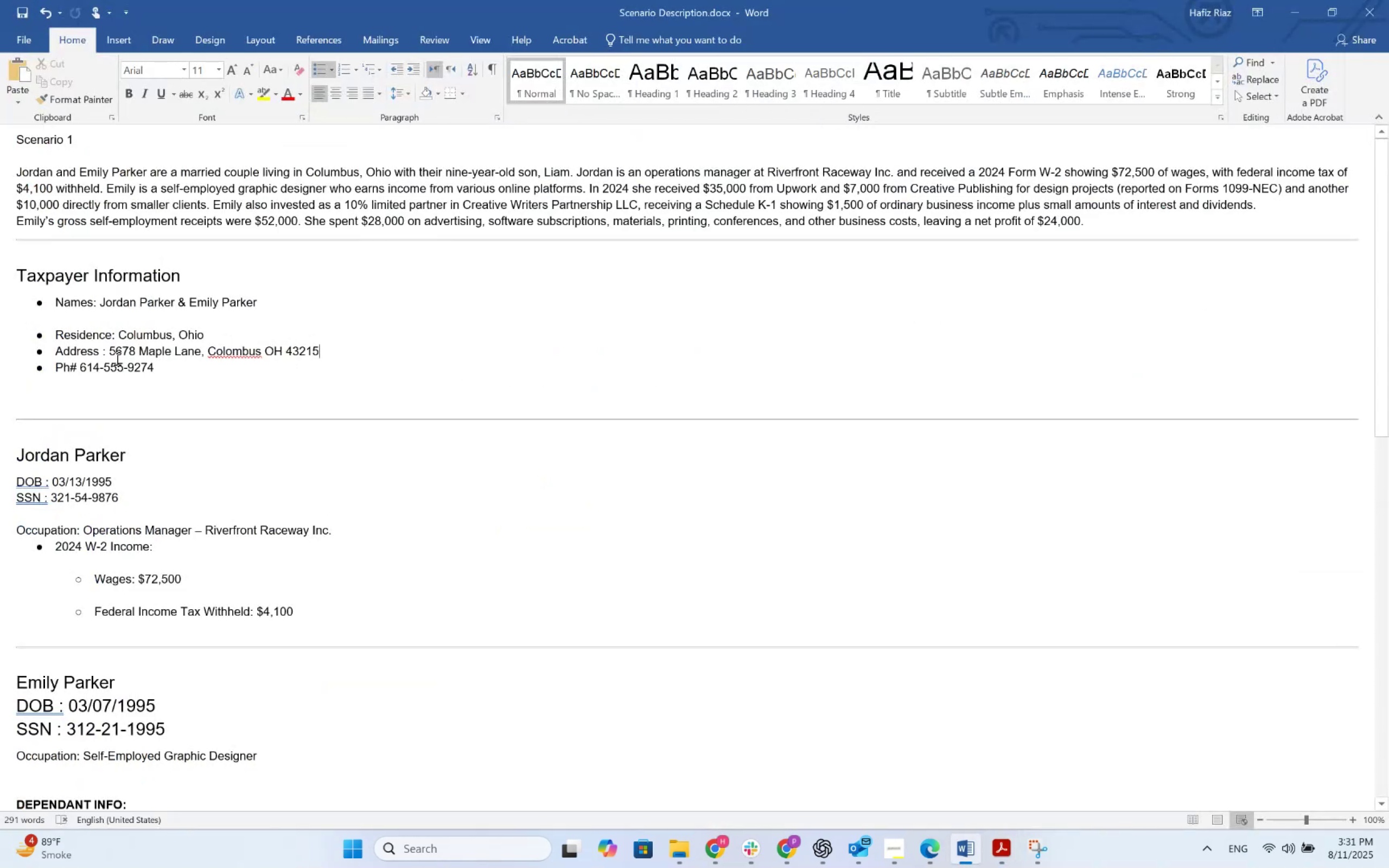 
key(Alt+Tab)
 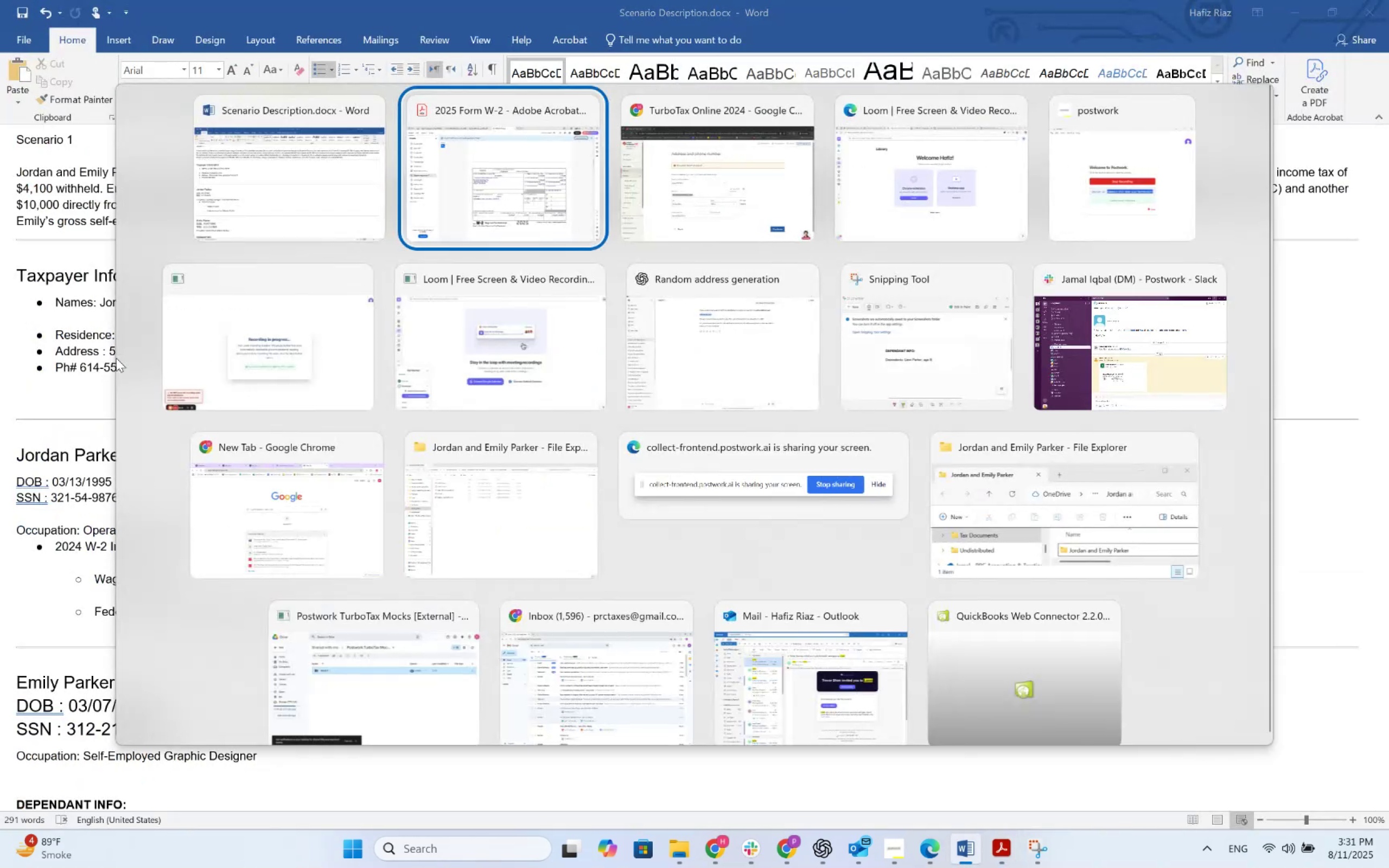 
key(Alt+Tab)
 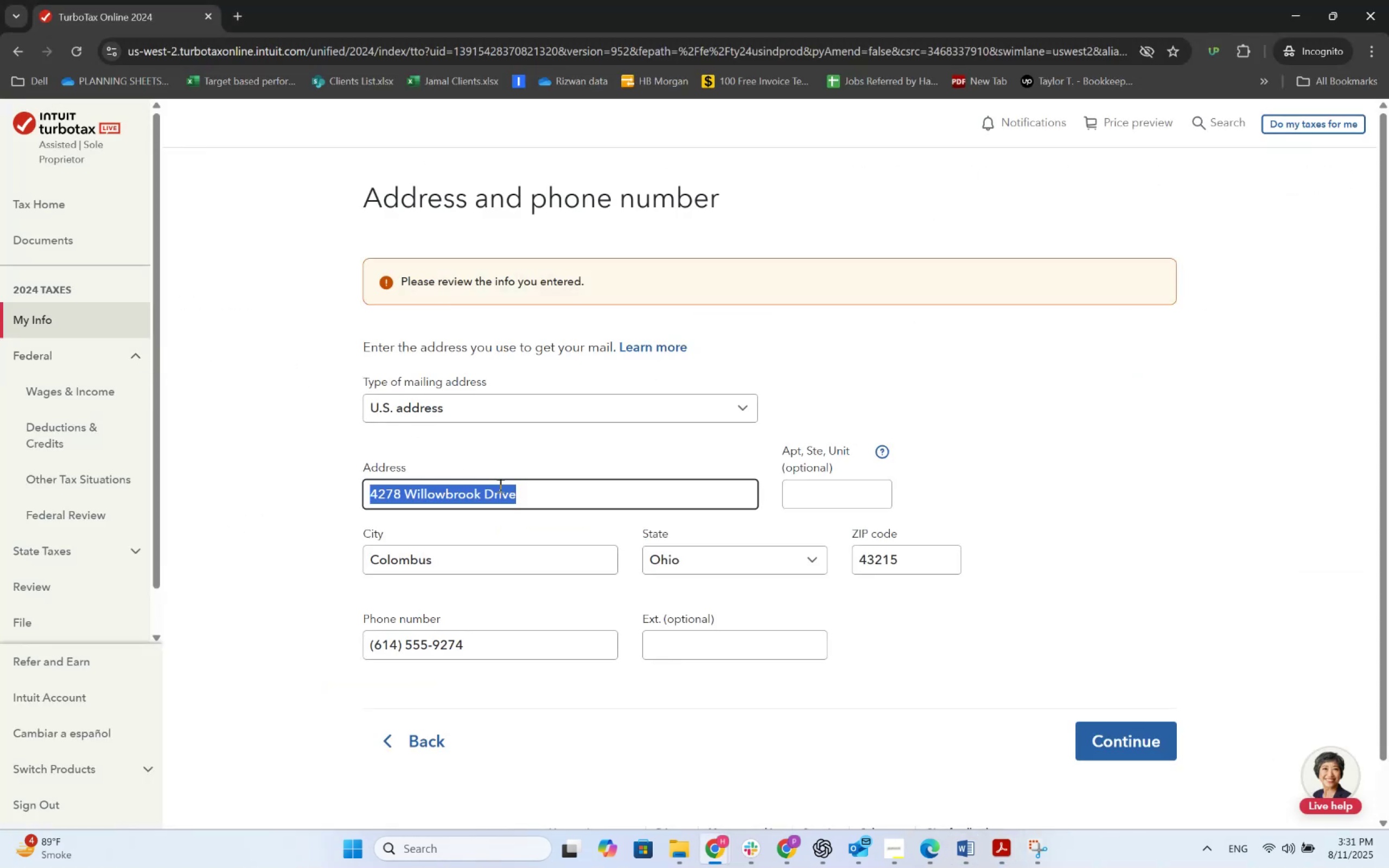 
key(Alt+AltLeft)
 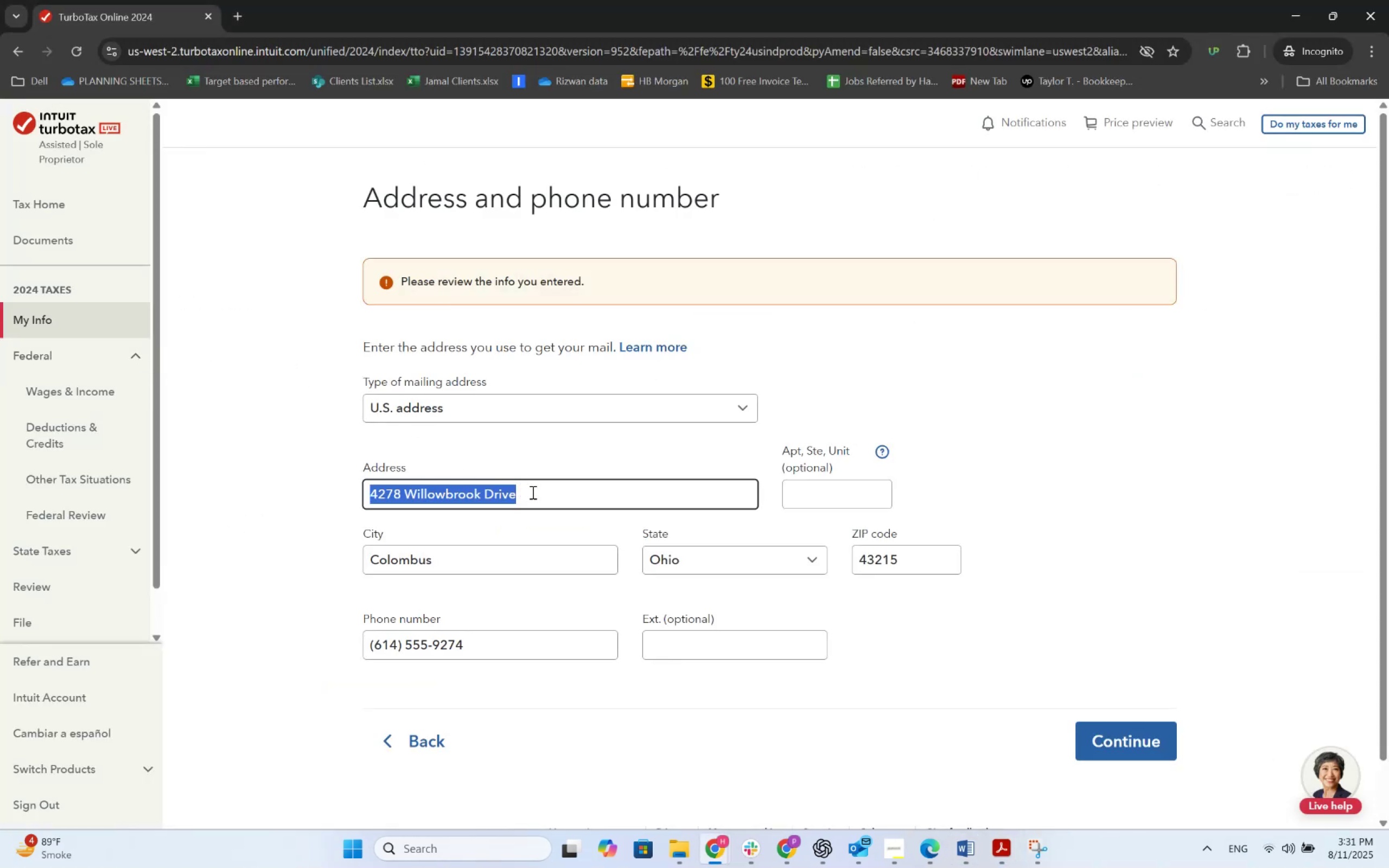 
key(Alt+Tab)
 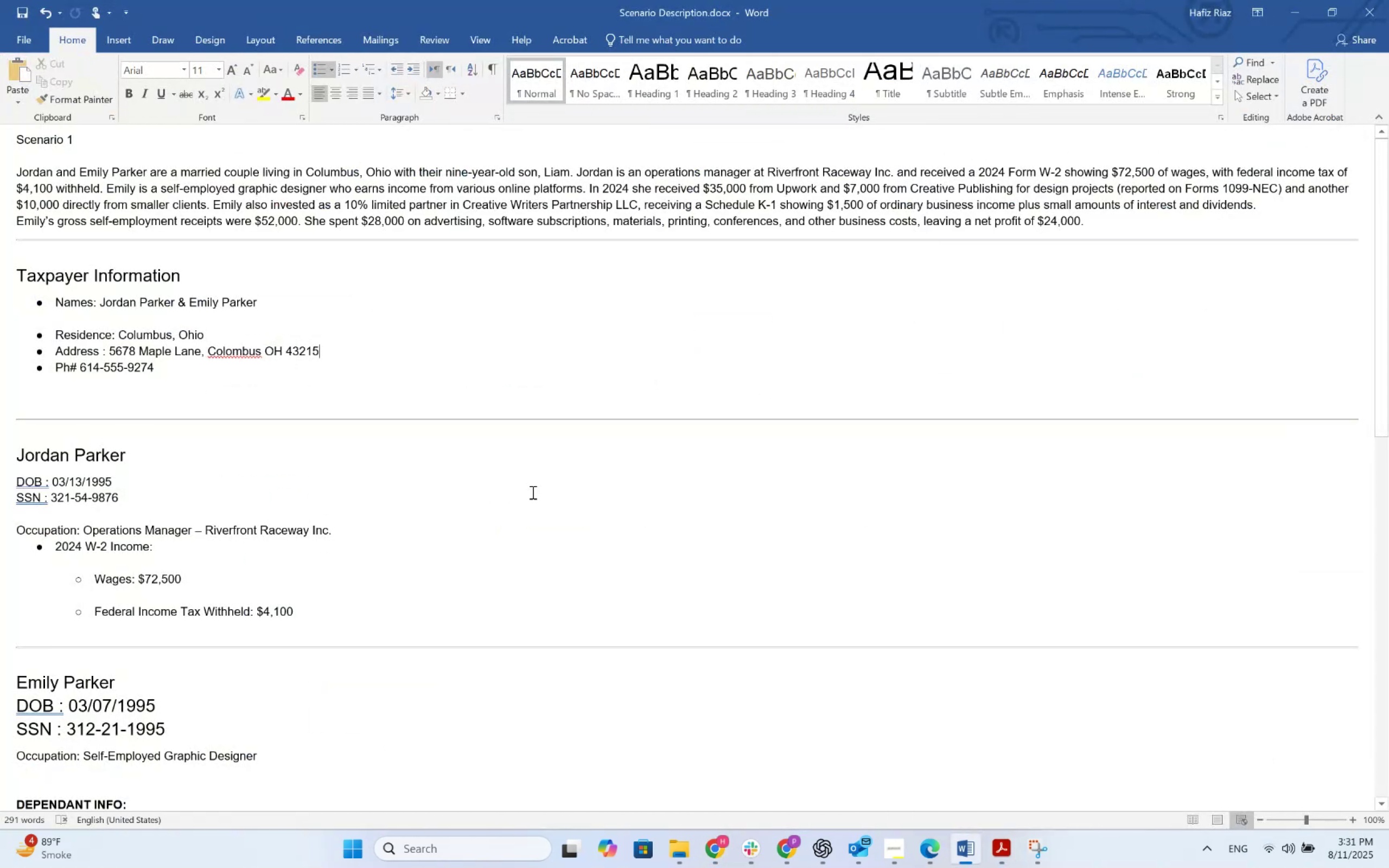 
key(Alt+AltLeft)
 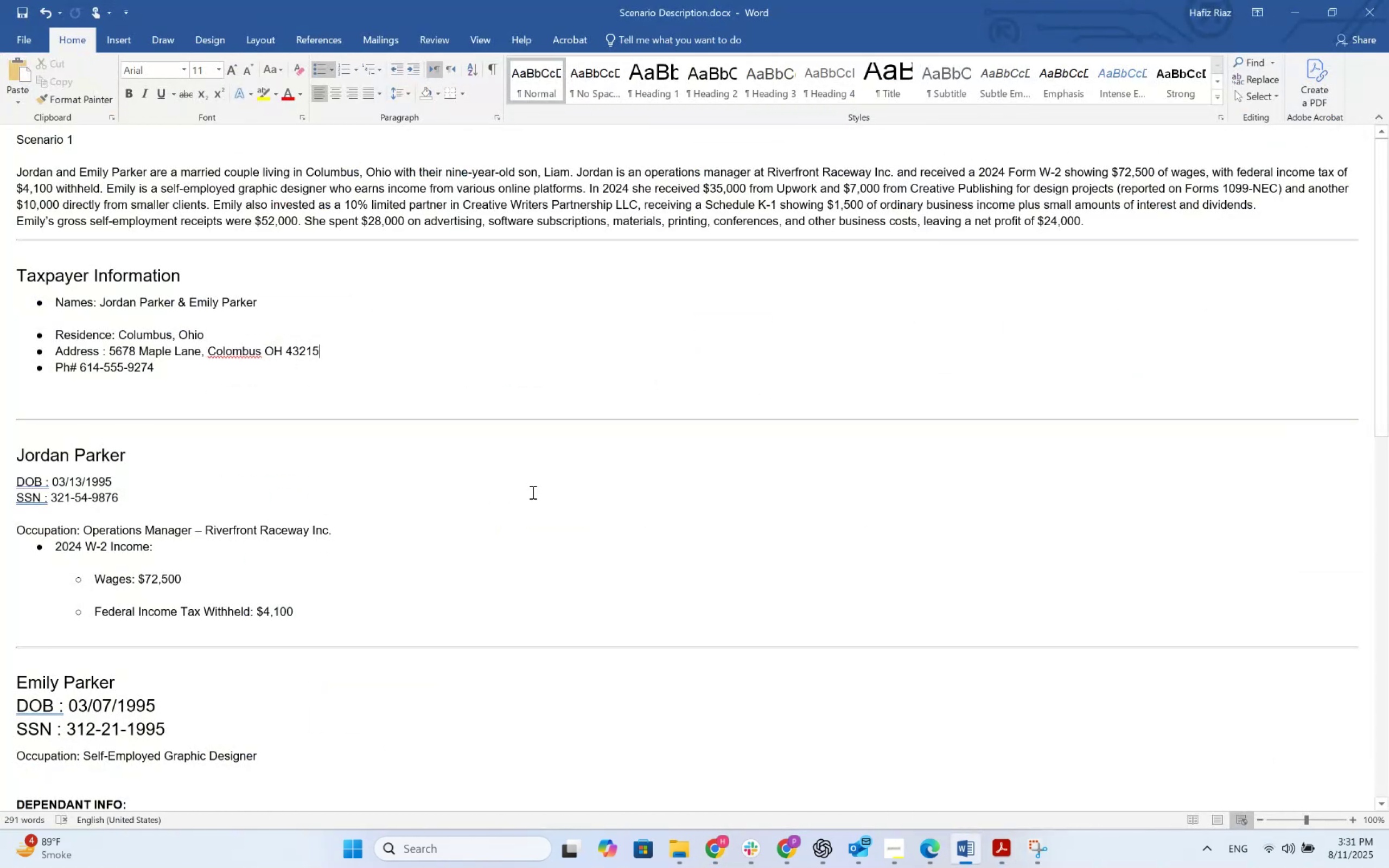 
key(Alt+Tab)
 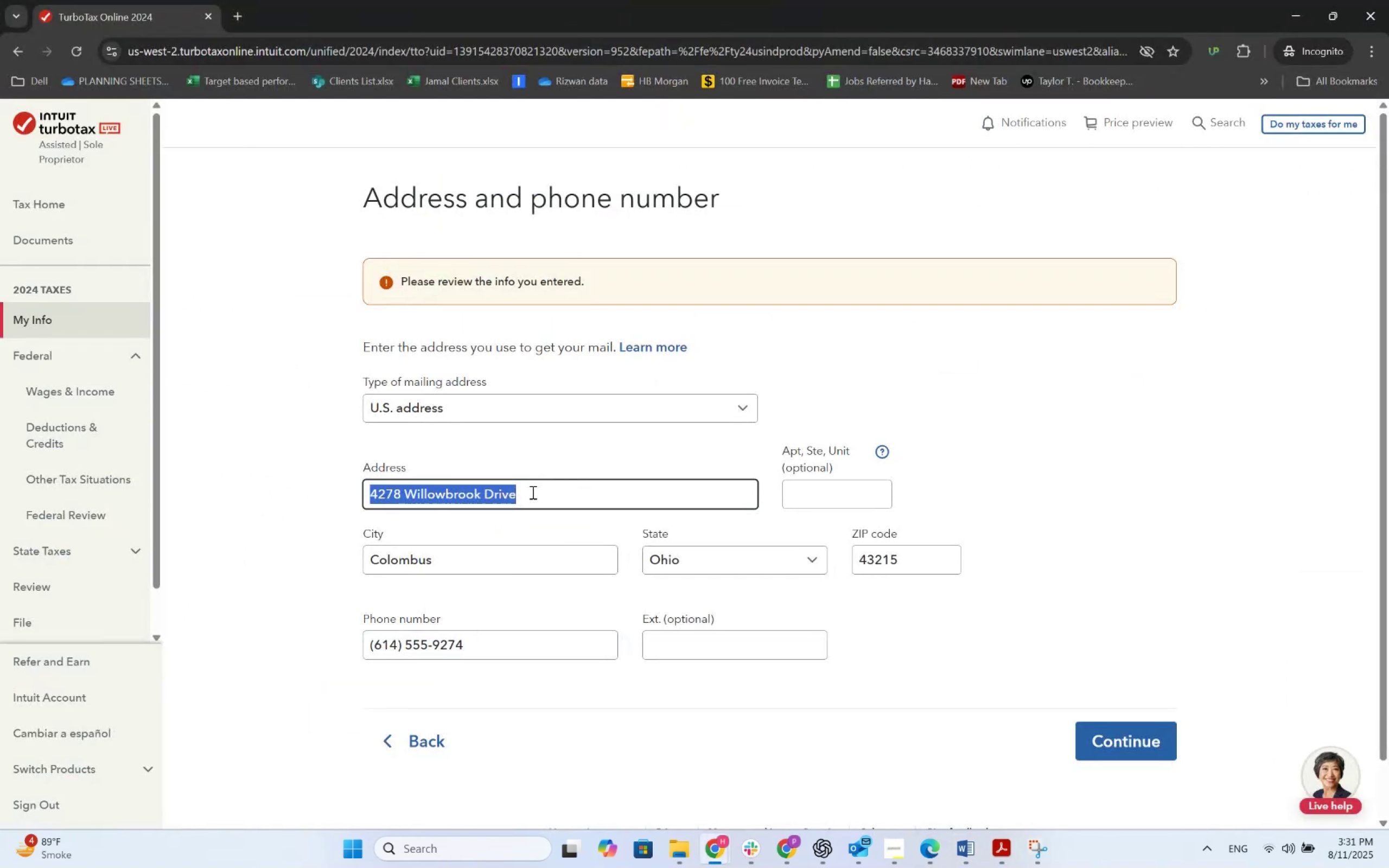 
left_click([532, 492])
 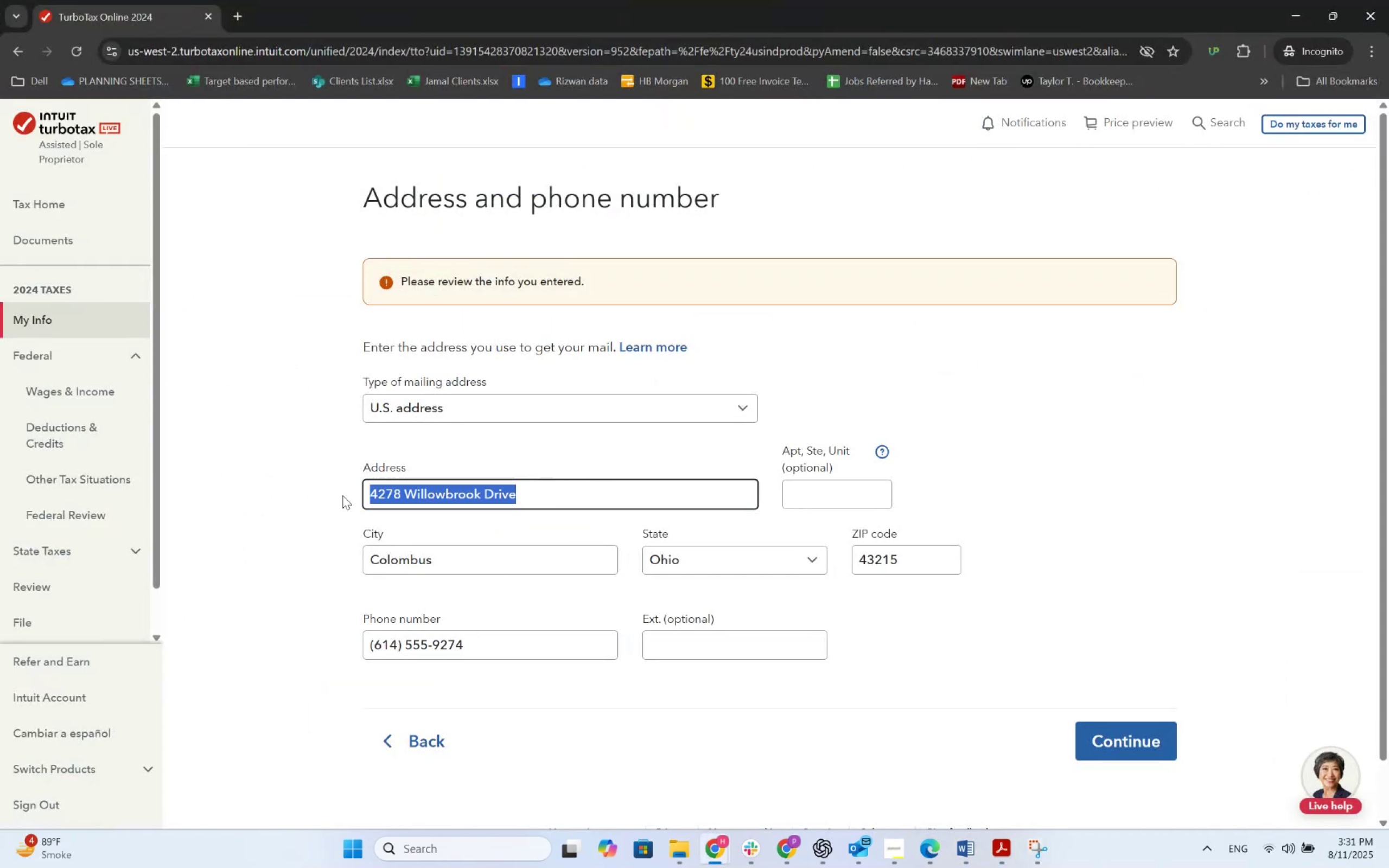 
key(Numpad5)
 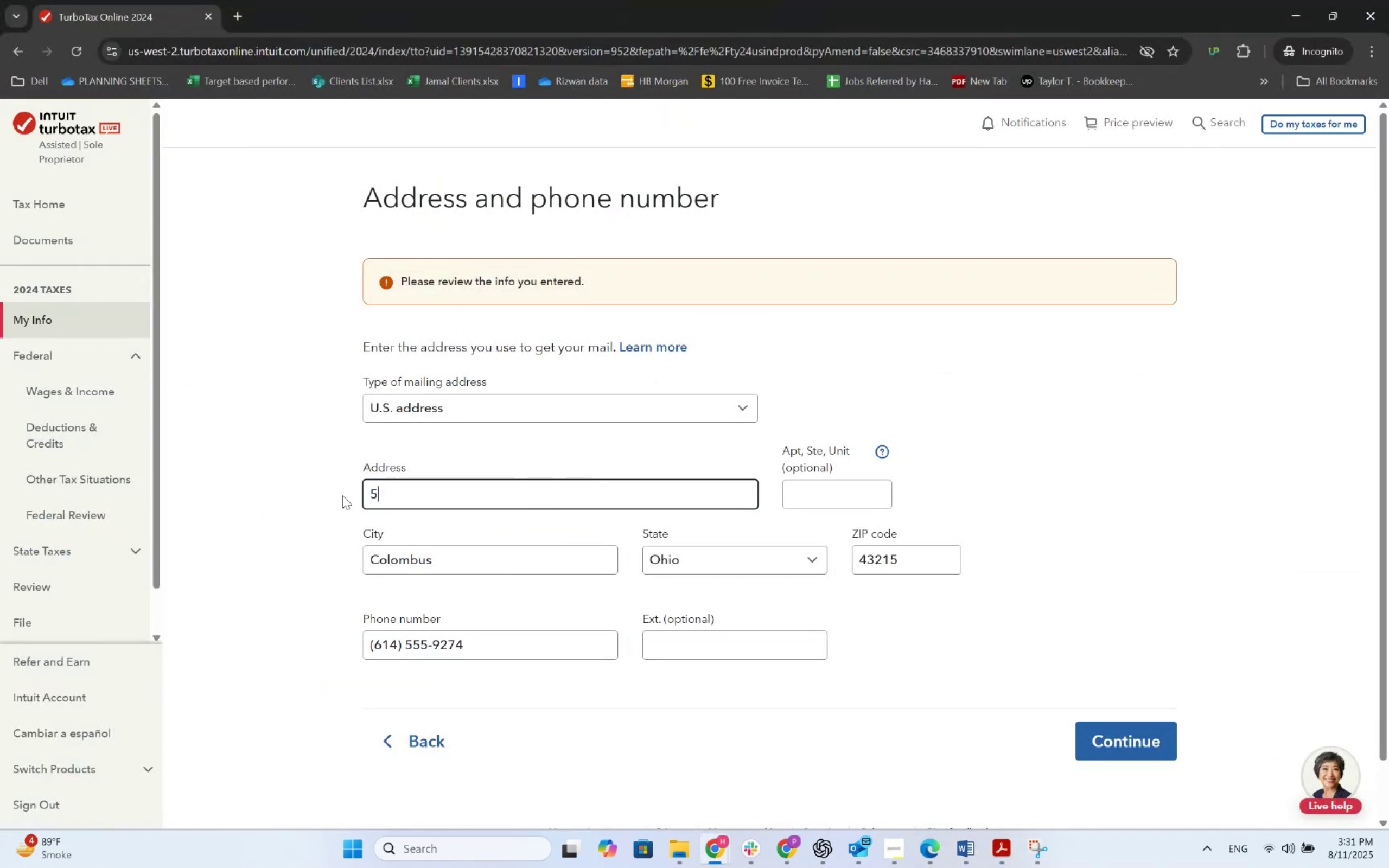 
key(Numpad6)
 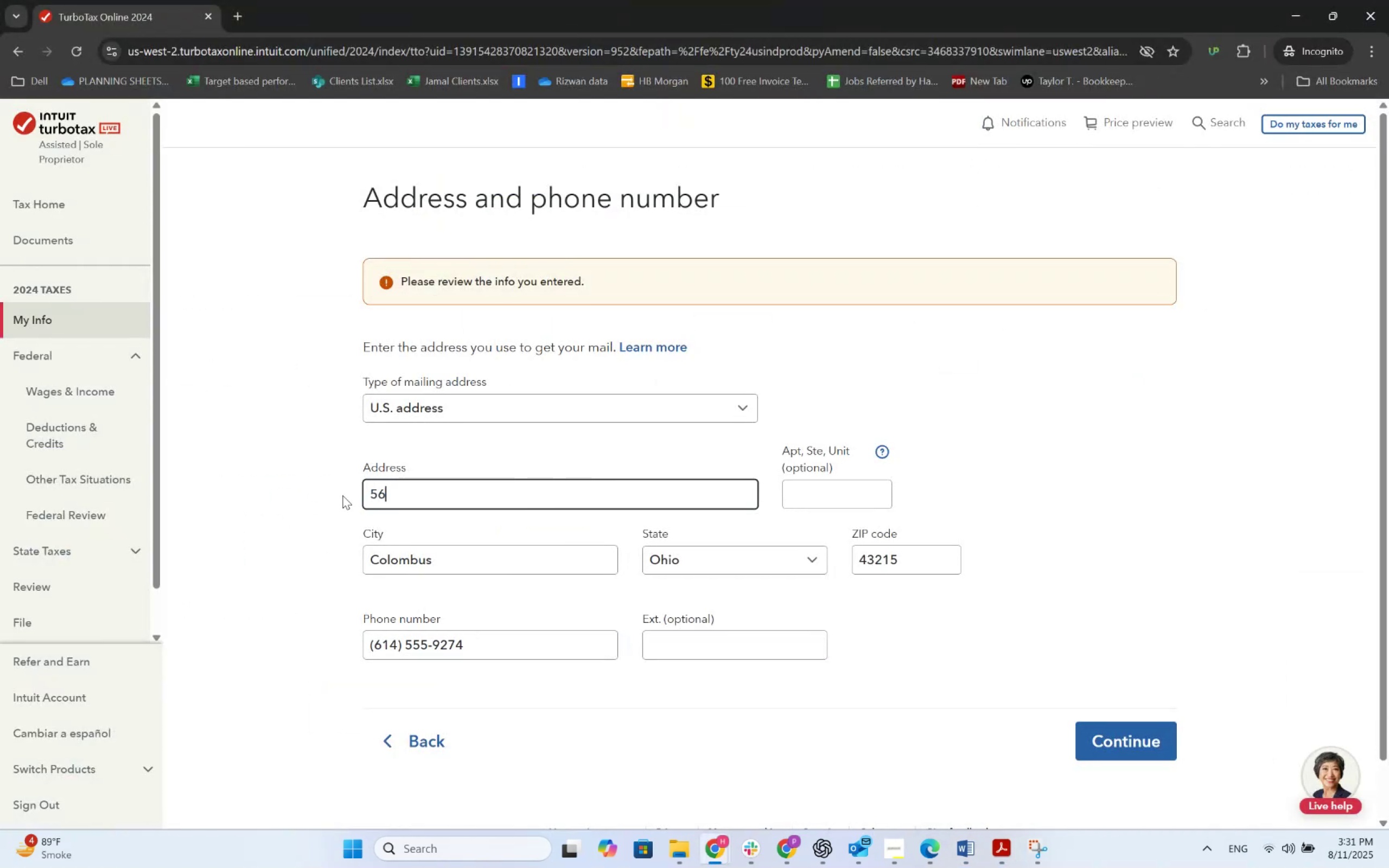 
key(Numpad7)
 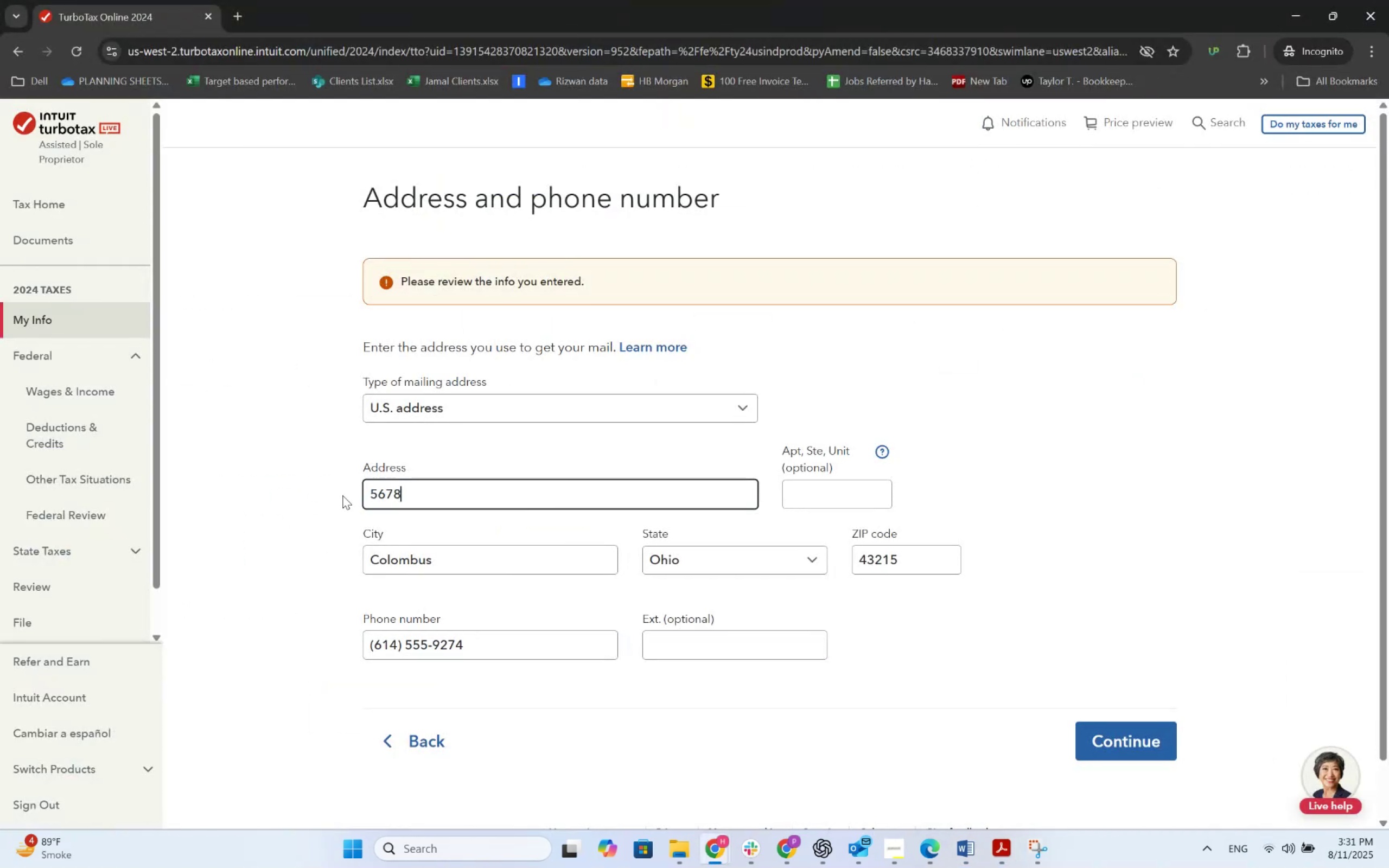 
key(Numpad8)
 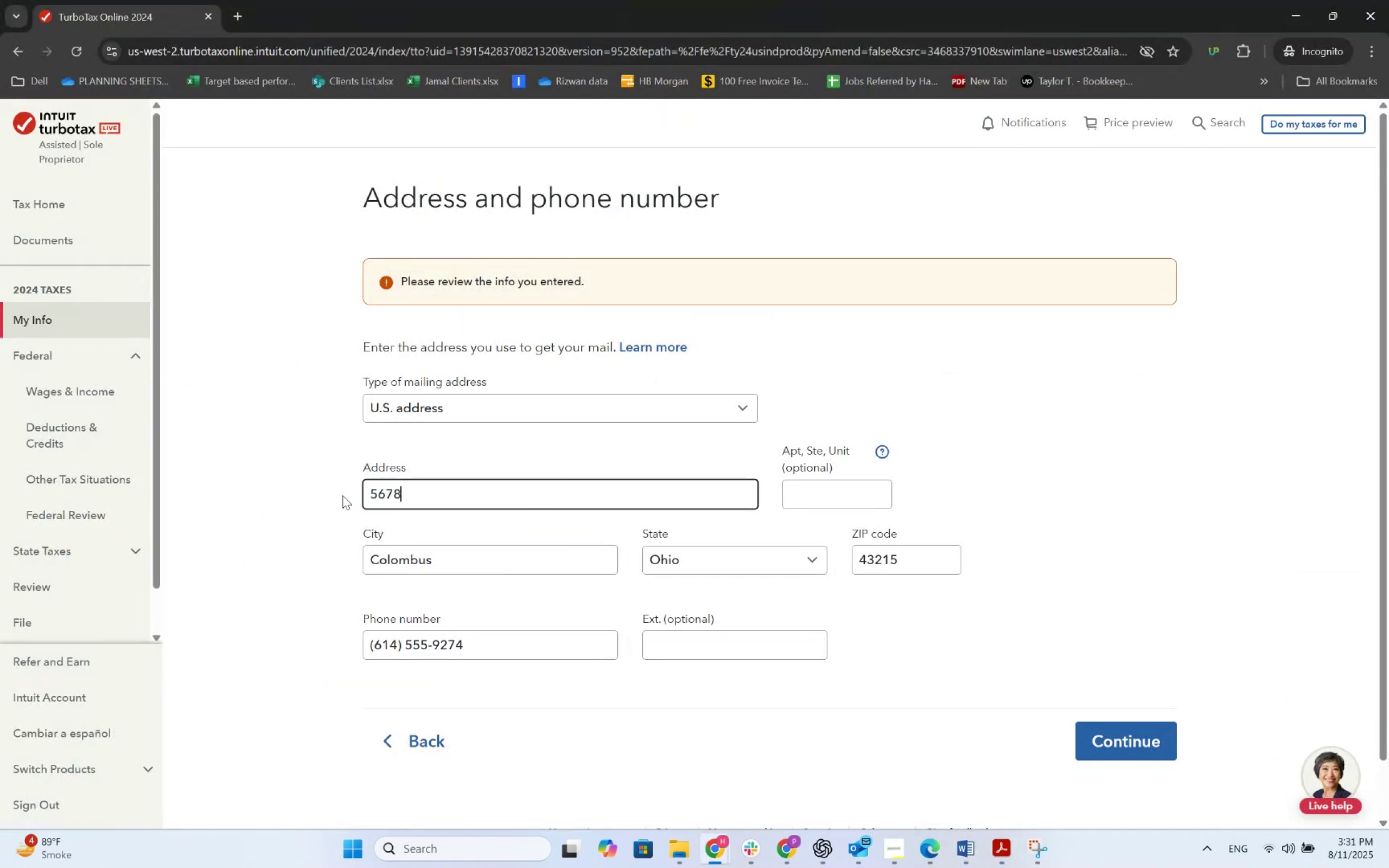 
key(Alt+AltLeft)
 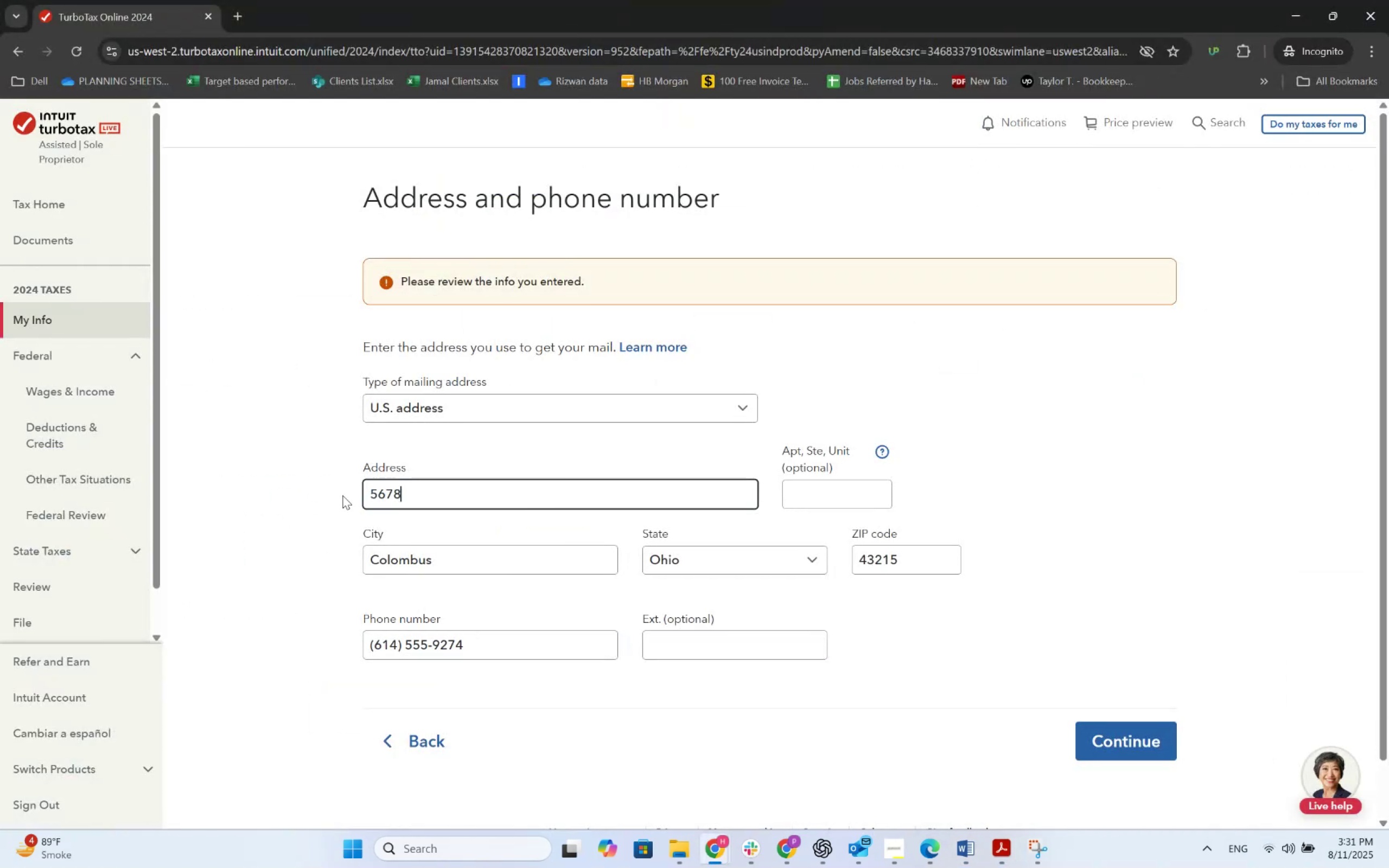 
key(Alt+Tab)
 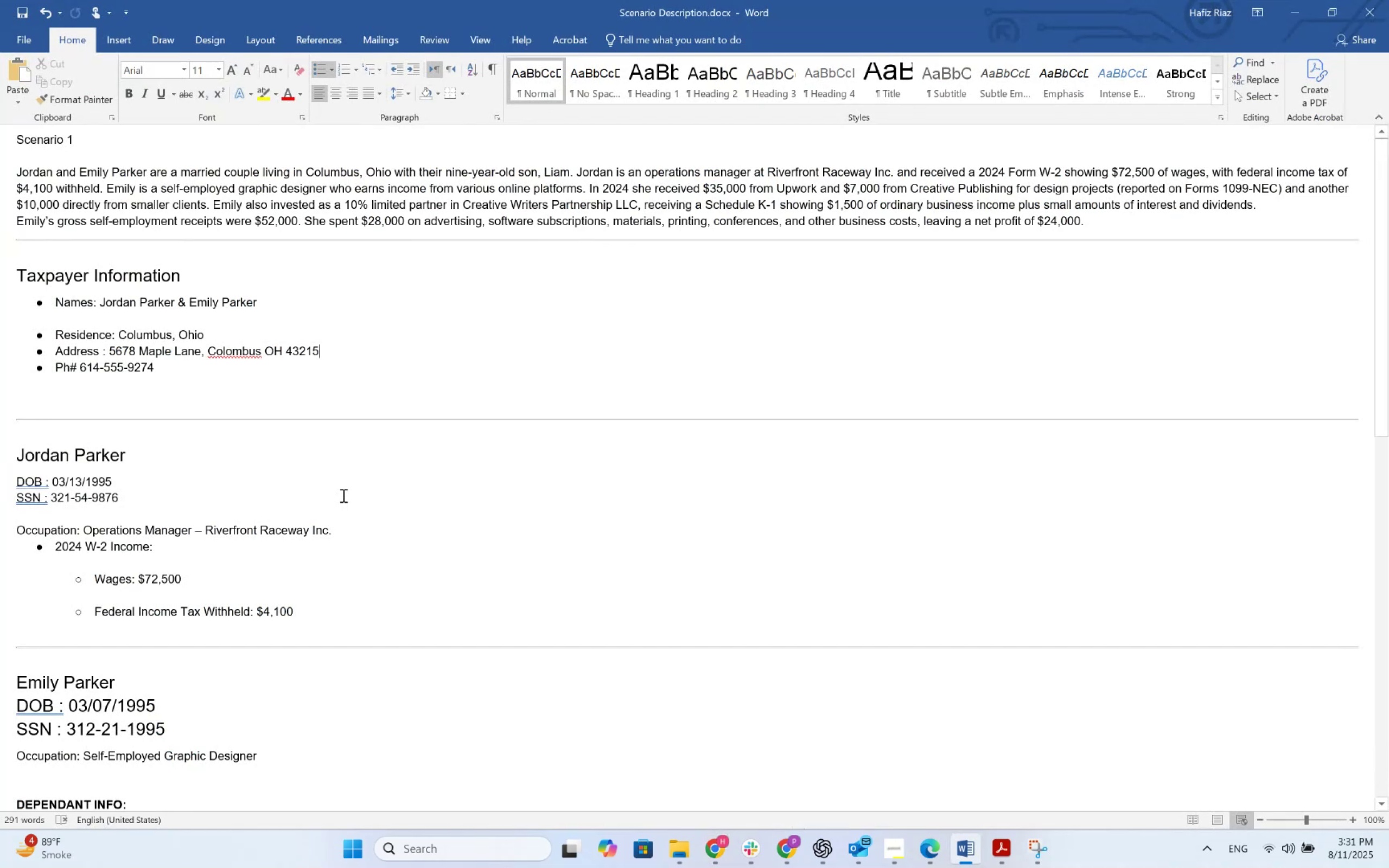 
key(Alt+AltLeft)
 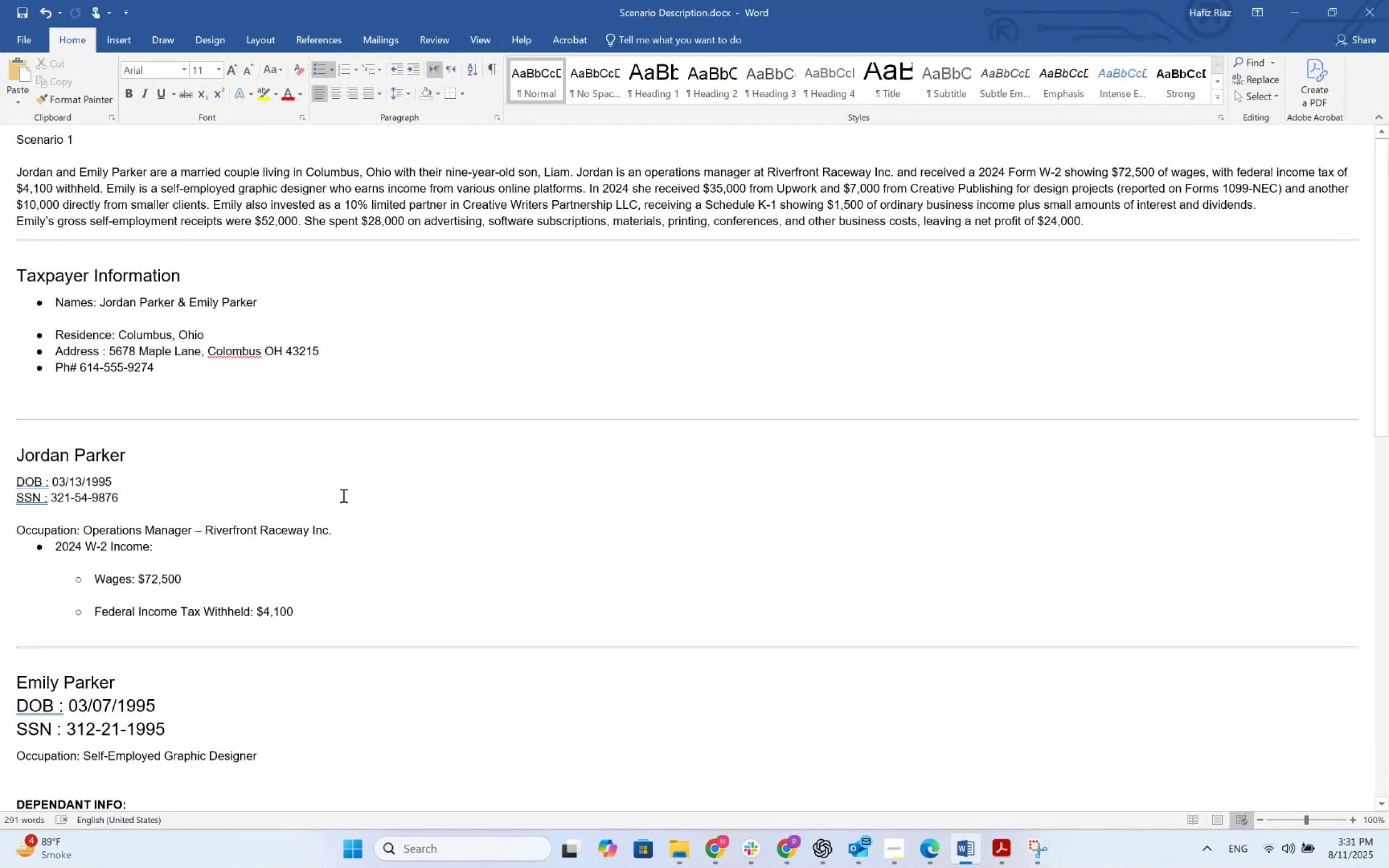 
key(Tab)
type( Maple Lane)
 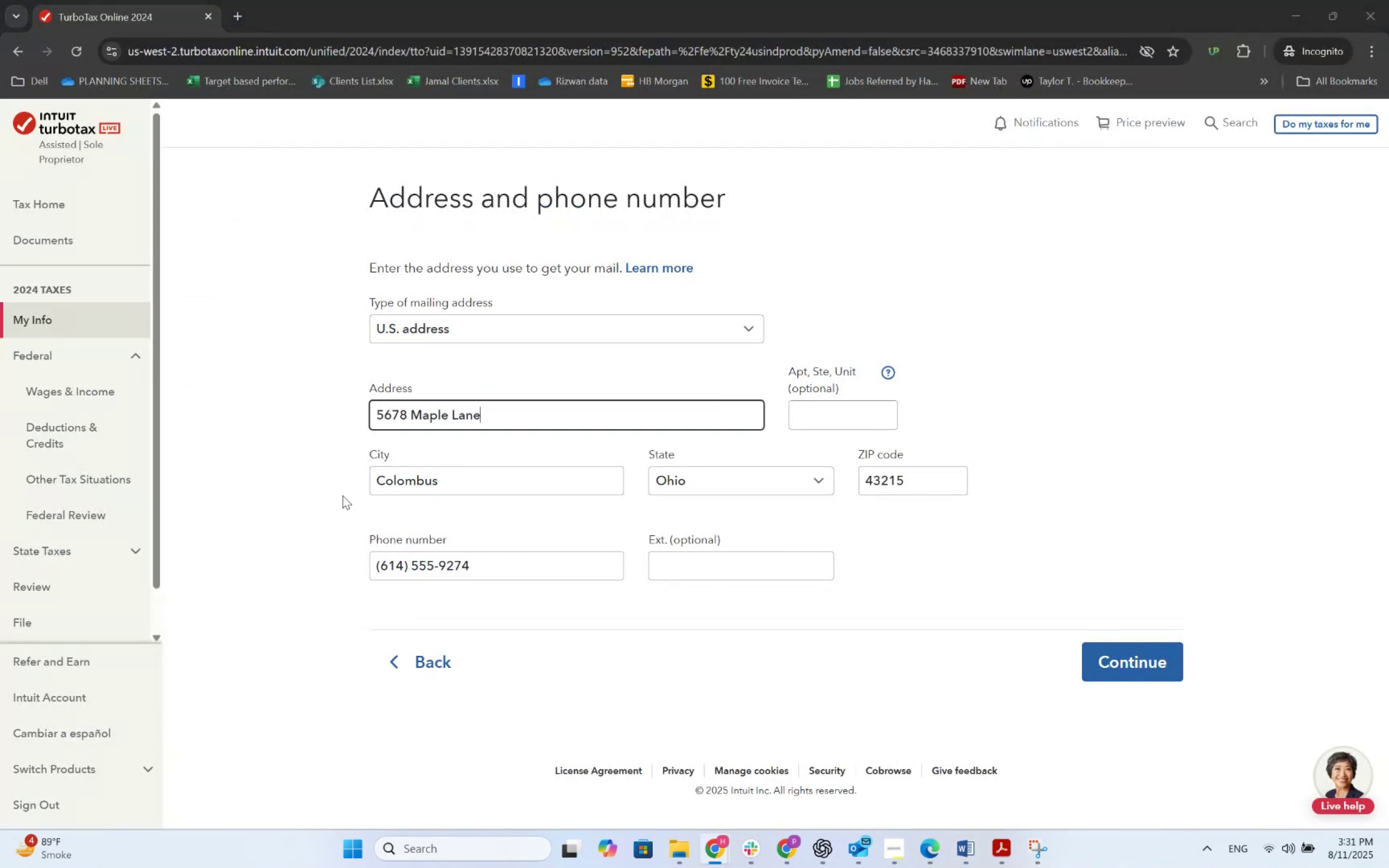 
 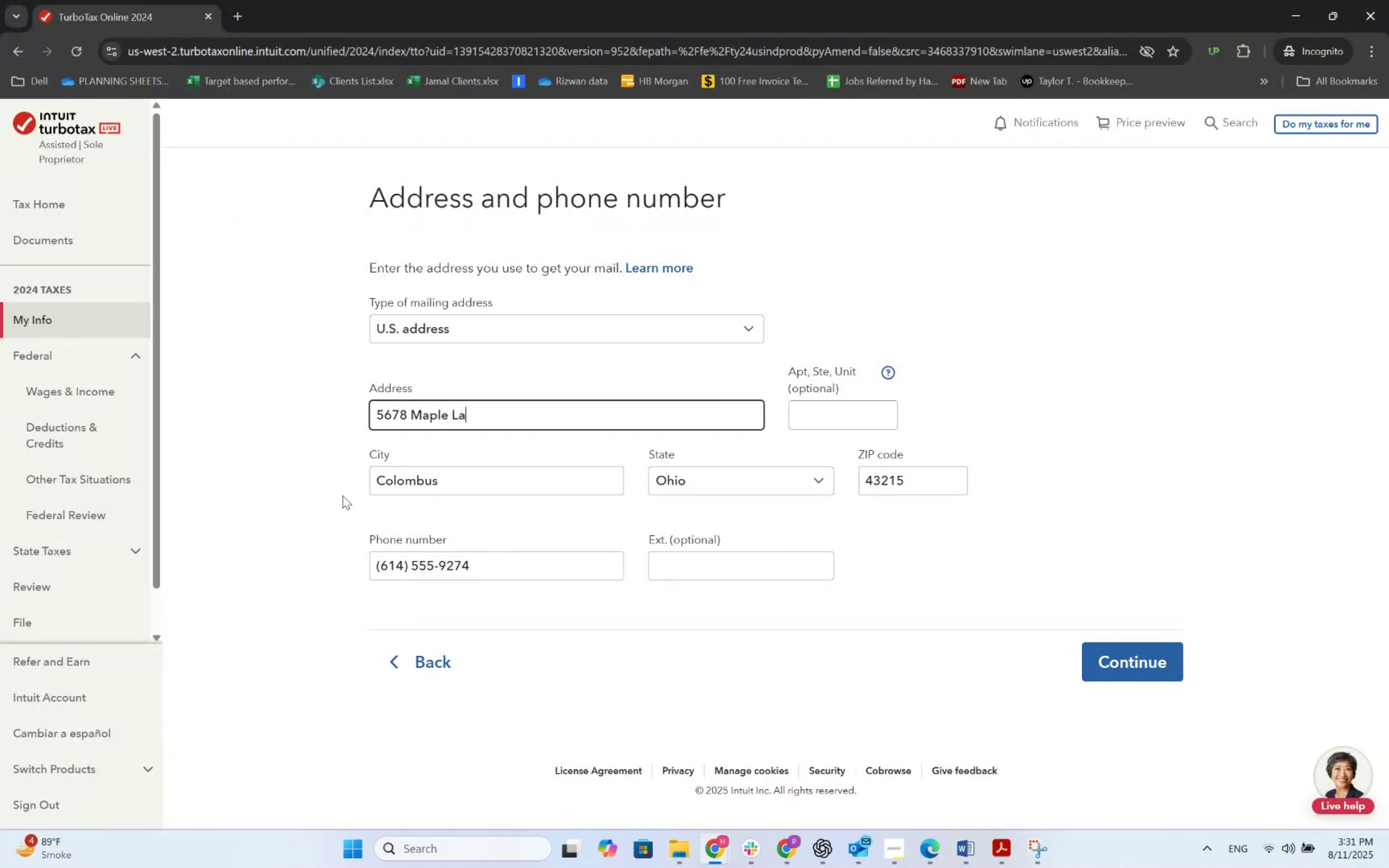 
key(Alt+AltLeft)
 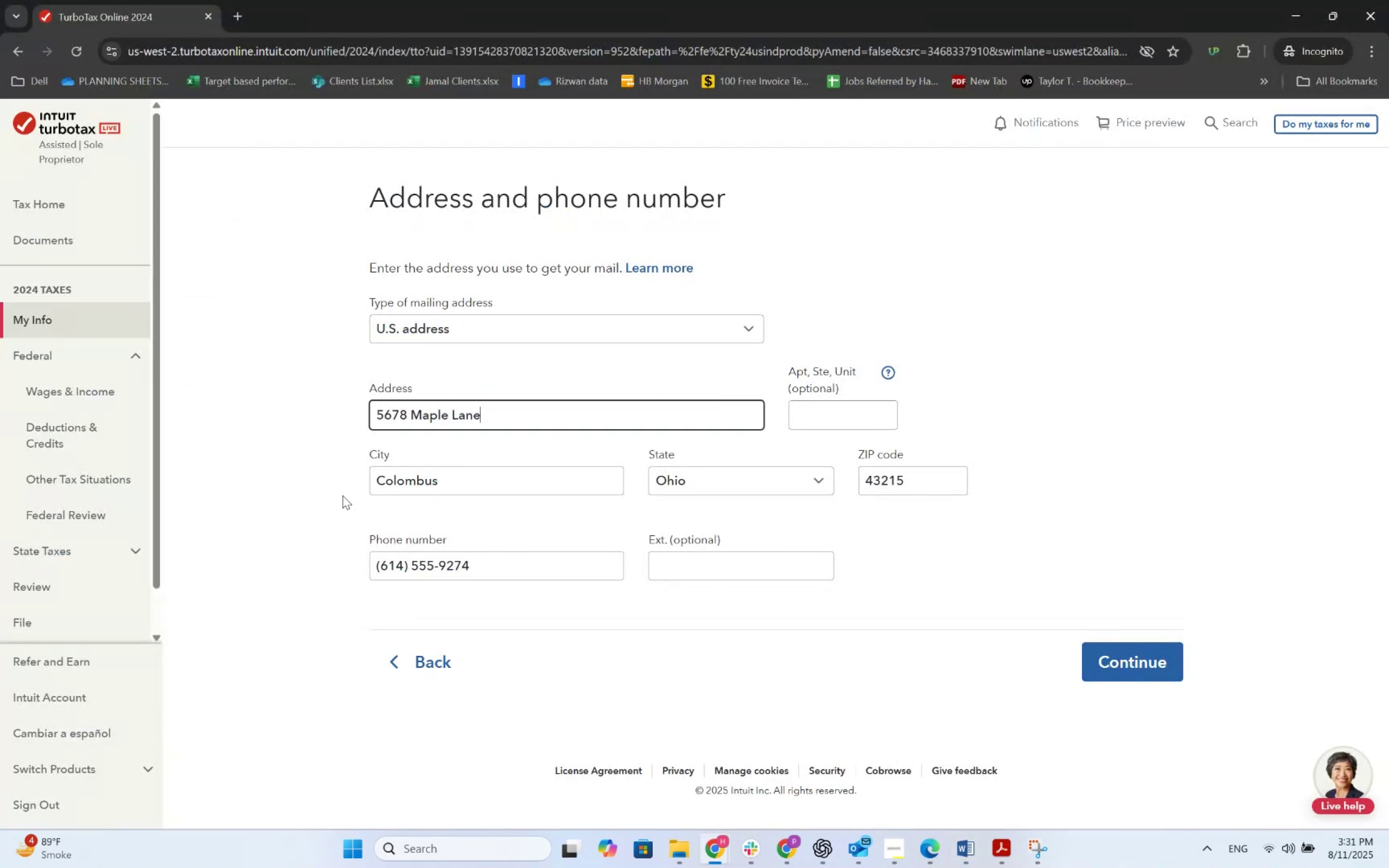 
key(Alt+Tab)
 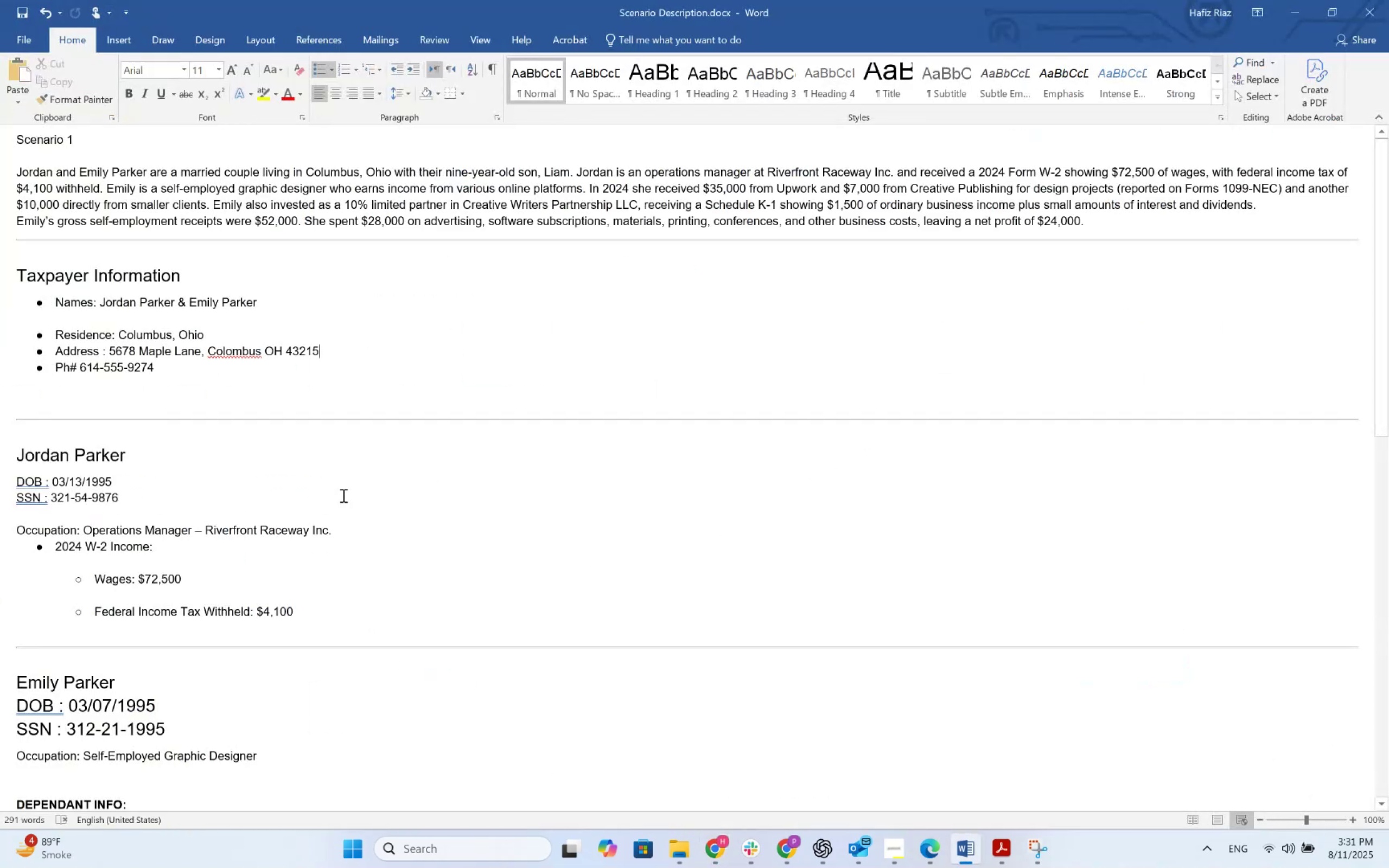 
key(Alt+AltLeft)
 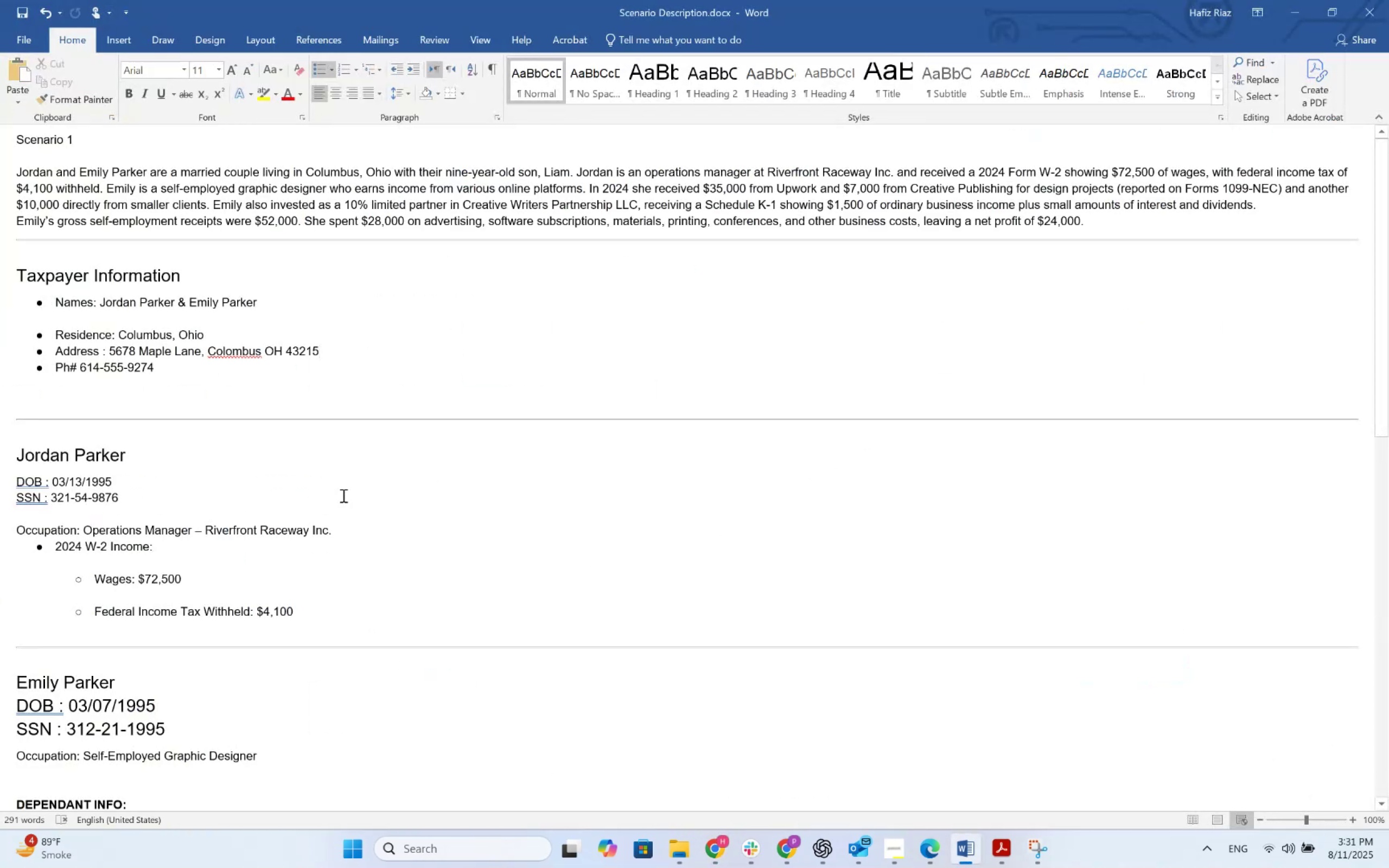 
key(Tab)
type( Colombus)
 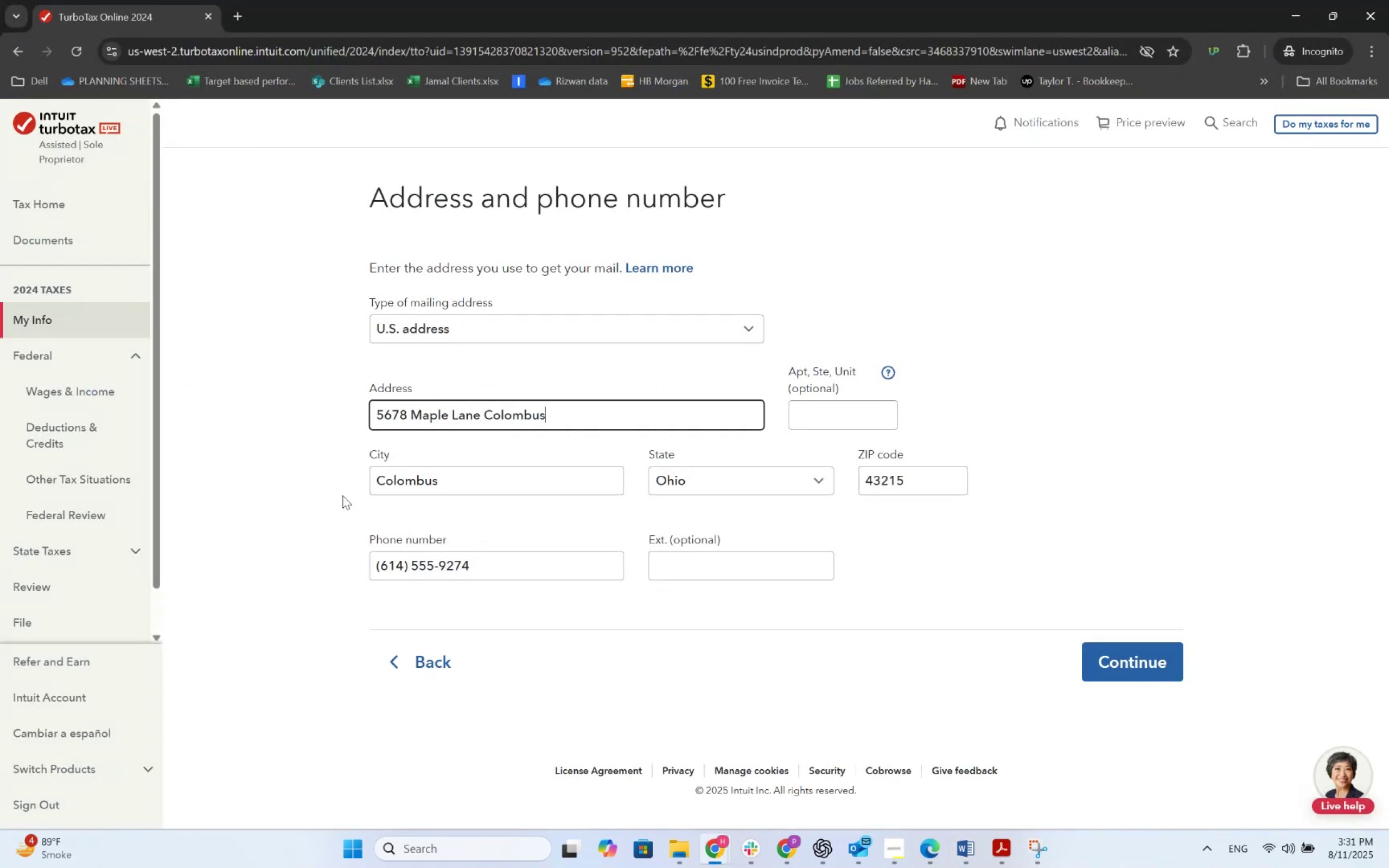 
key(Alt+AltLeft)
 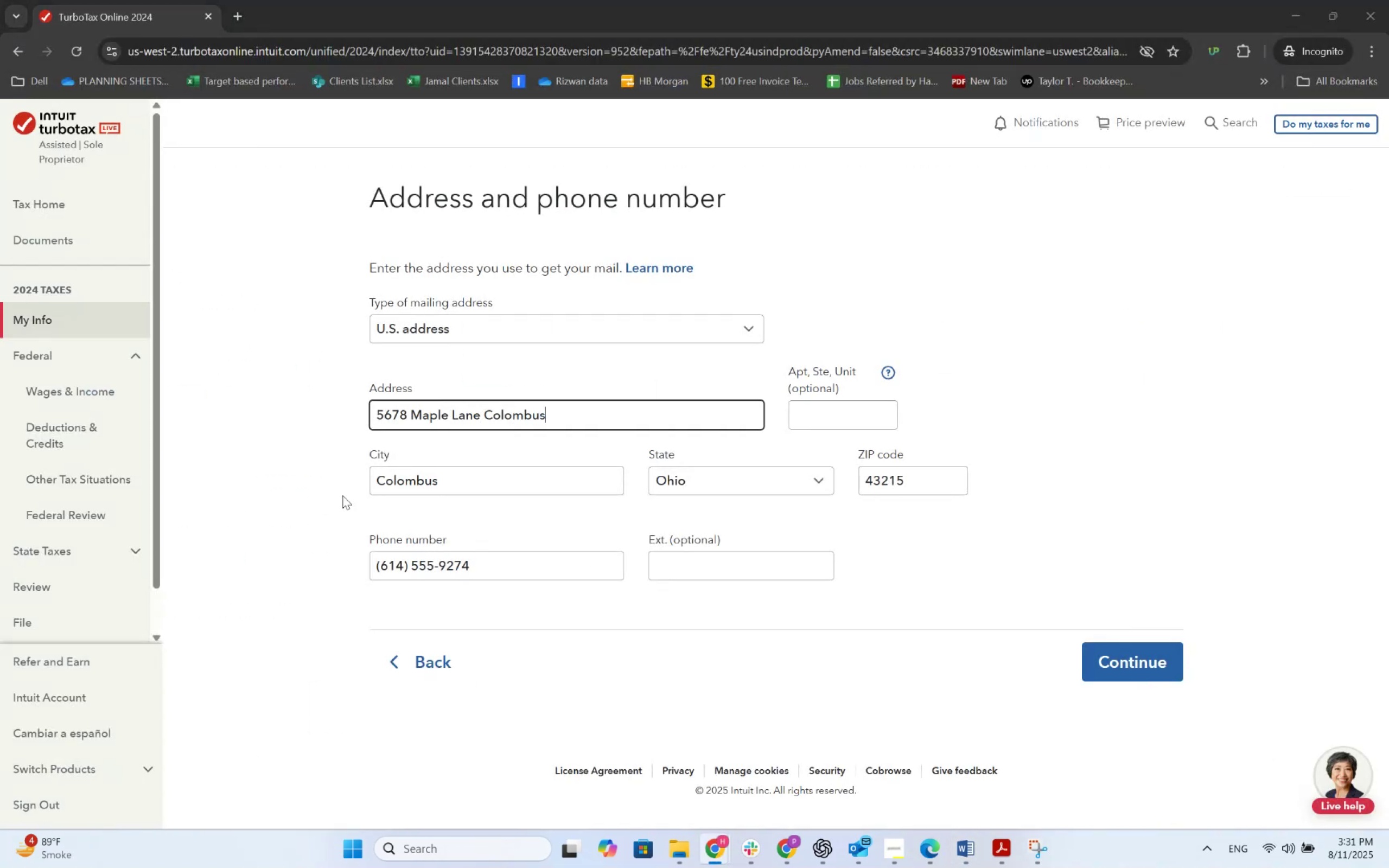 
key(Alt+Tab)
 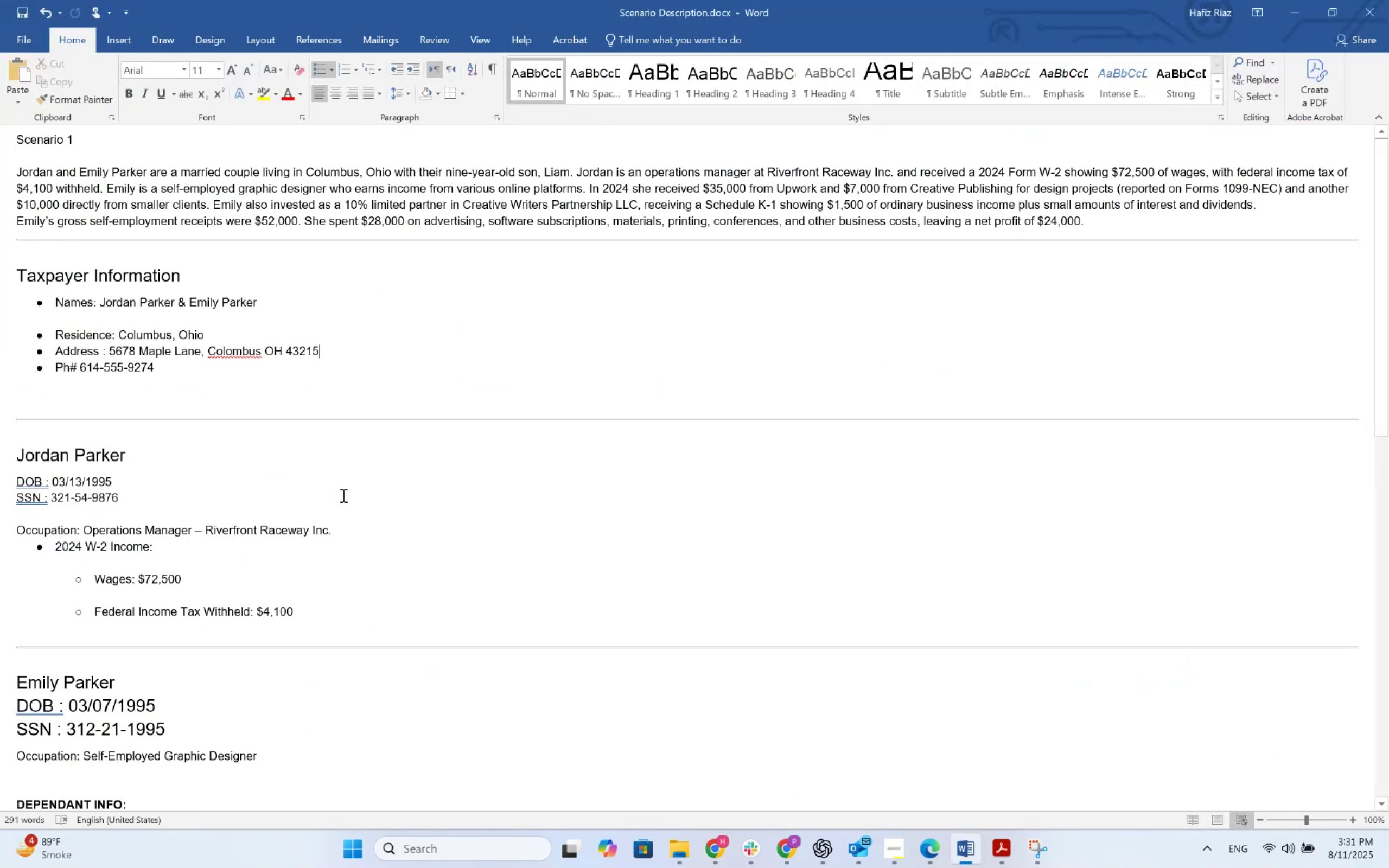 
key(Alt+Tab)
 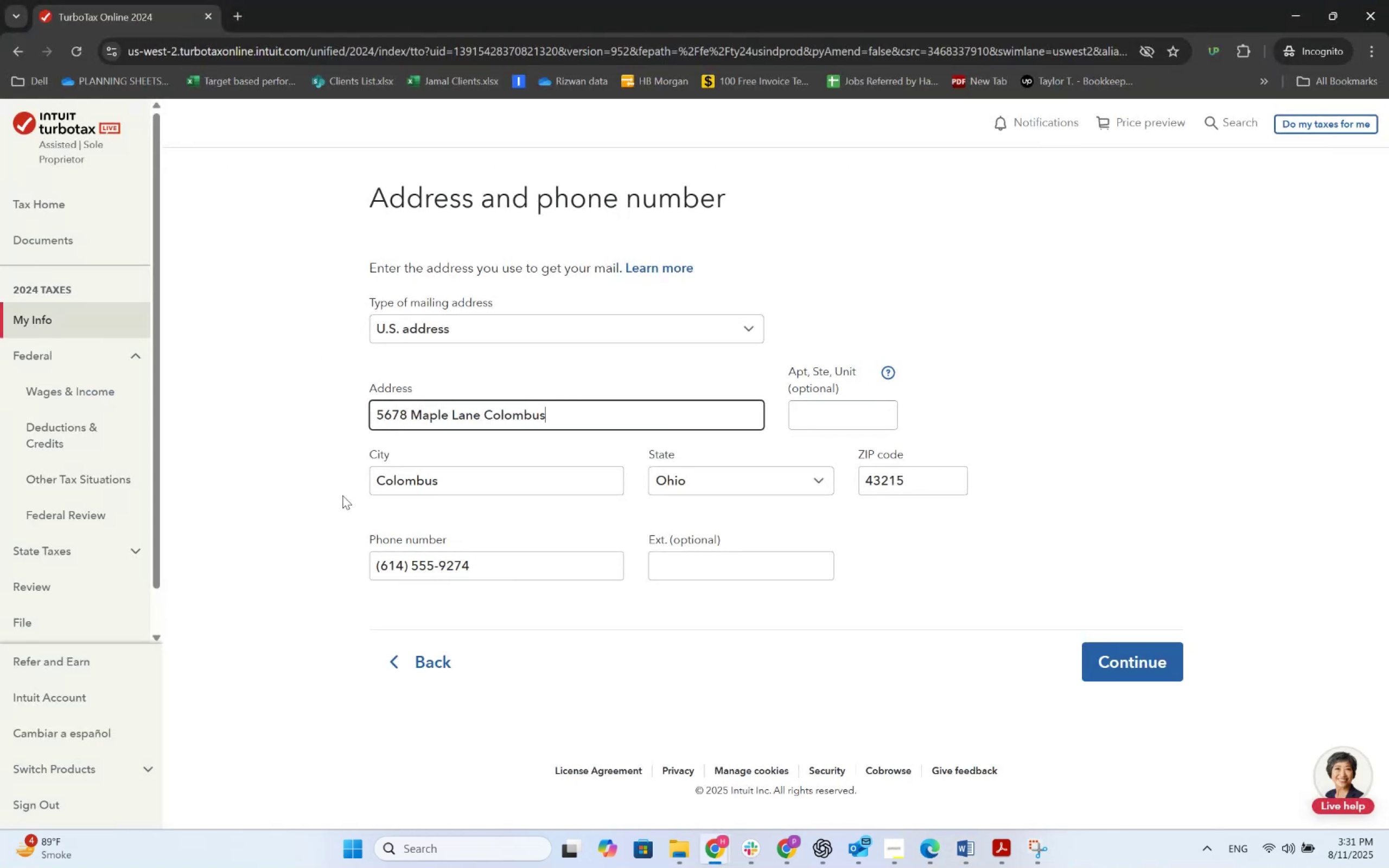 
key(Alt+Backspace)
 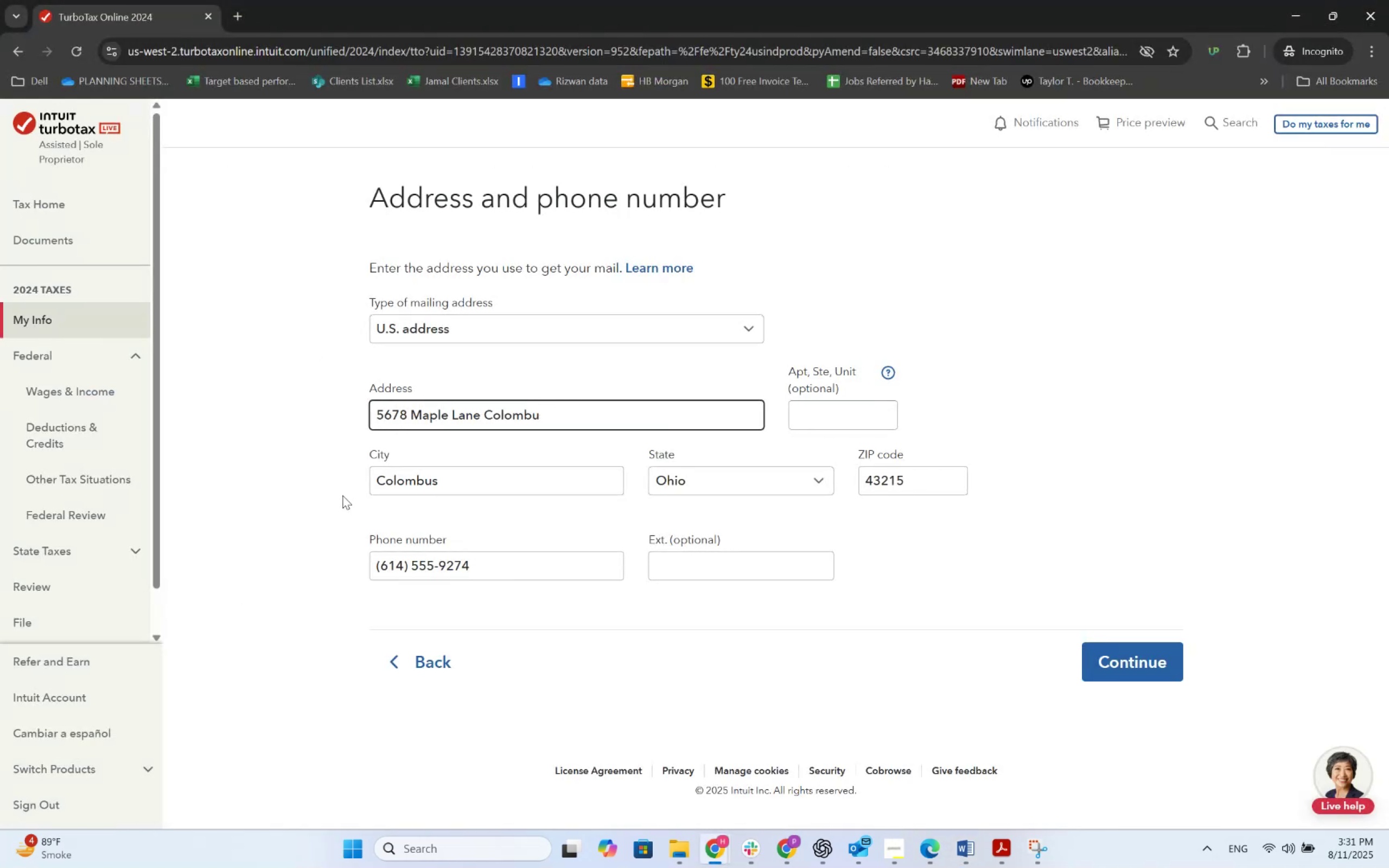 
key(Alt+Backspace)
 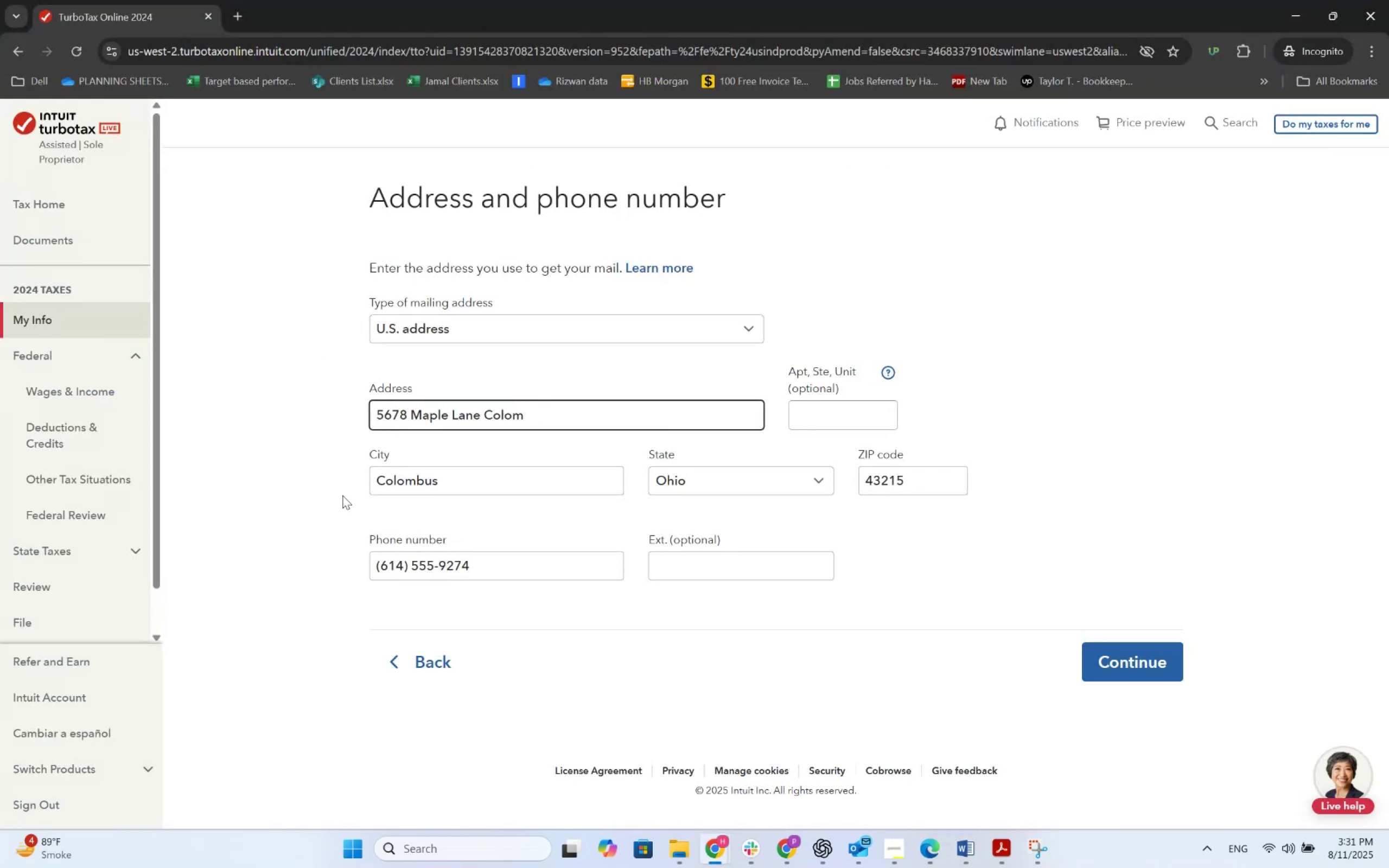 
key(Alt+Backspace)
 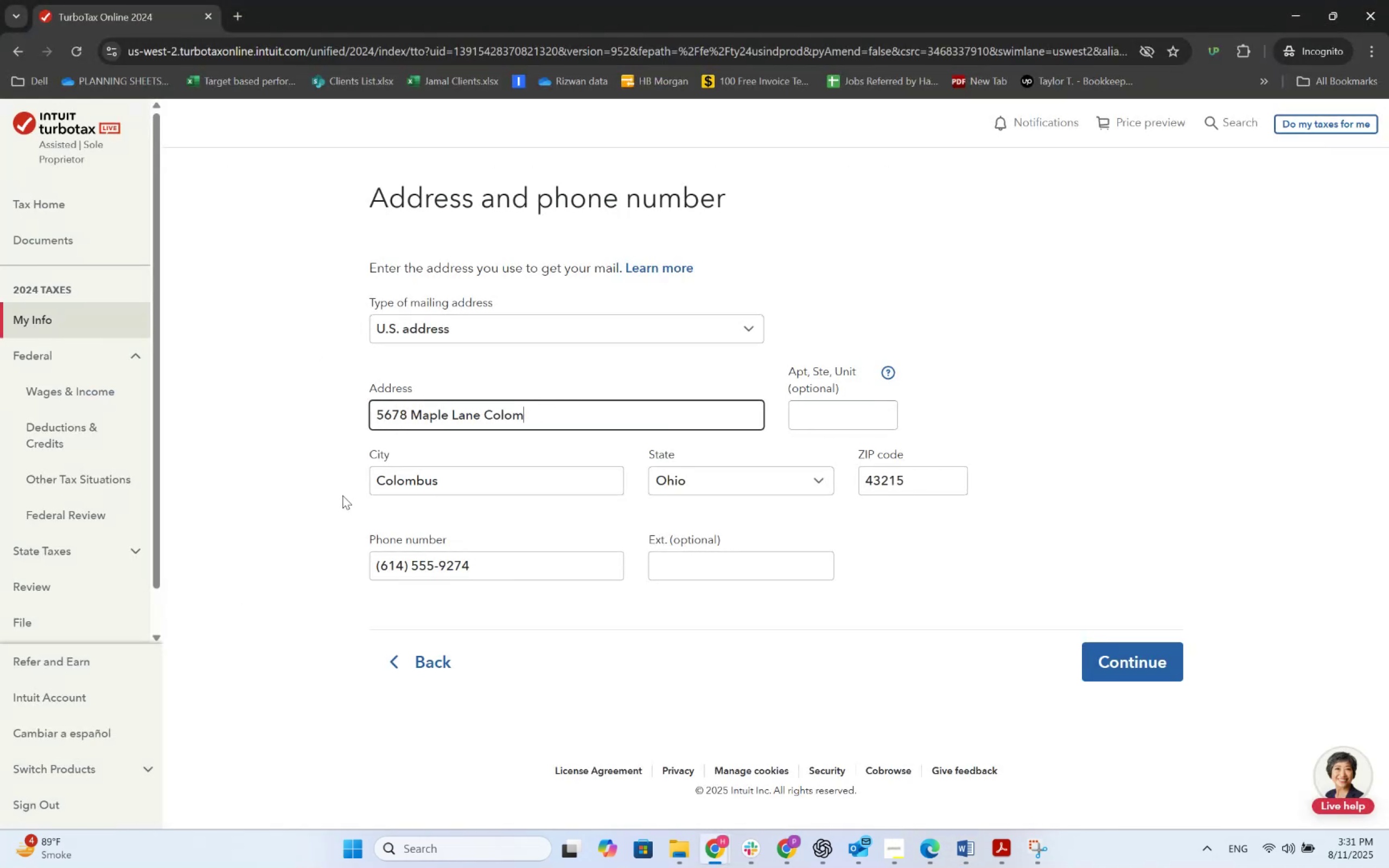 
key(Alt+Backspace)
 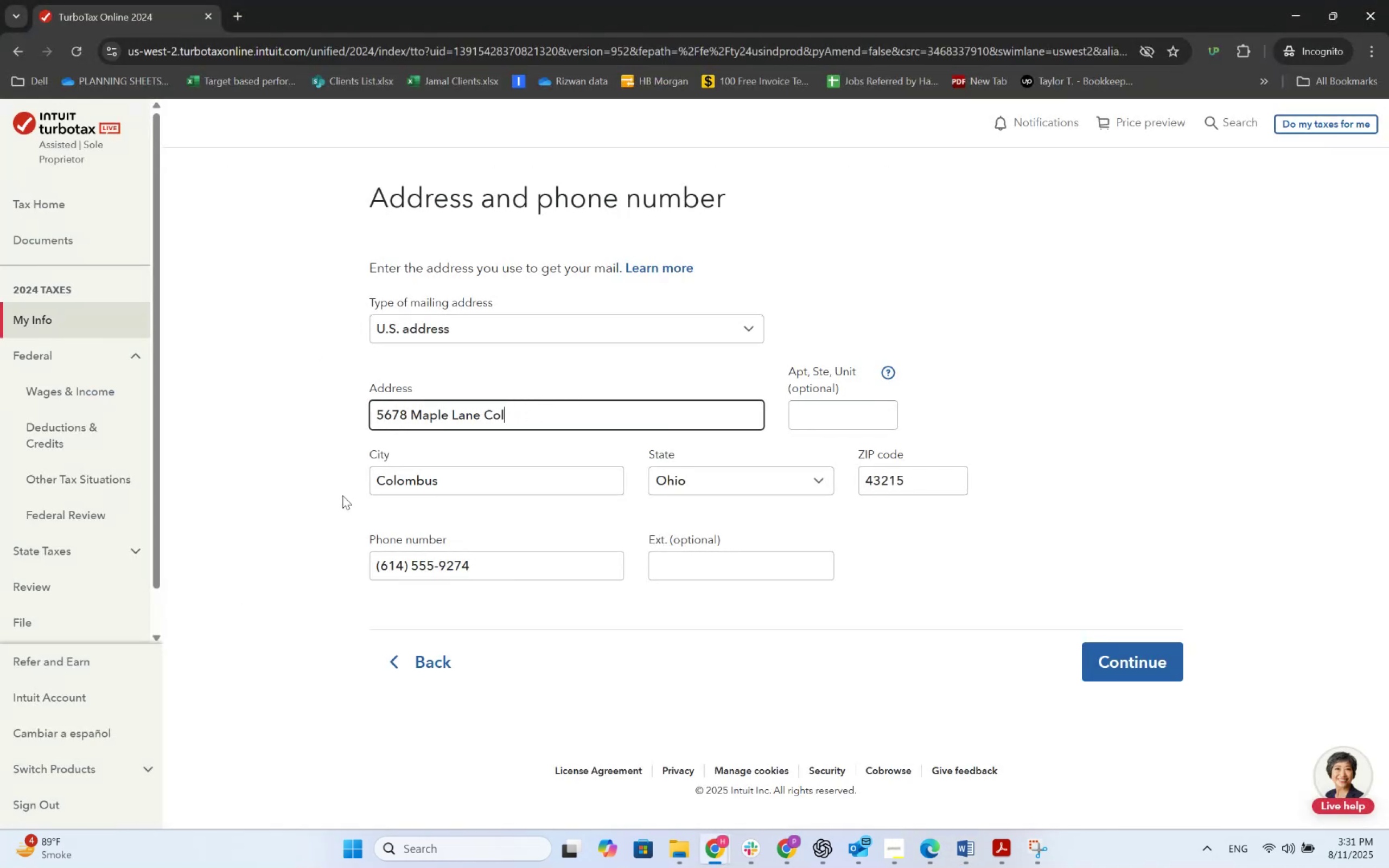 
key(Alt+Backspace)
 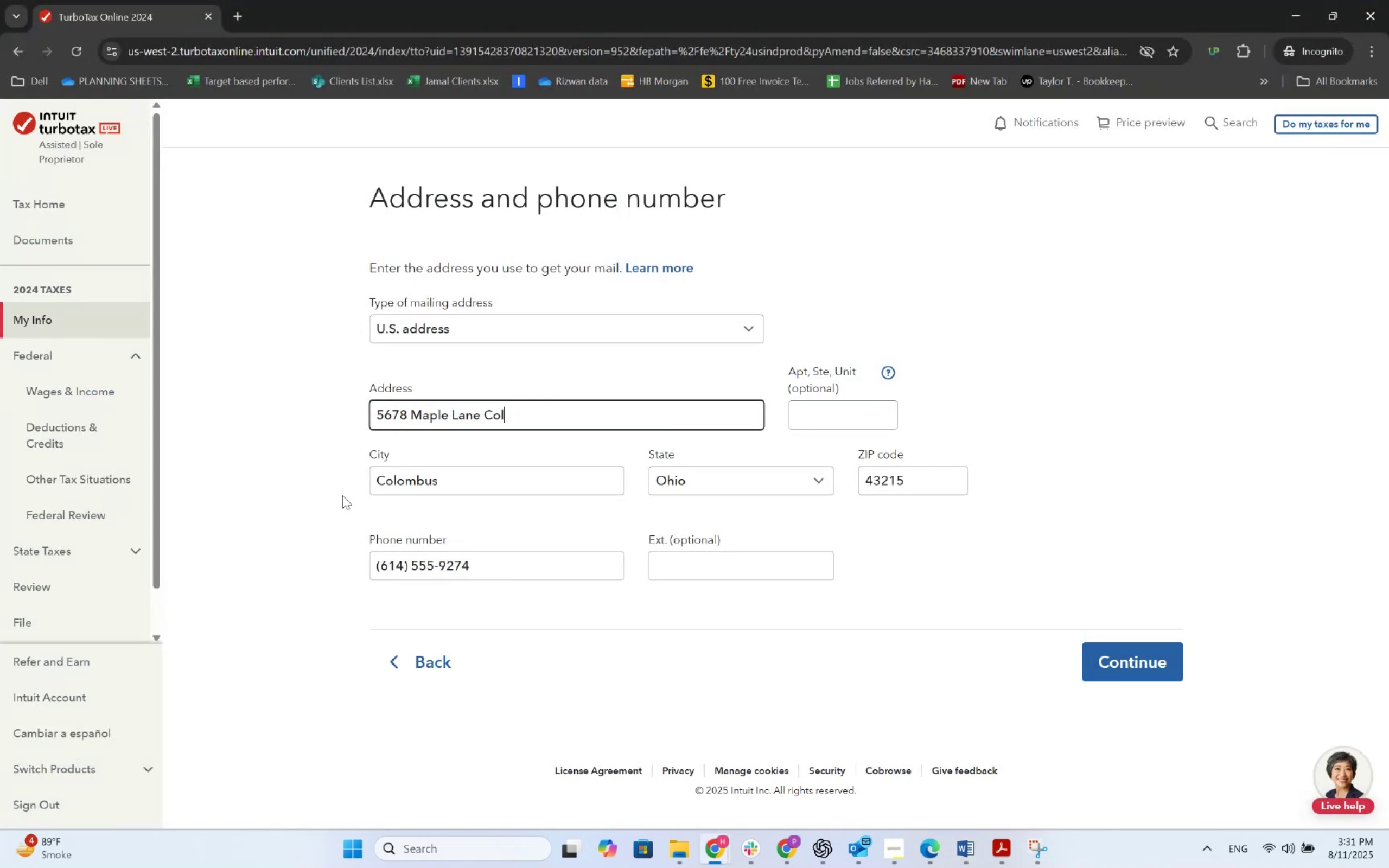 
key(Alt+Backspace)
 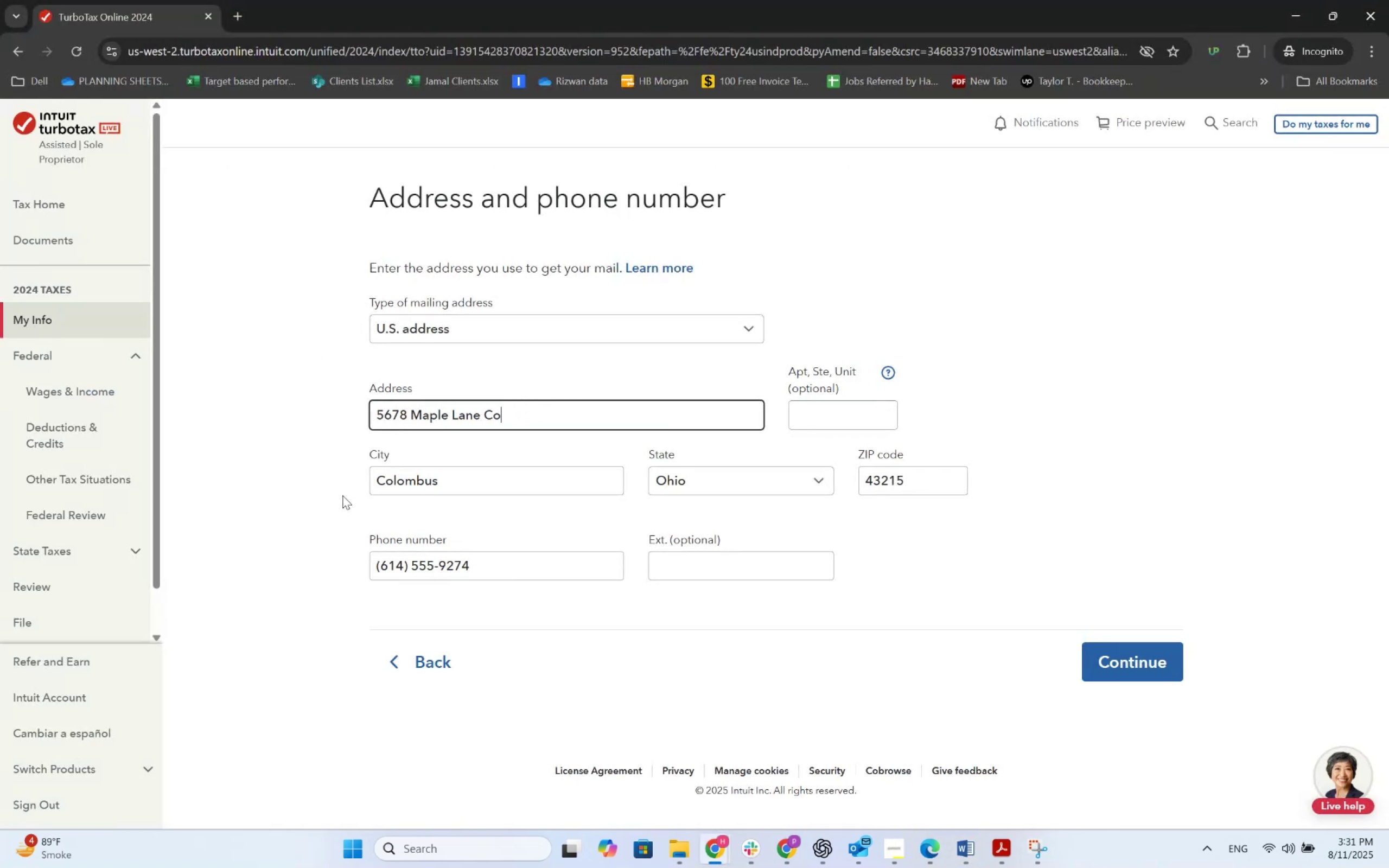 
key(Alt+Backspace)
 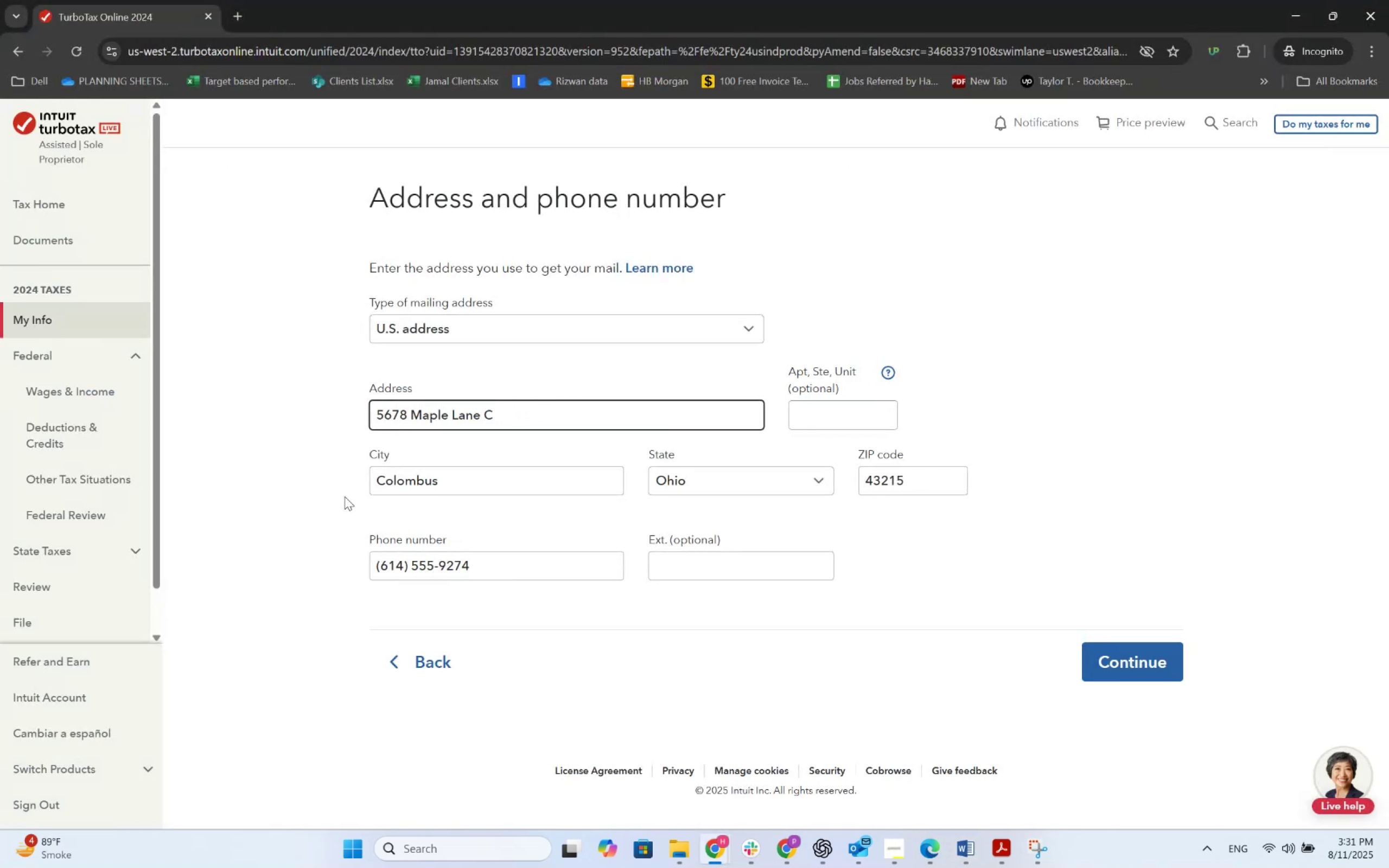 
key(Alt+Backspace)
 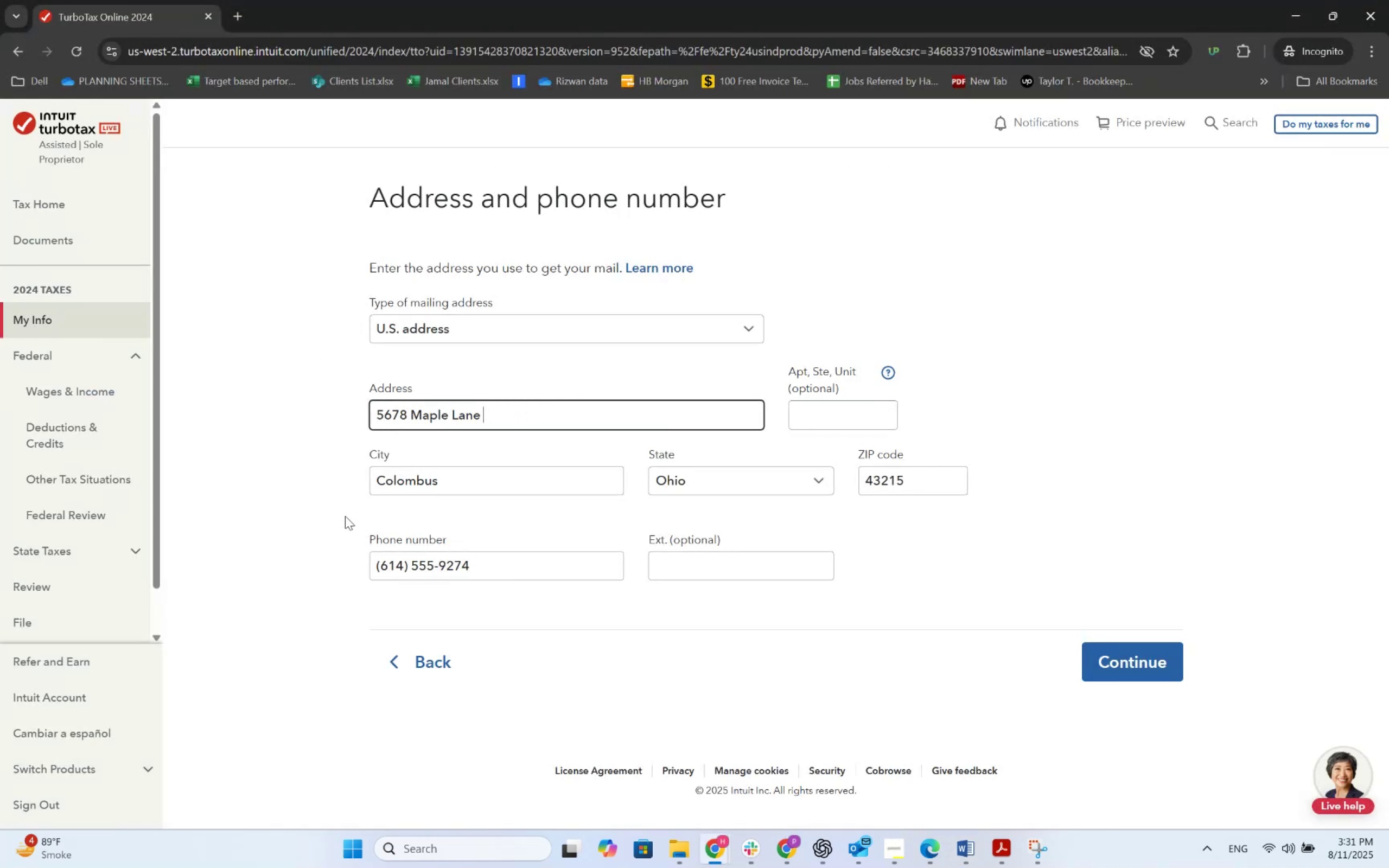 
key(Alt+Tab)
 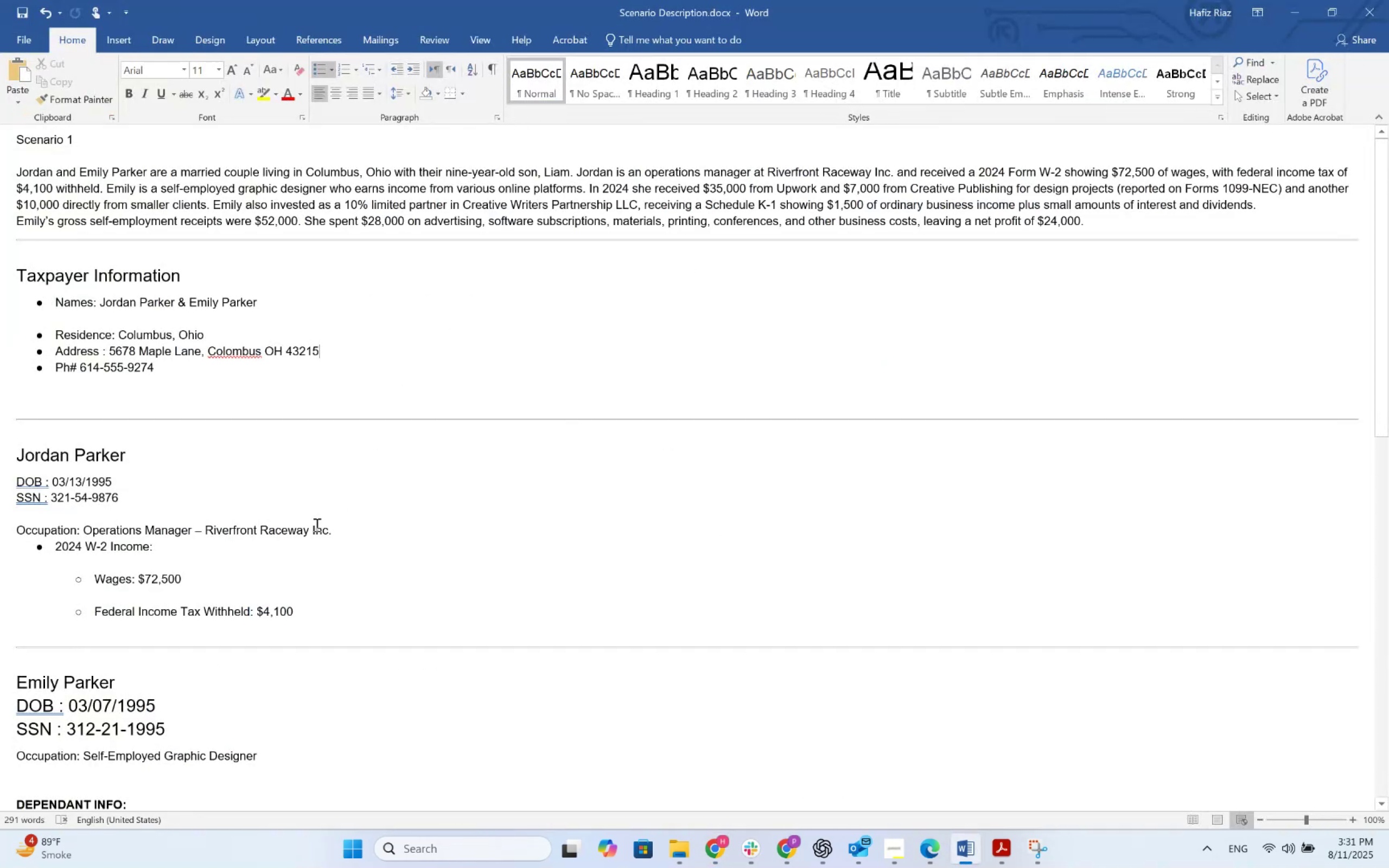 
key(Alt+AltLeft)
 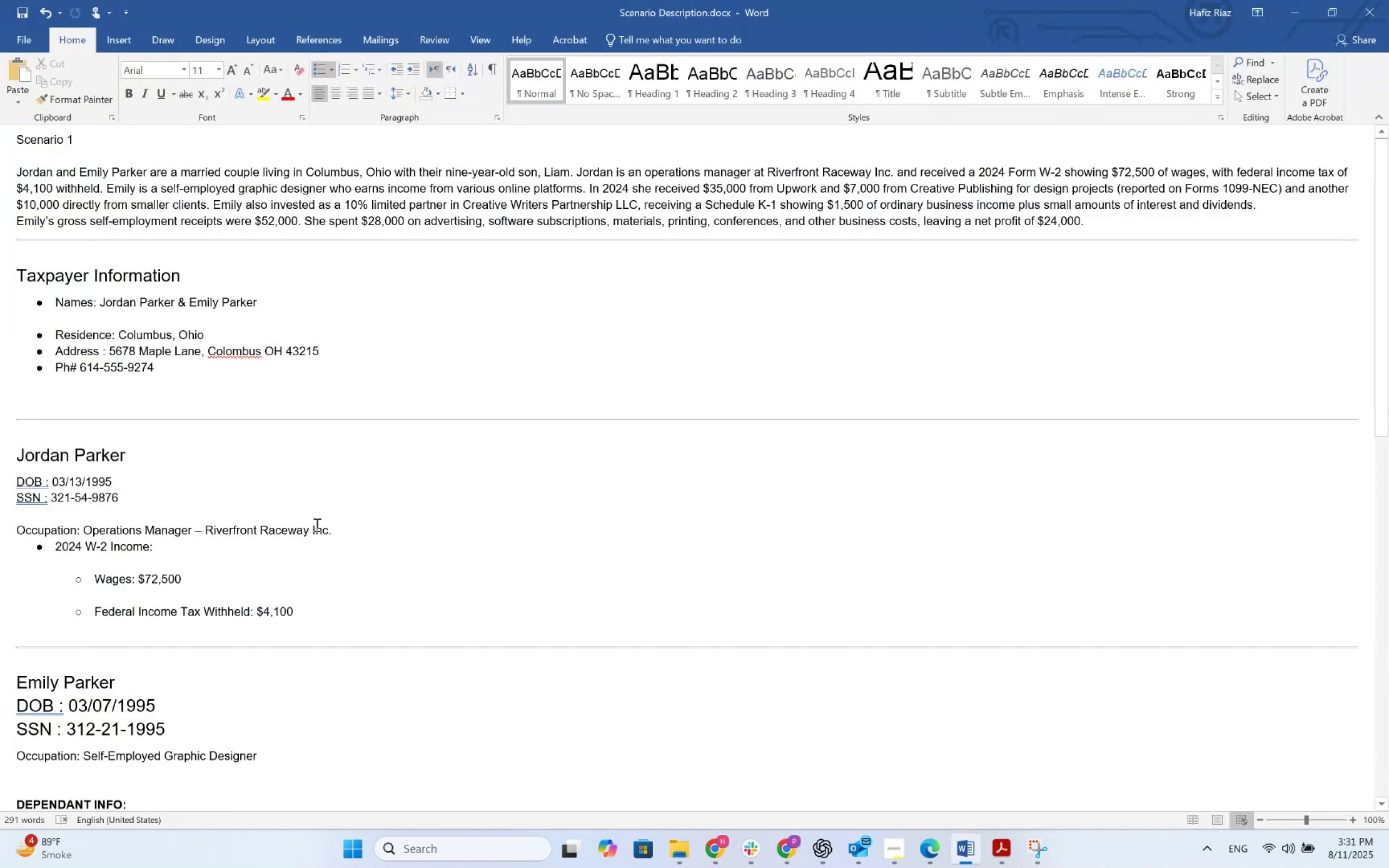 
key(Tab)
 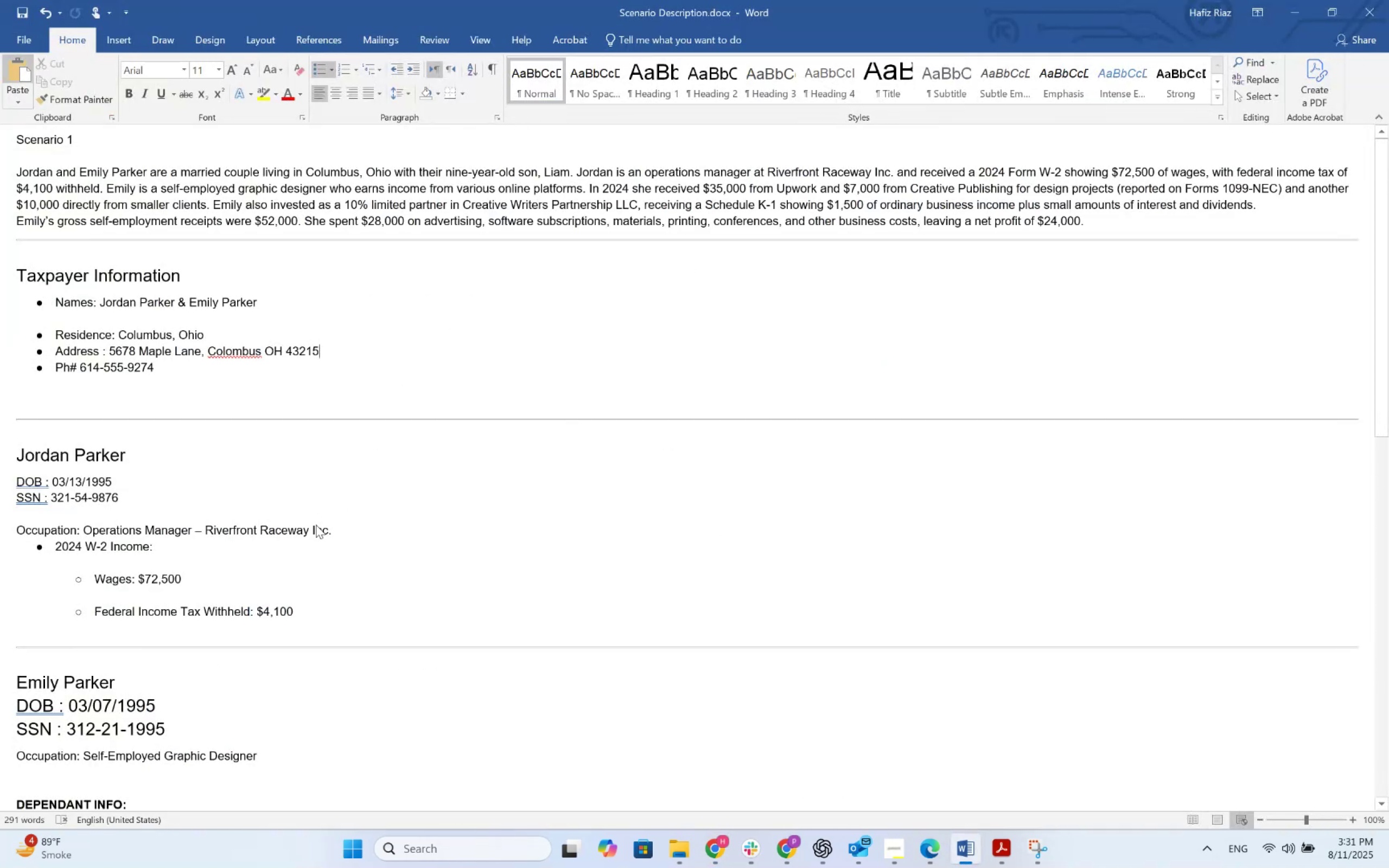 
key(Alt+AltLeft)
 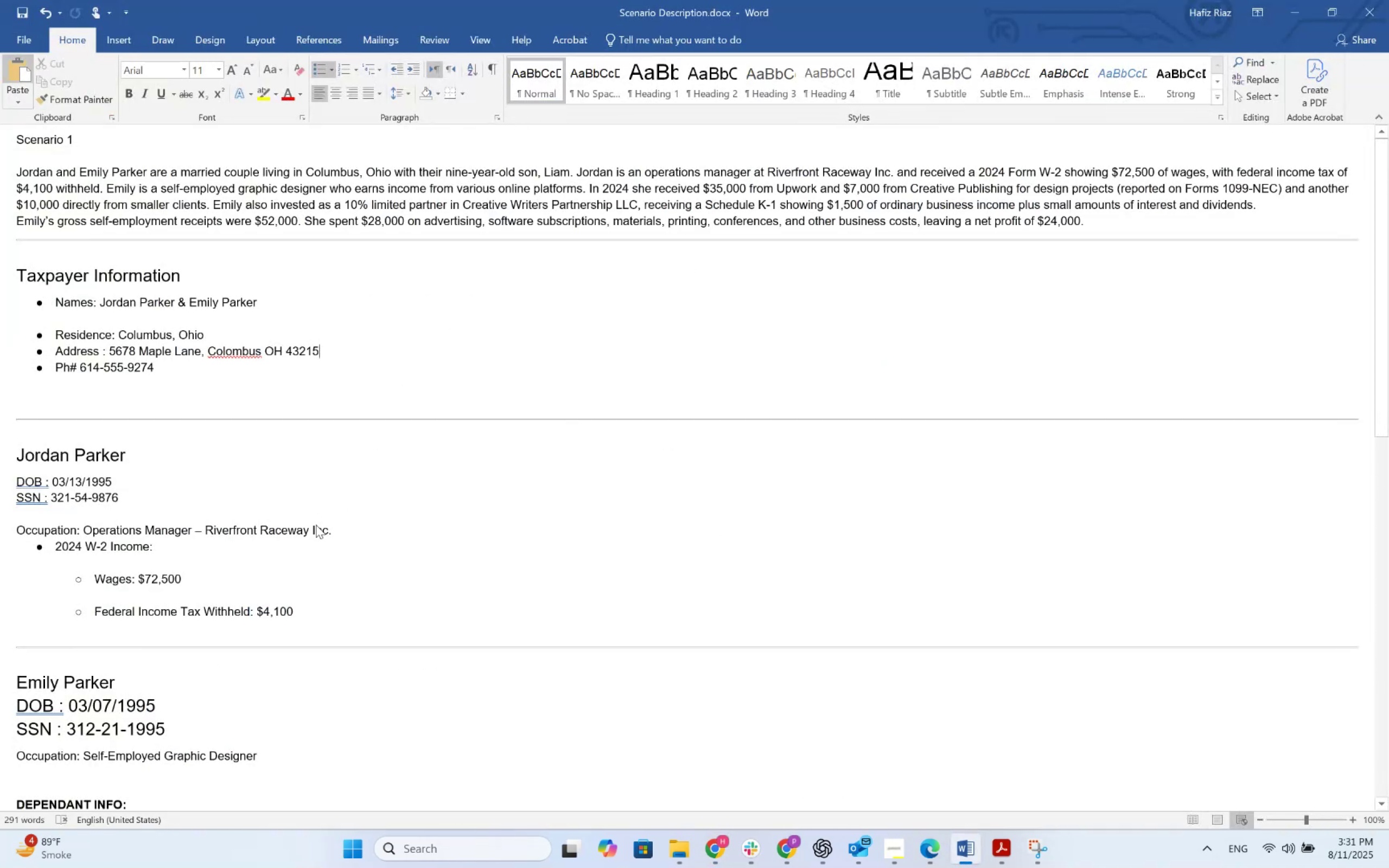 
key(Alt+Tab)
 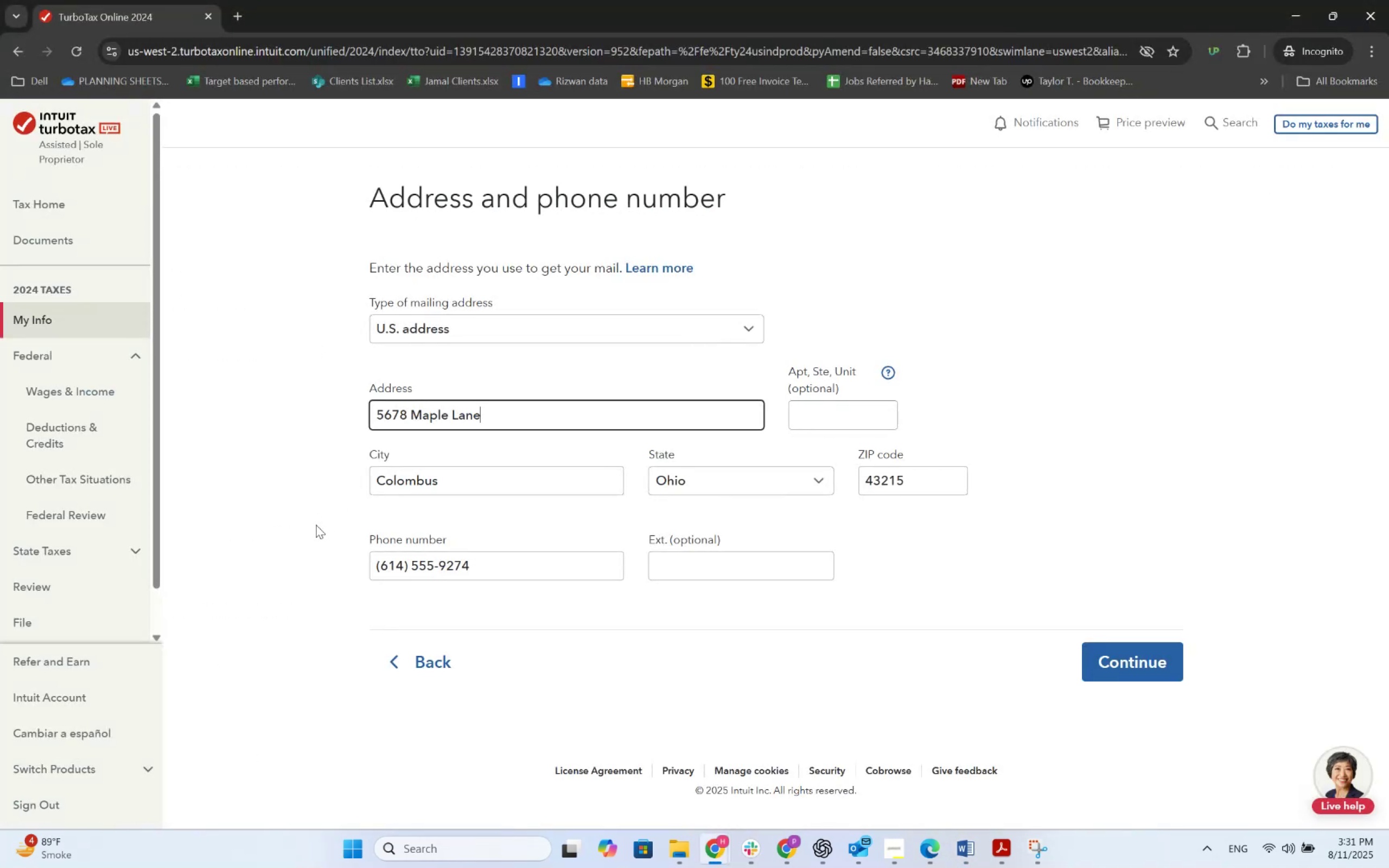 
key(Tab)
 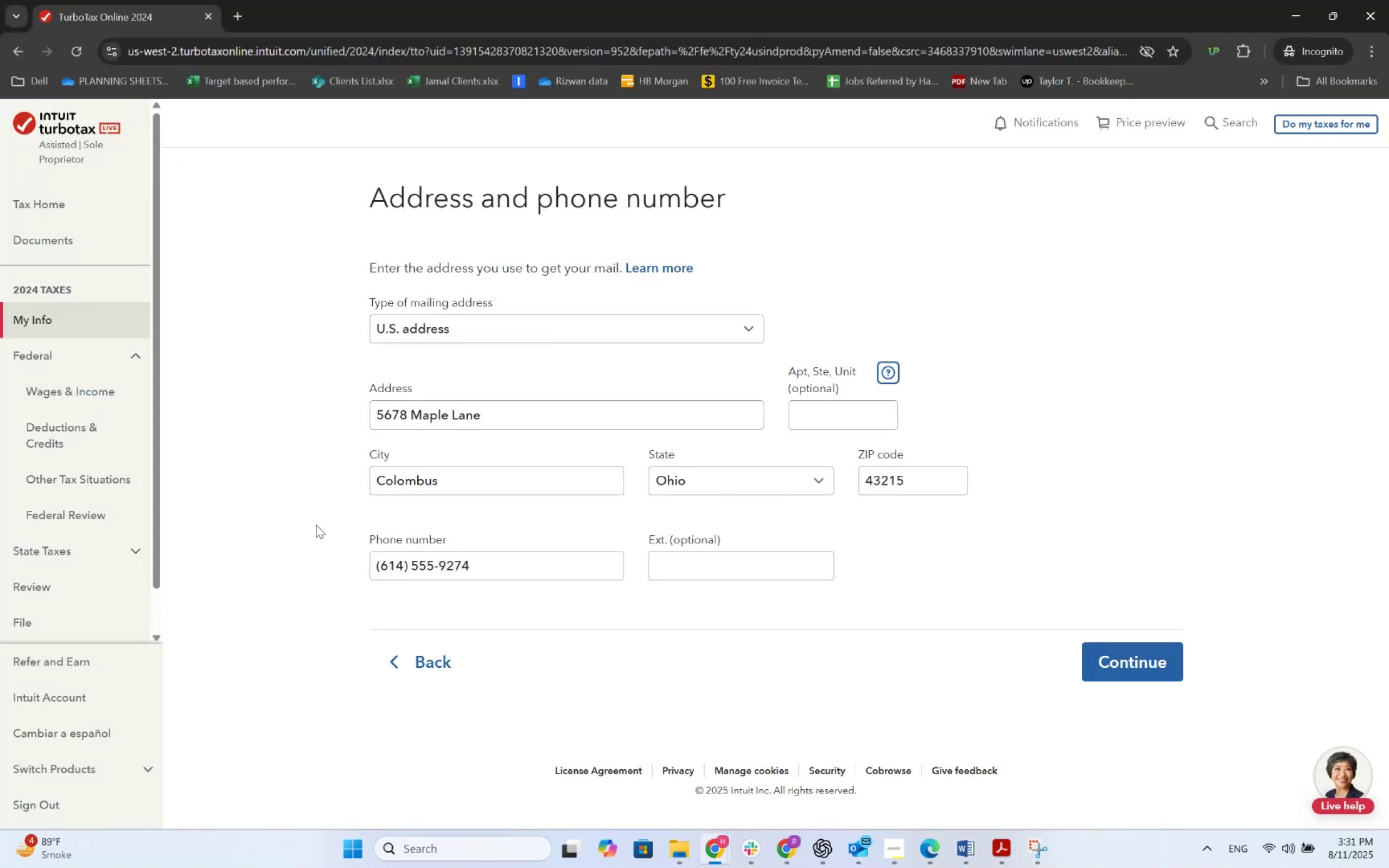 
key(Tab)
 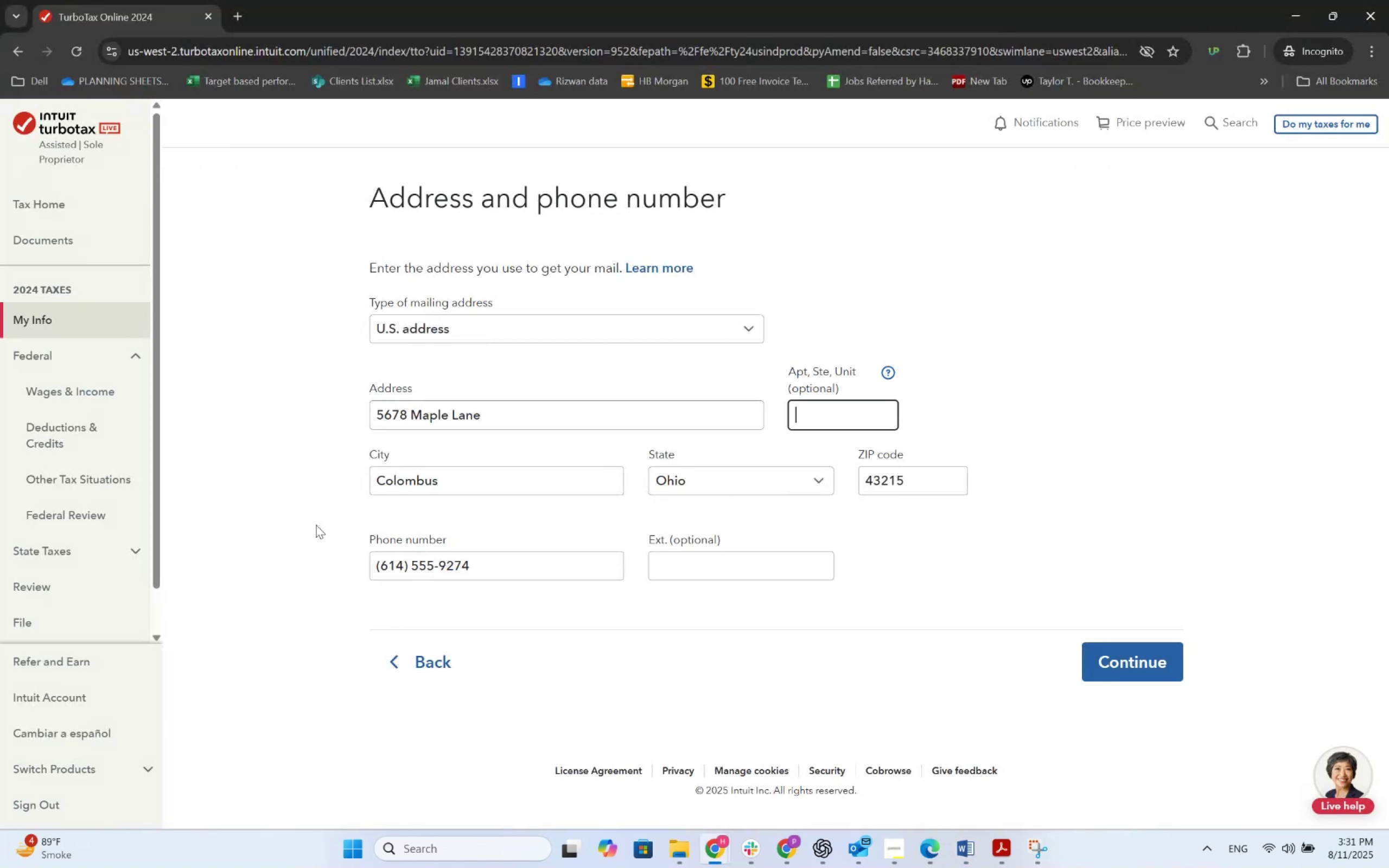 
key(Tab)
 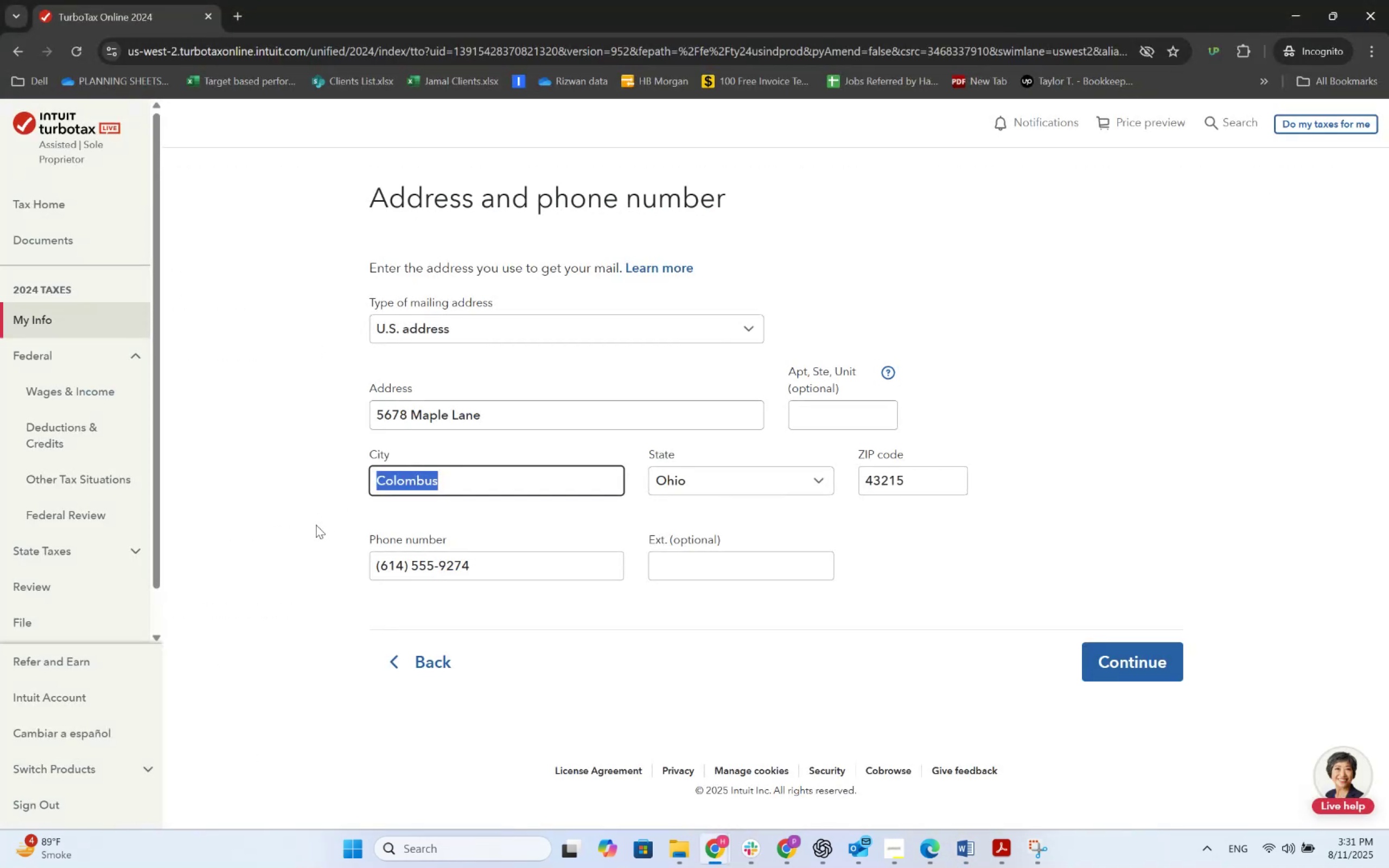 
key(Tab)
 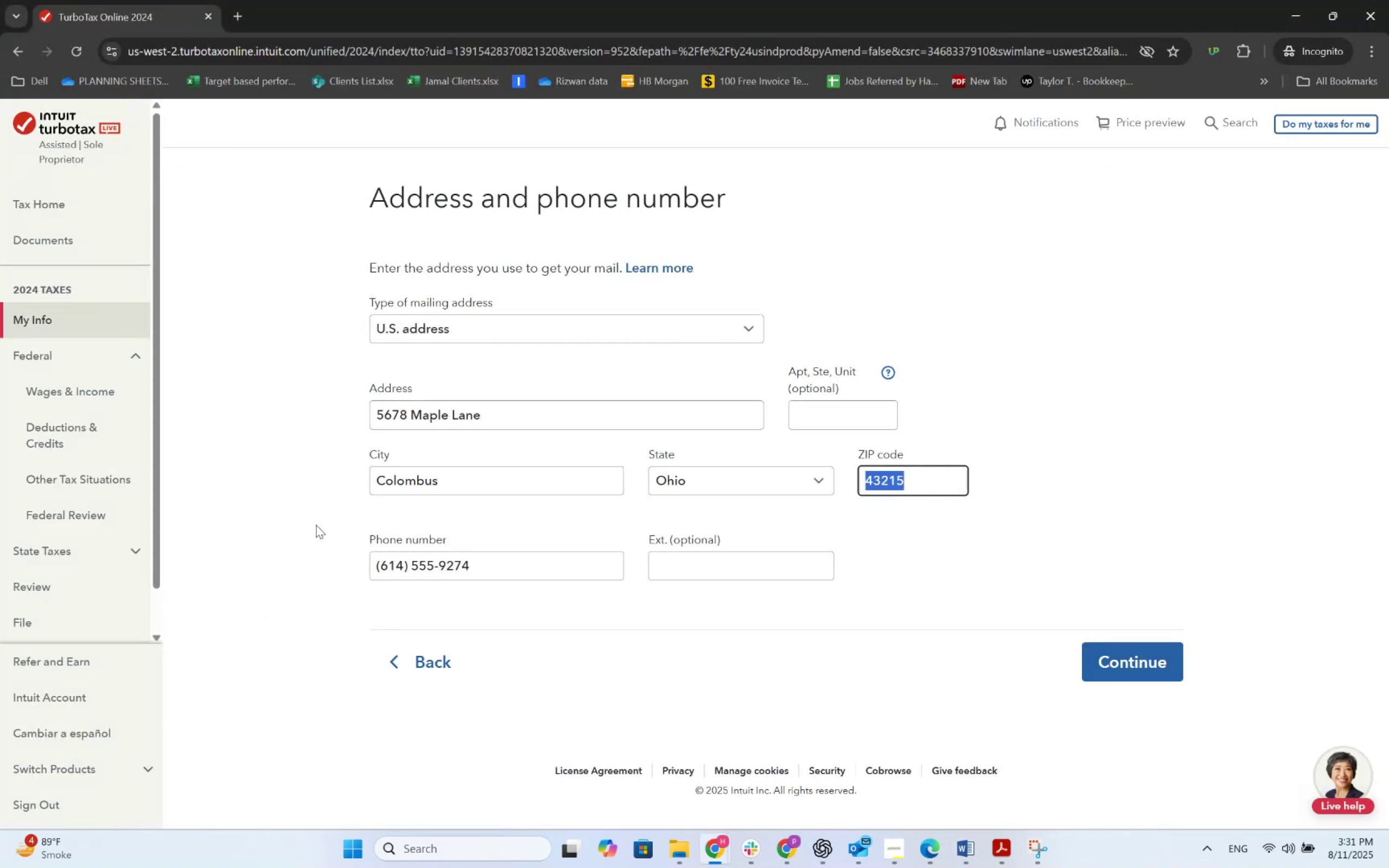 
key(Tab)
 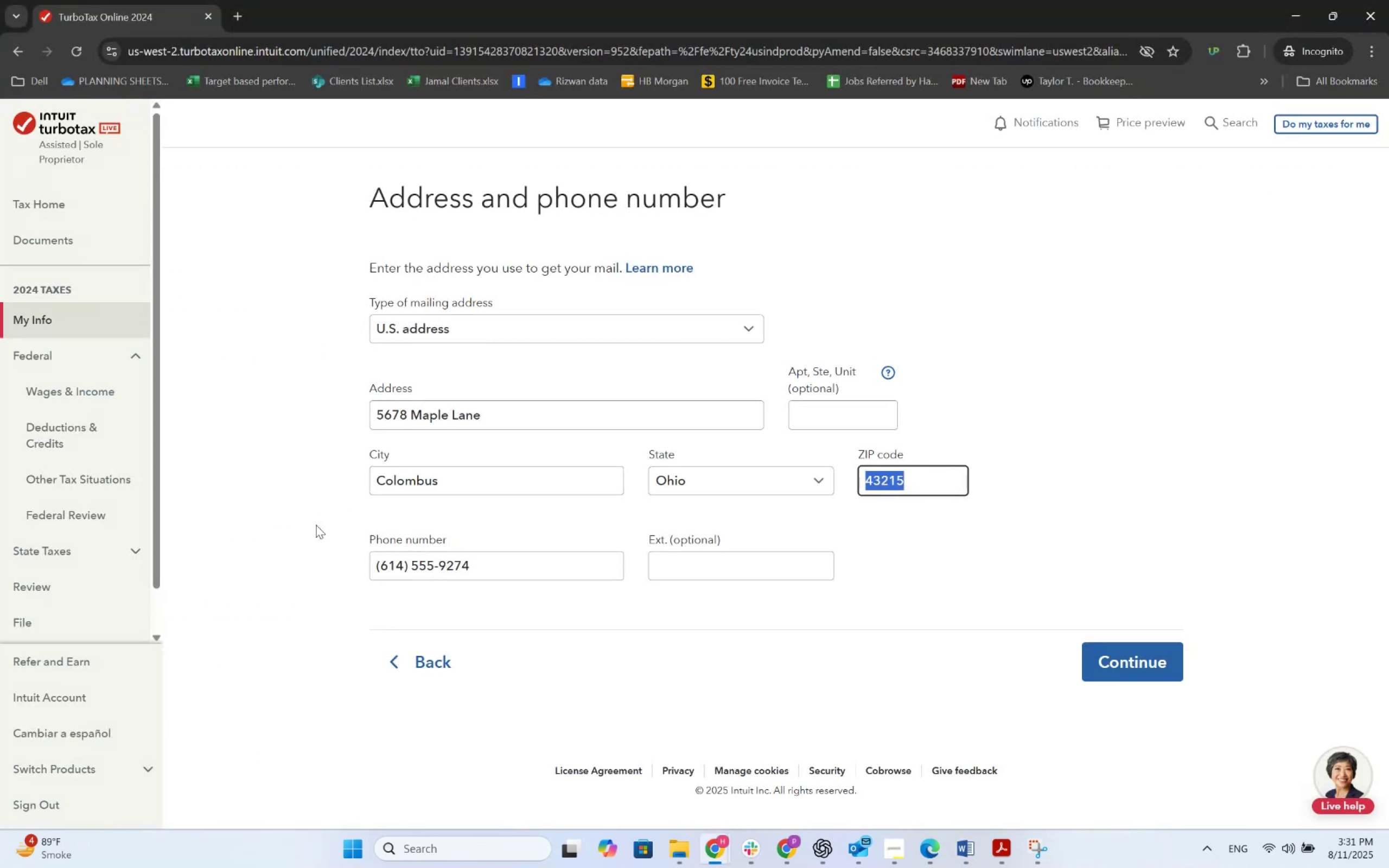 
key(Alt+AltLeft)
 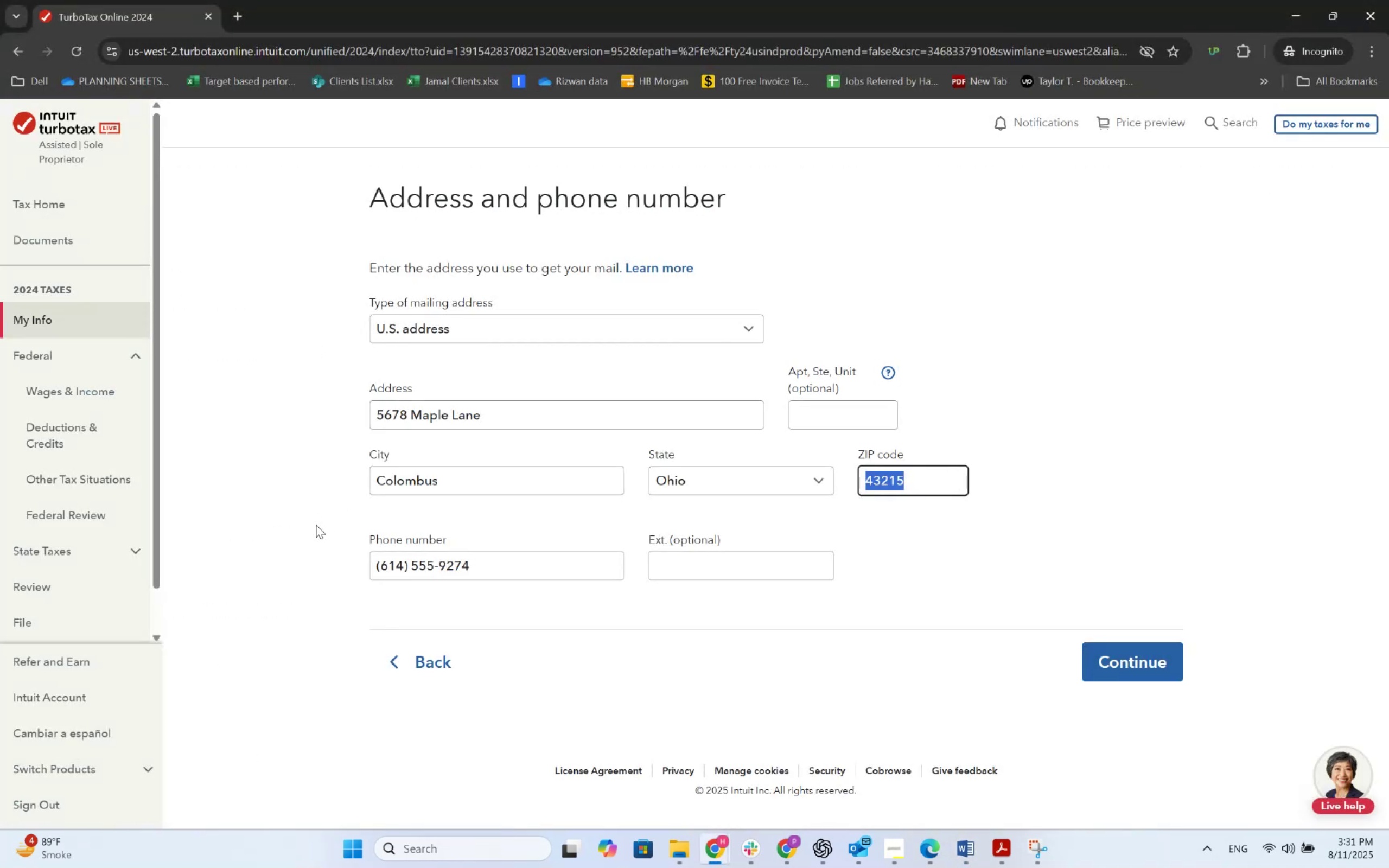 
key(Alt+Tab)
 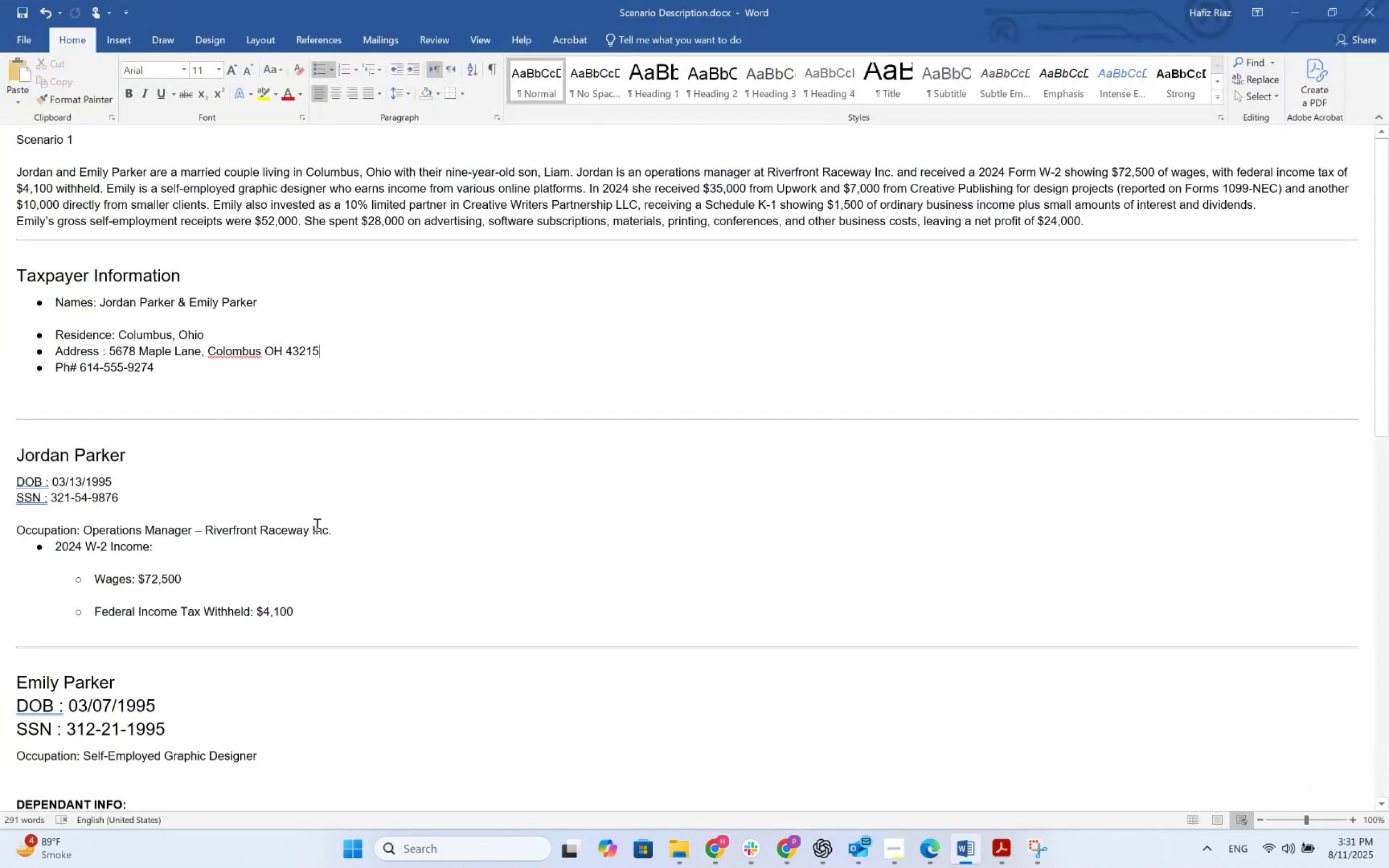 
key(Alt+AltLeft)
 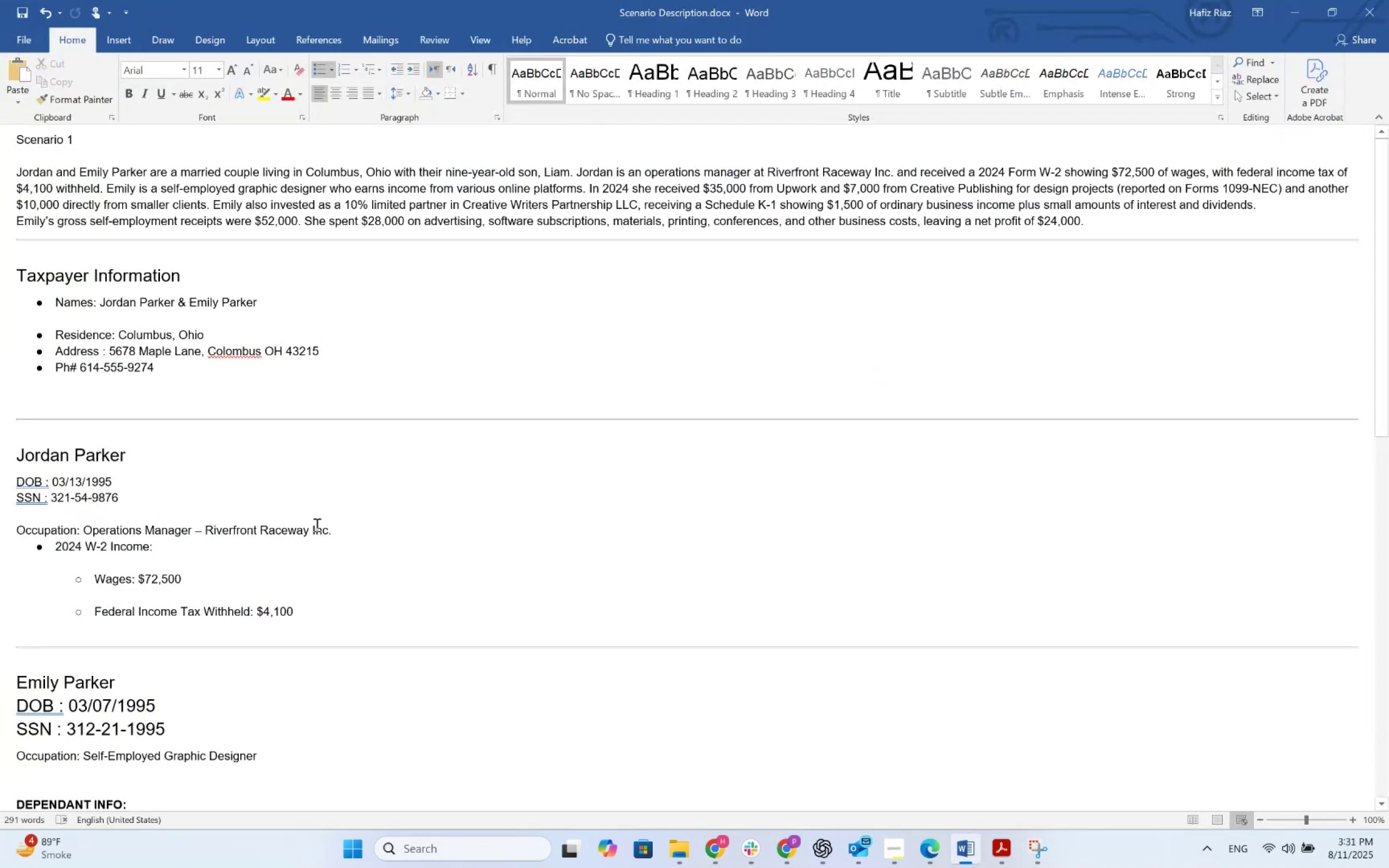 
key(Alt+Tab)
 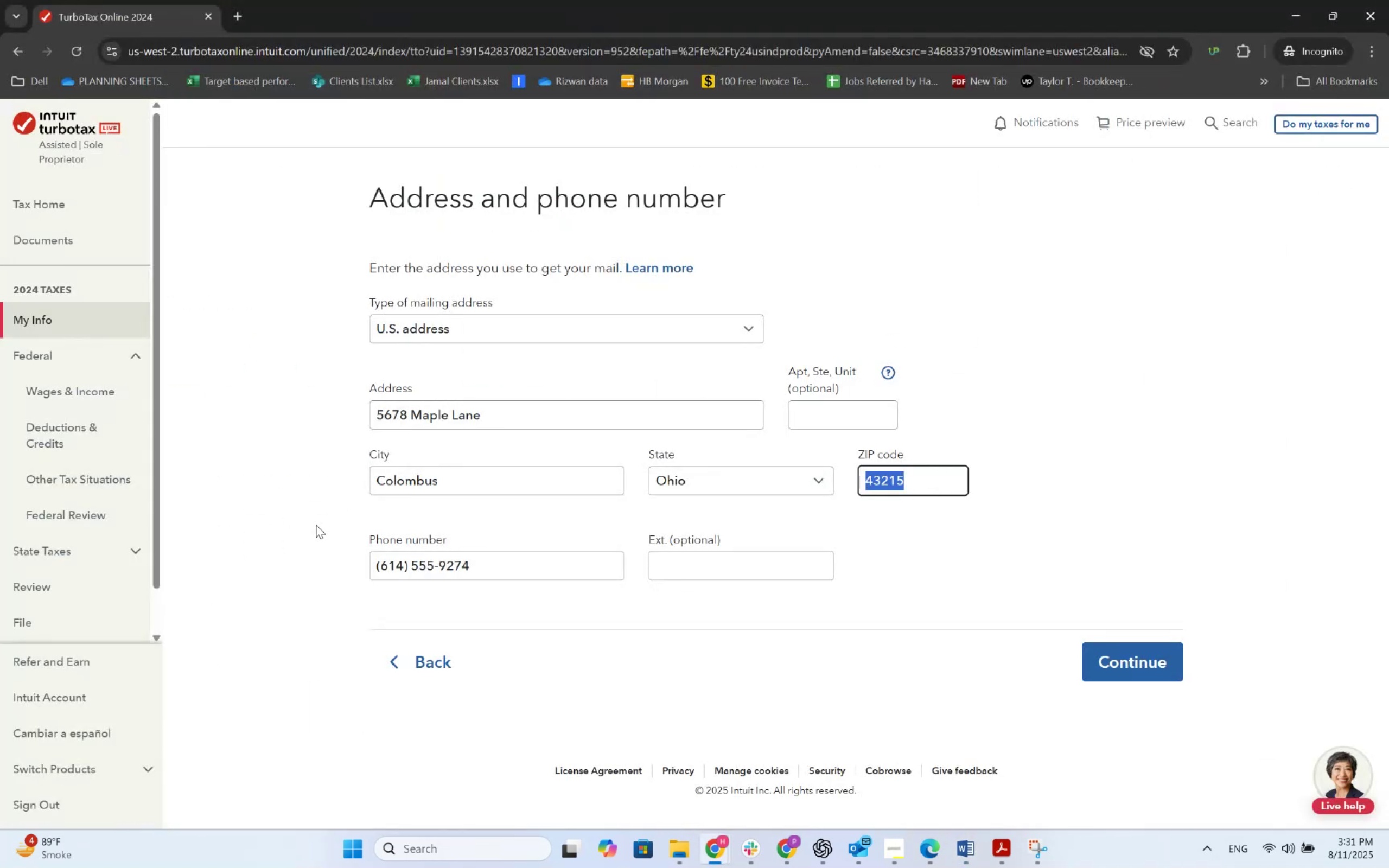 
key(Tab)
 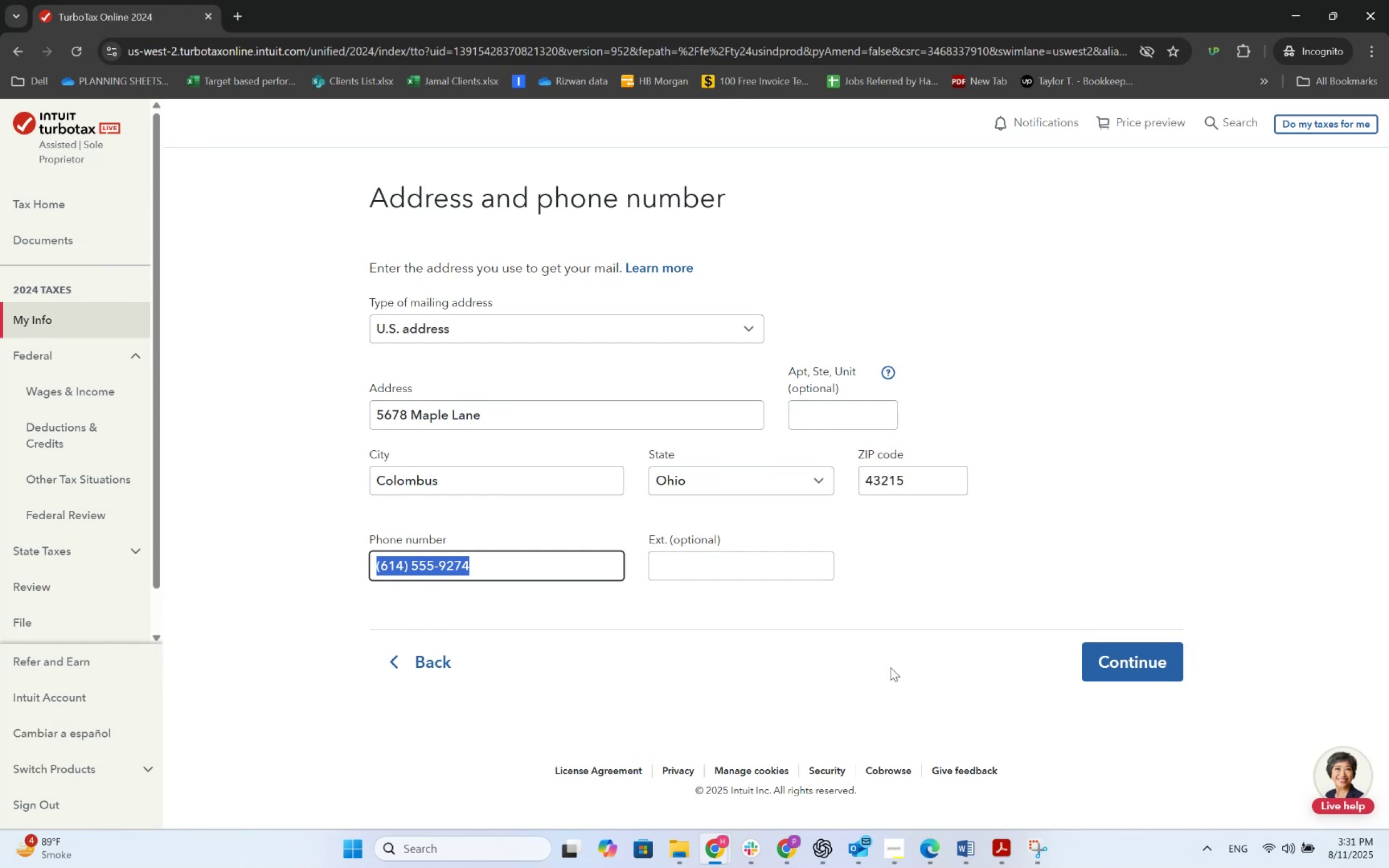 
left_click([1104, 656])
 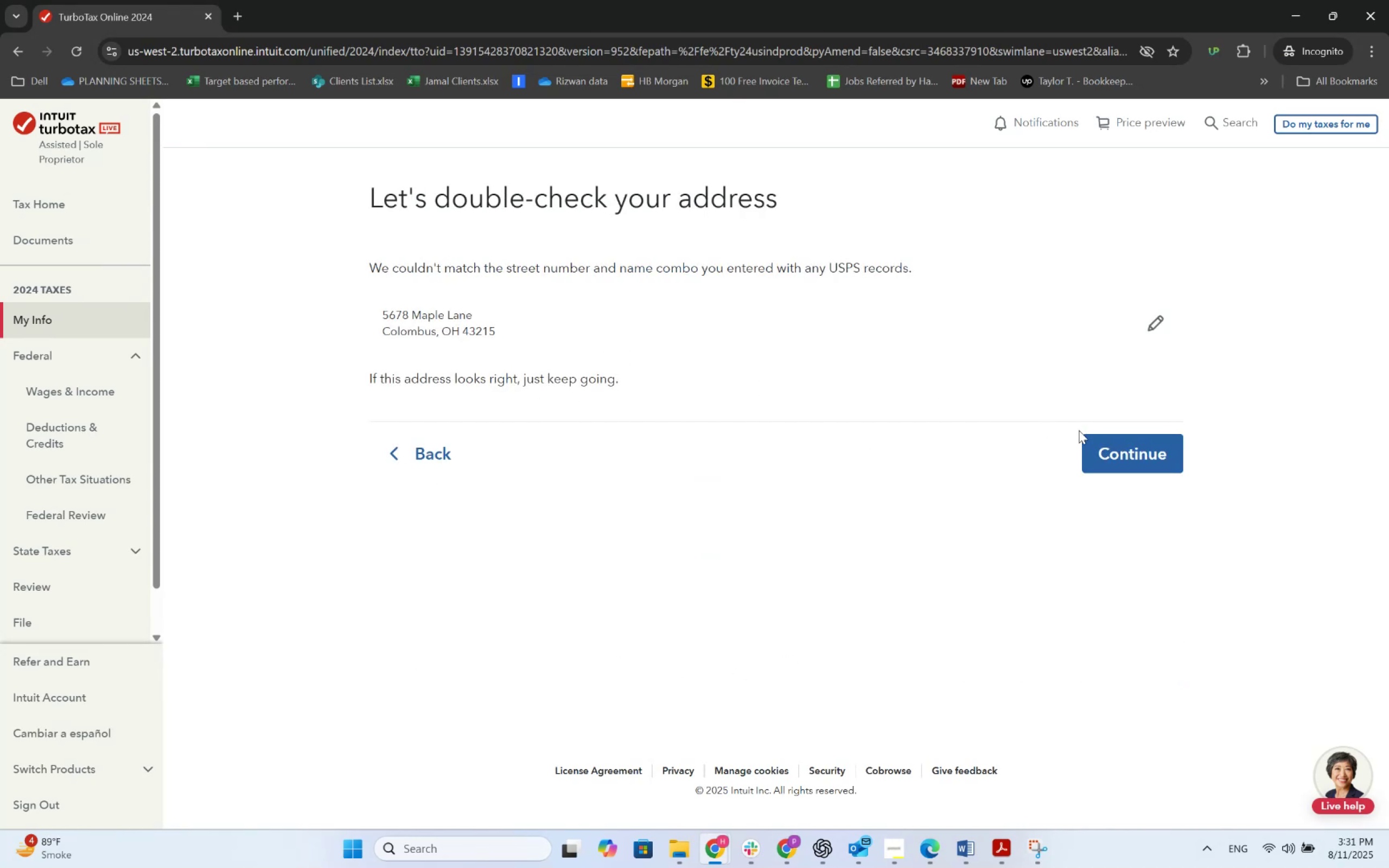 
key(Alt+AltLeft)
 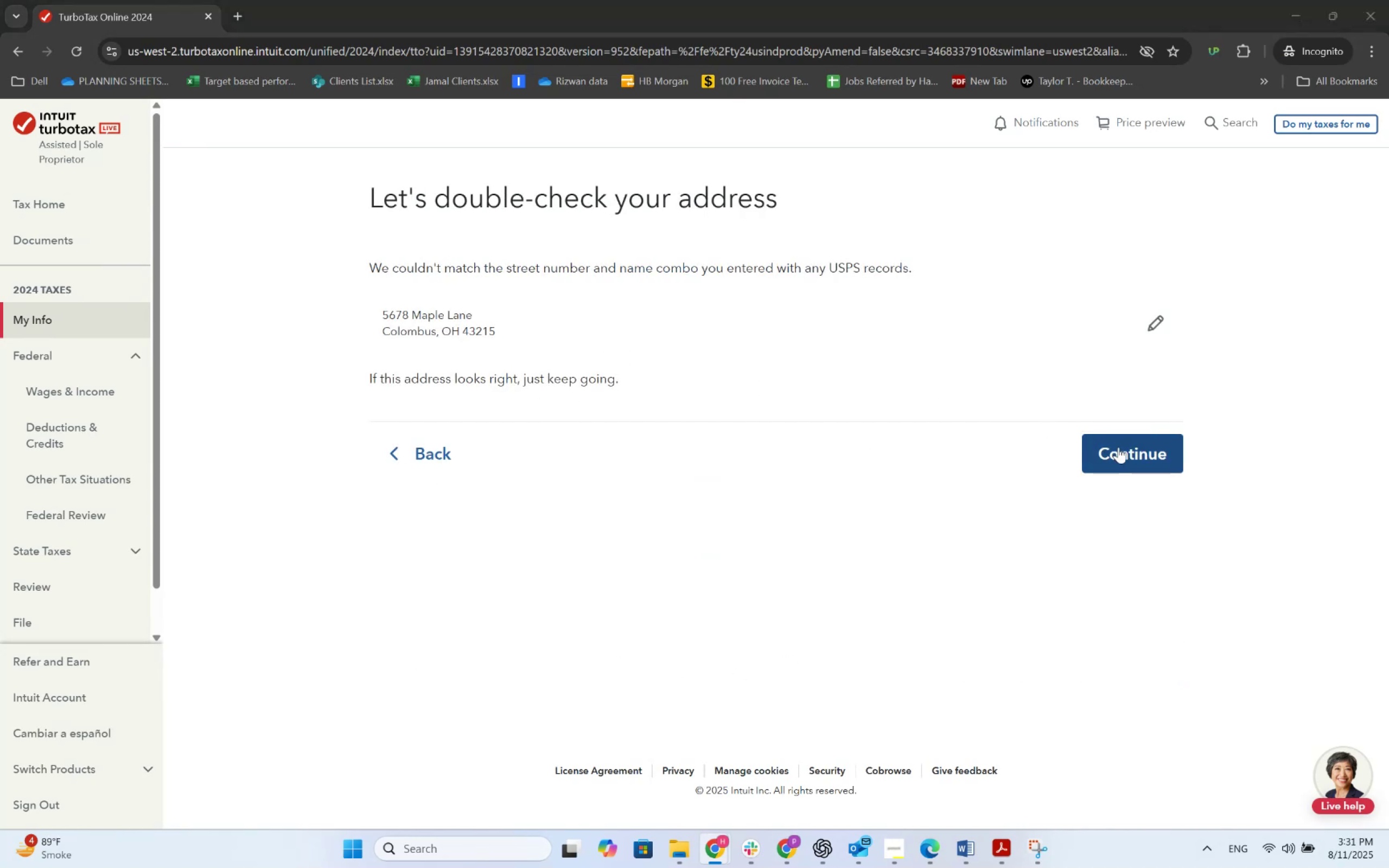 
key(Alt+Tab)
 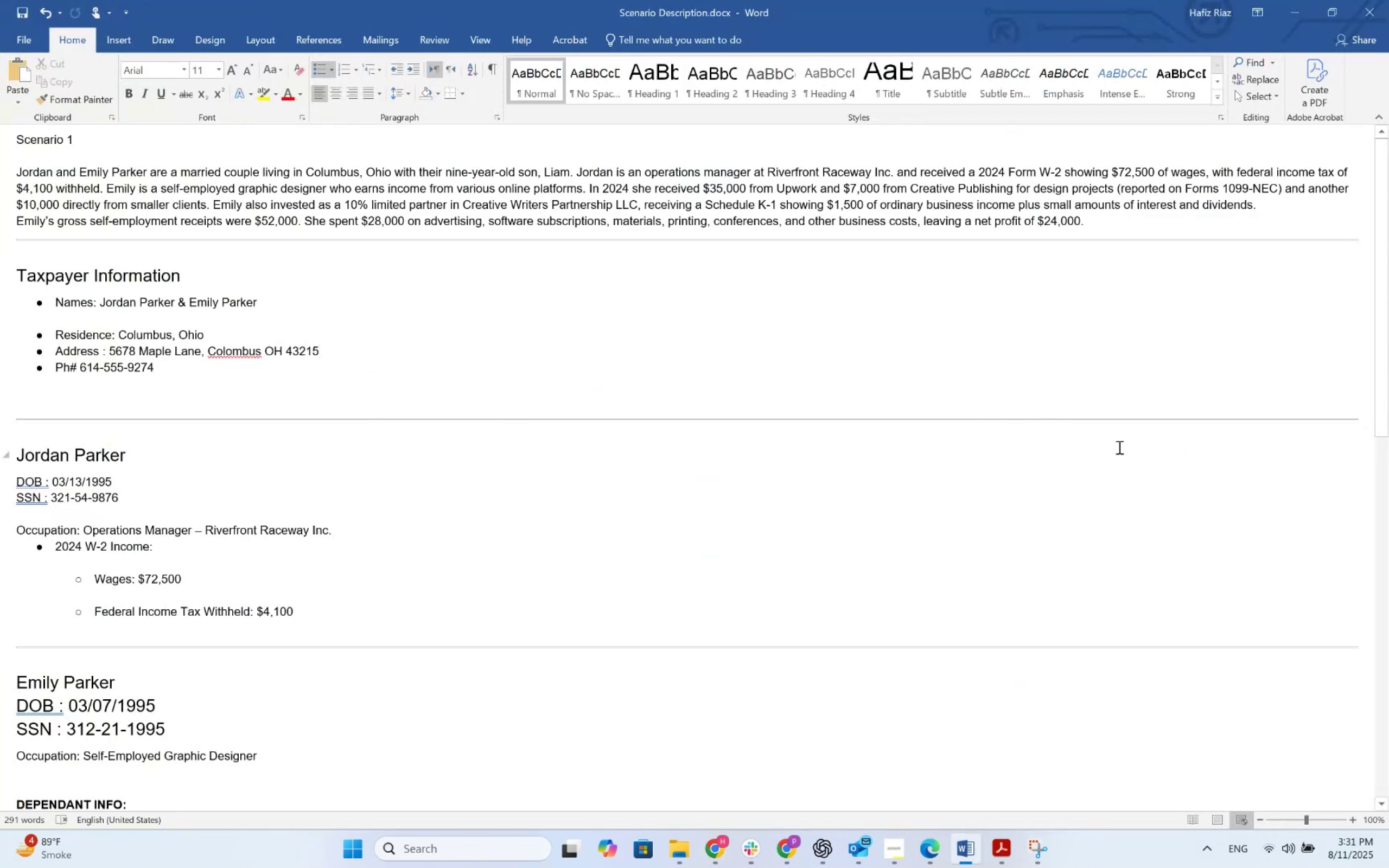 
key(Alt+AltLeft)
 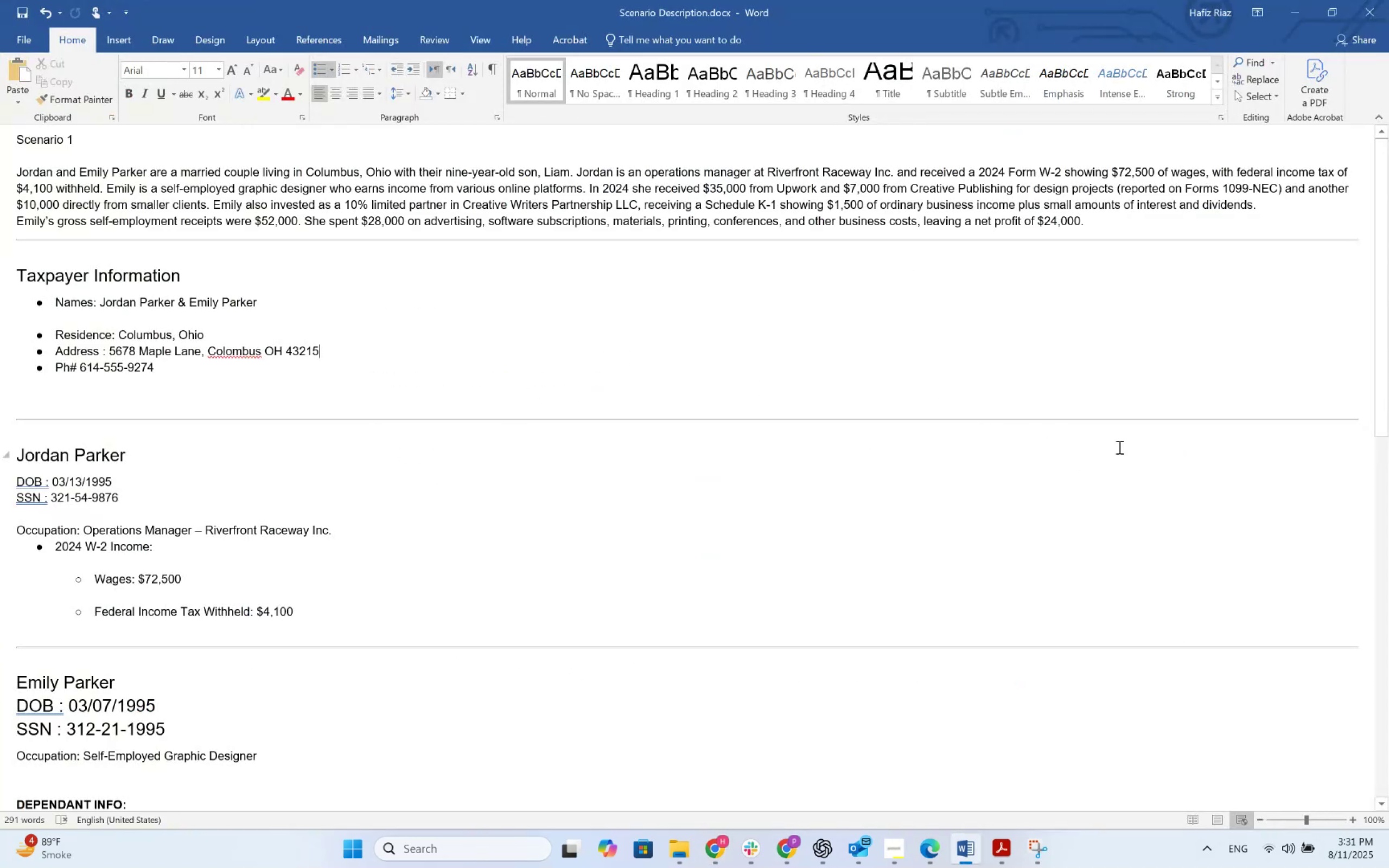 
key(Alt+Tab)
 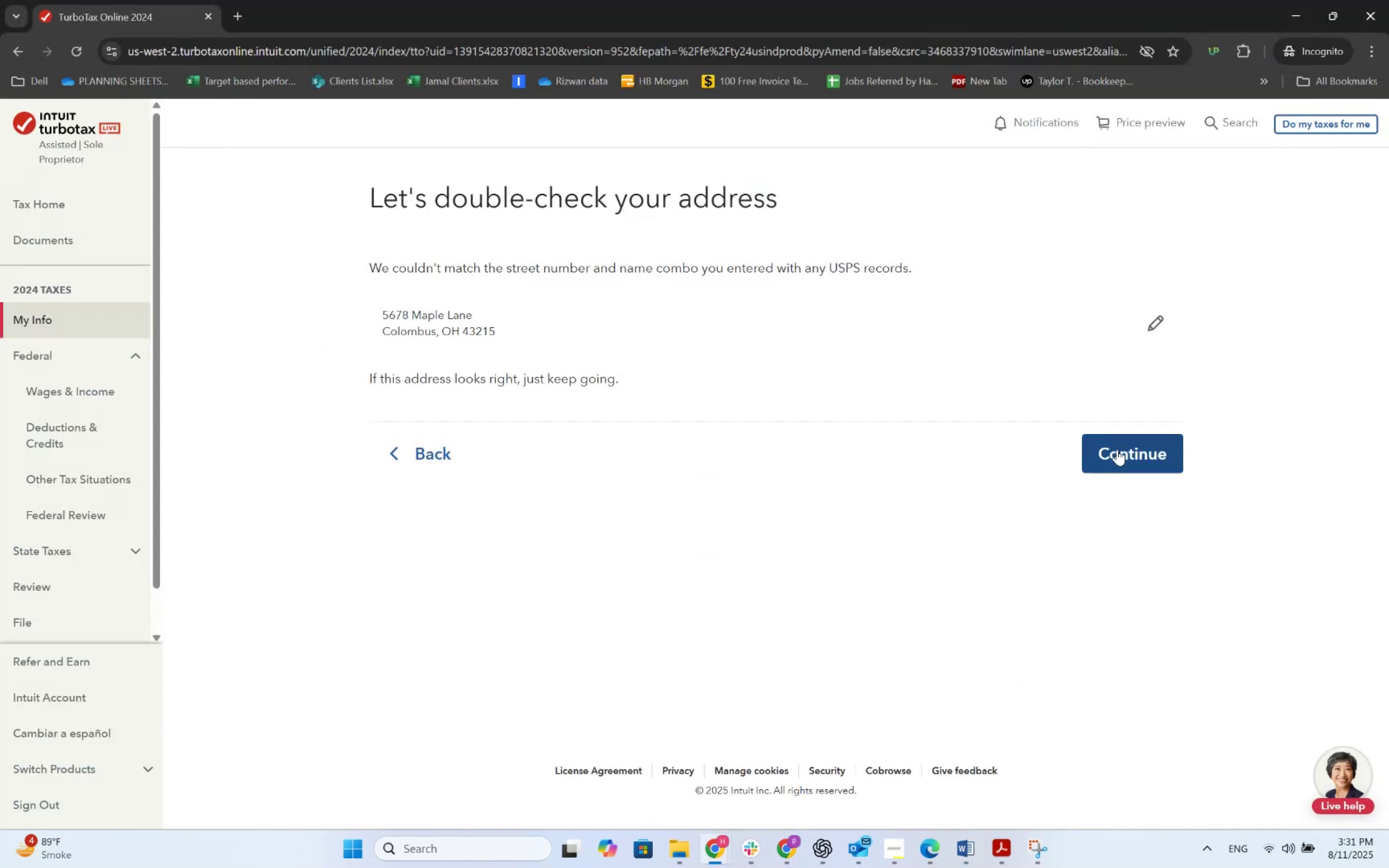 
key(Alt+AltLeft)
 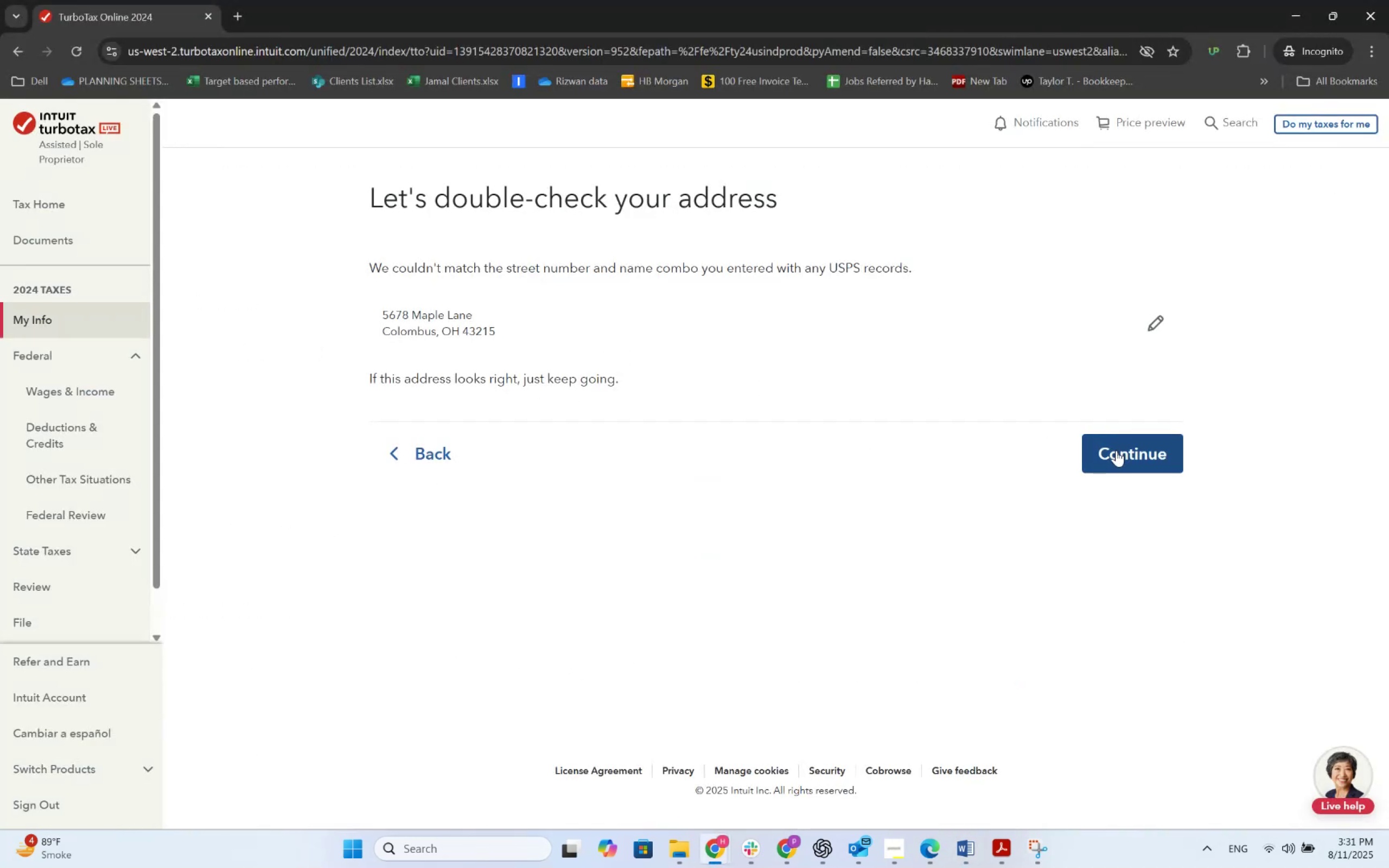 
key(Alt+Tab)
 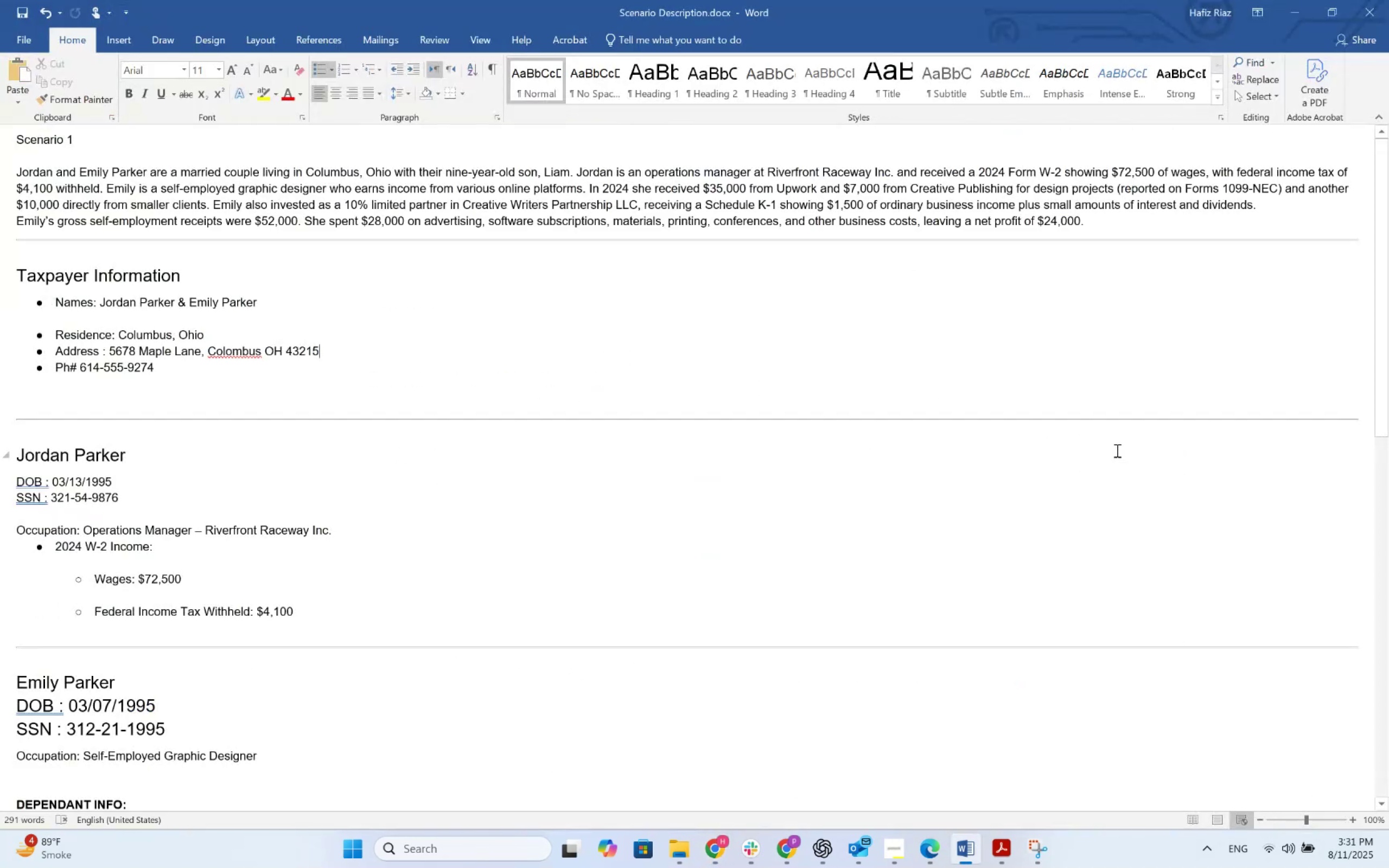 
key(Alt+AltLeft)
 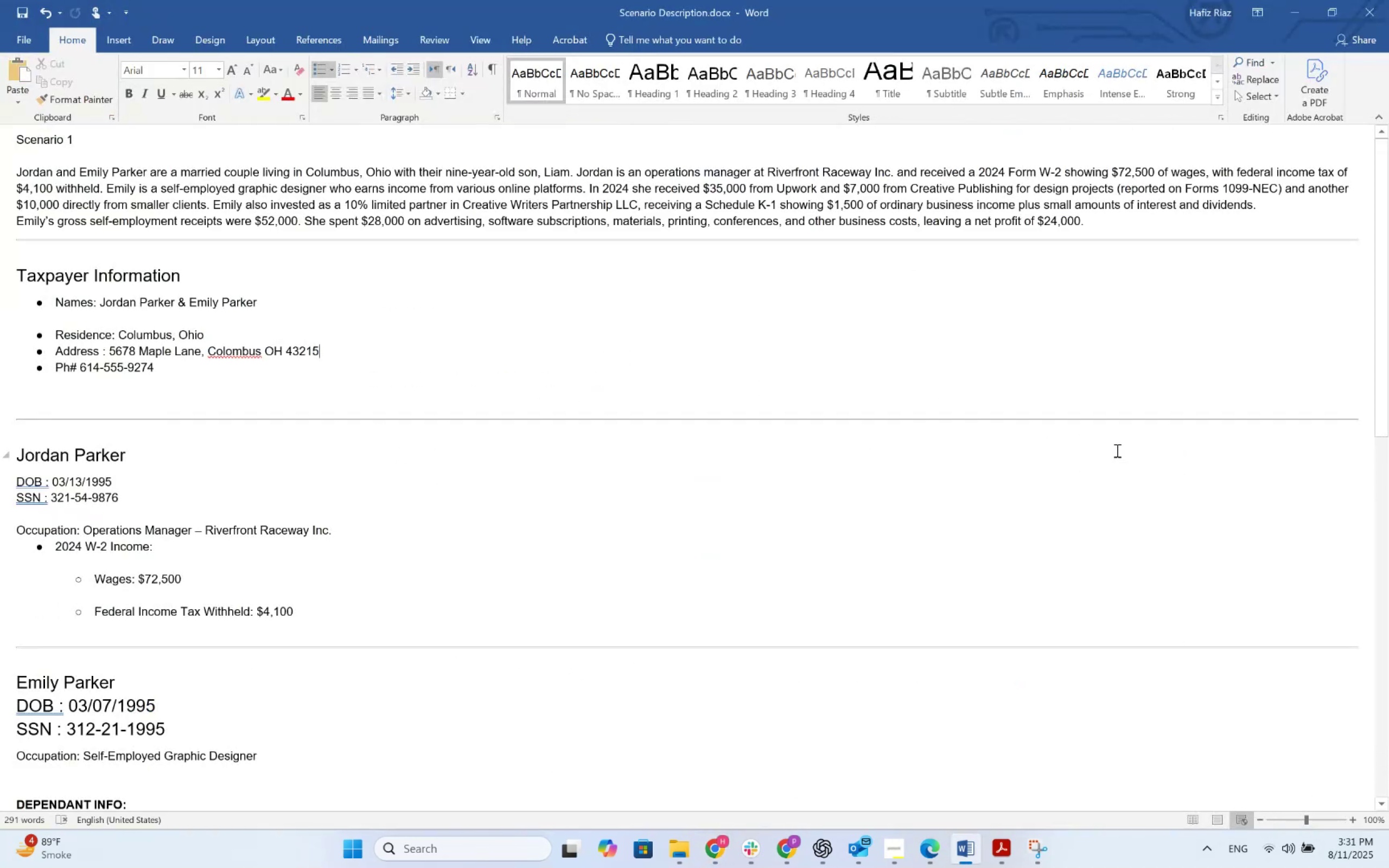 
key(Alt+Tab)
 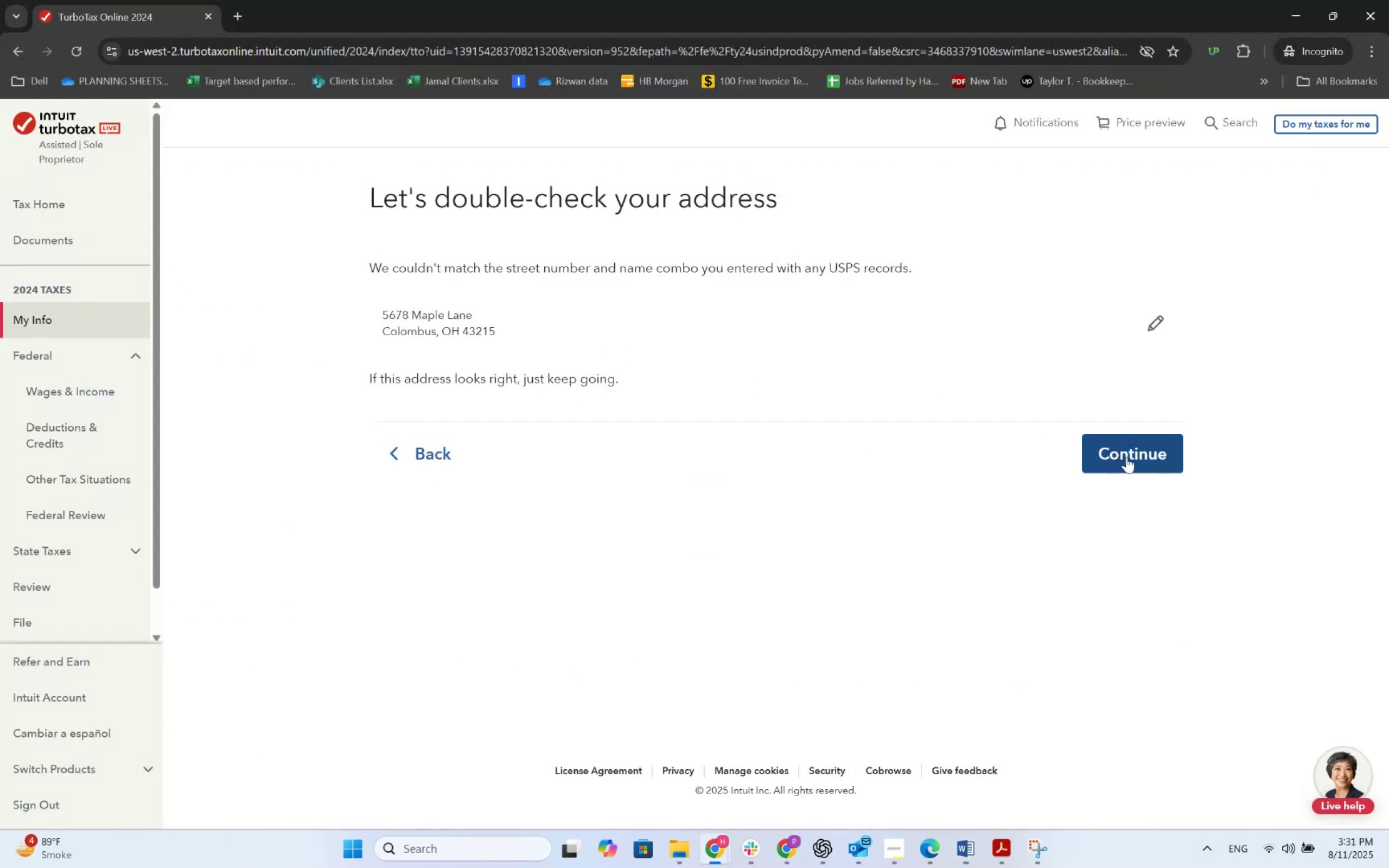 
left_click([1129, 457])
 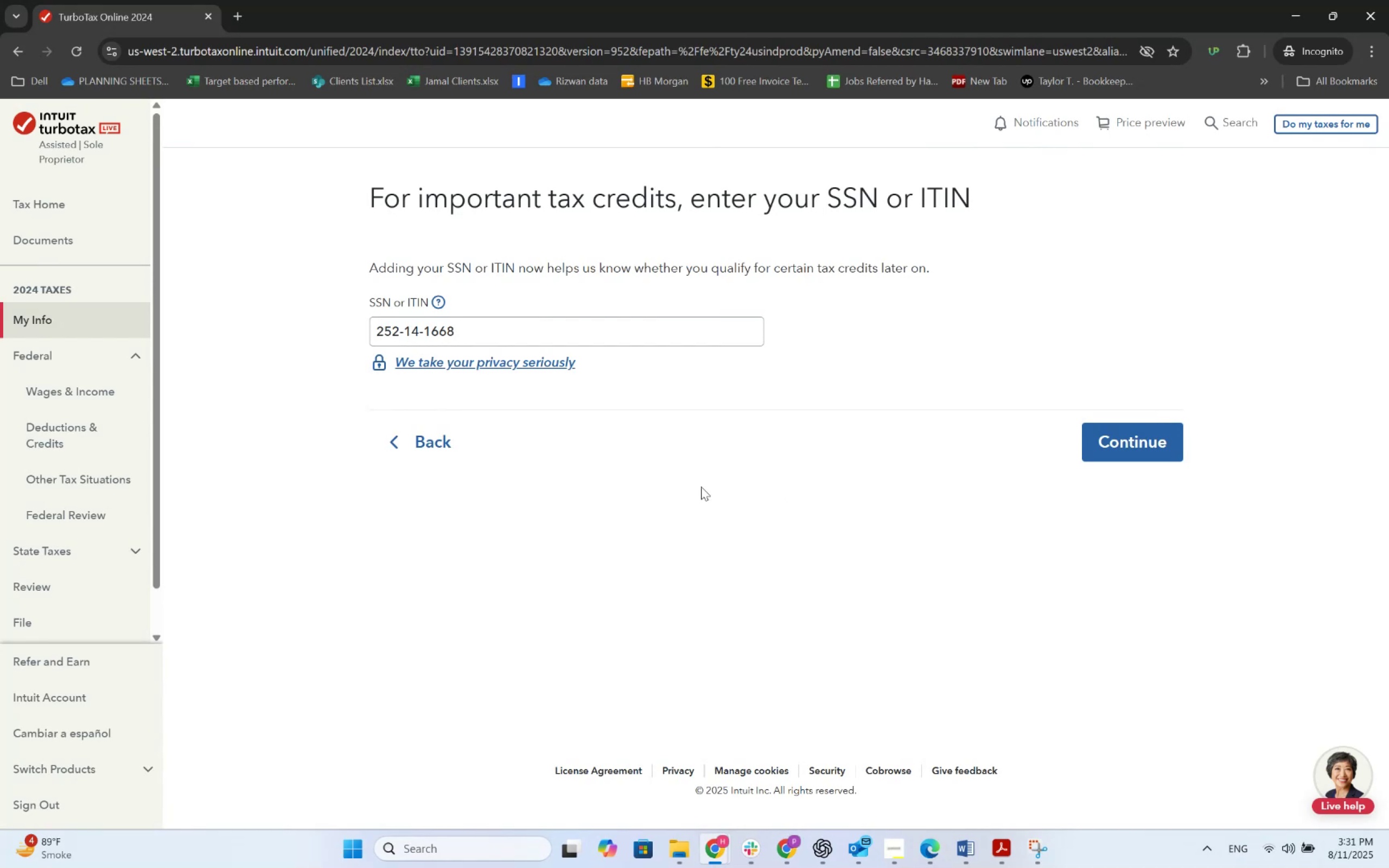 
key(Alt+AltLeft)
 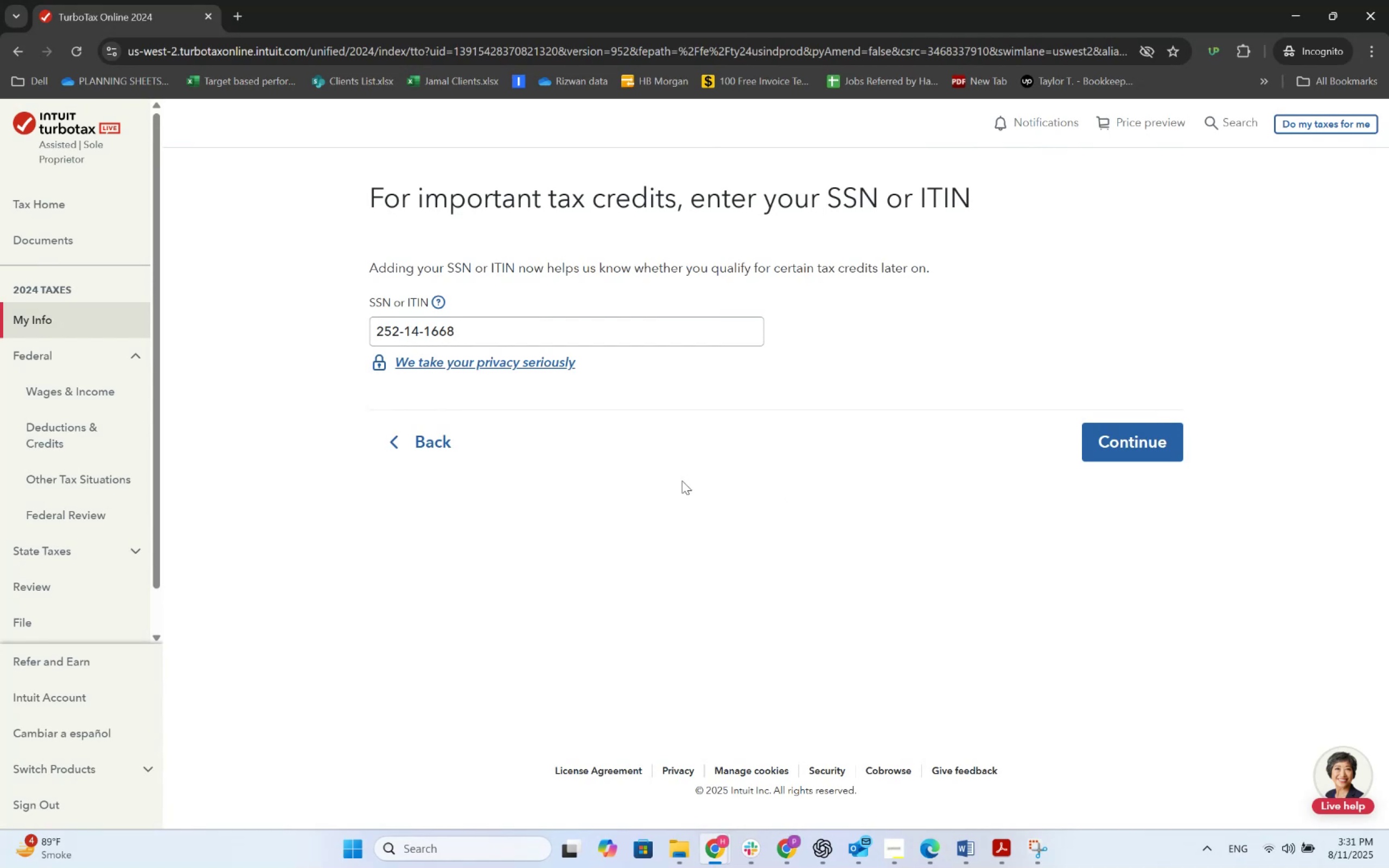 
key(Alt+Tab)
 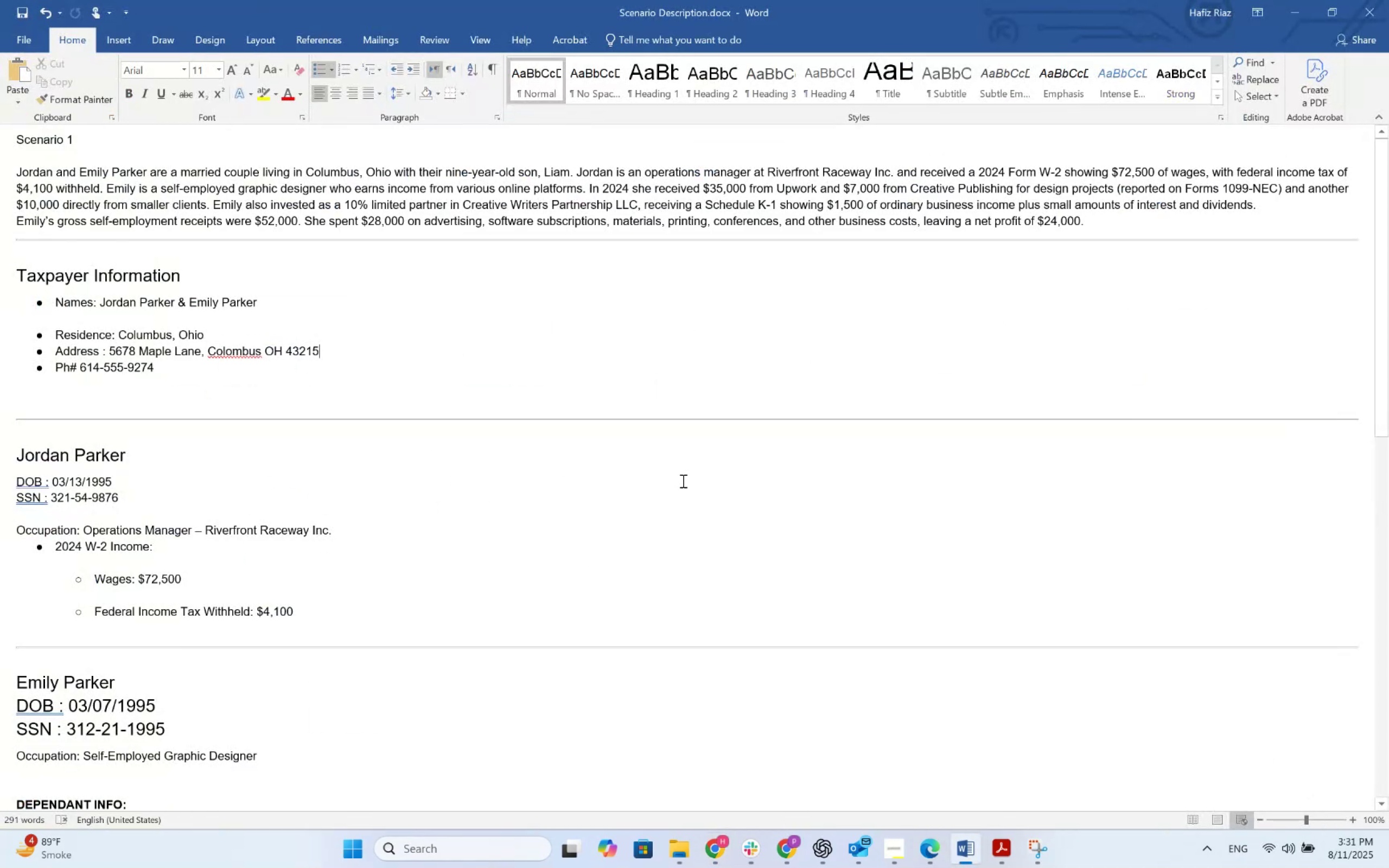 
key(Alt+AltLeft)
 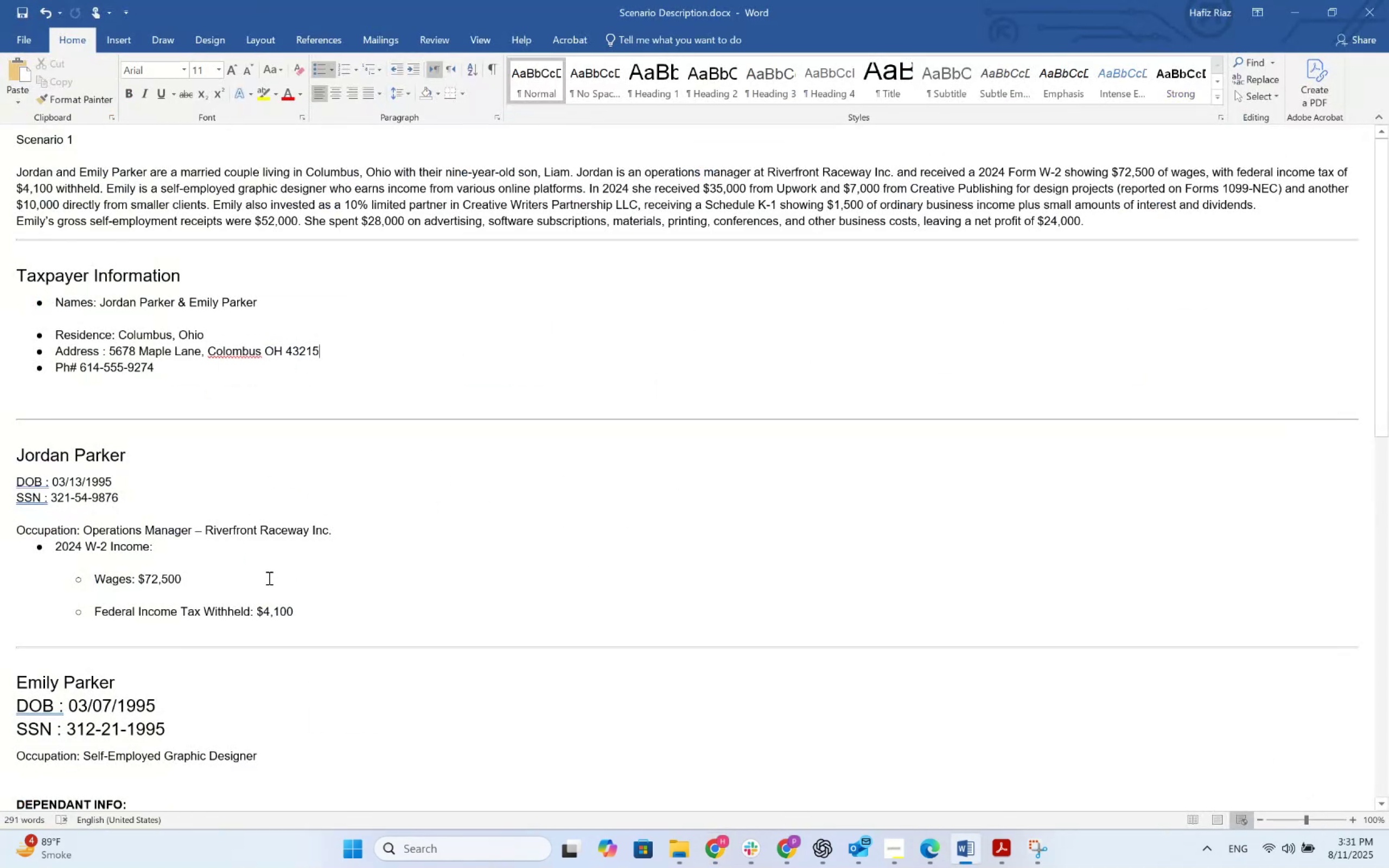 
key(Alt+Tab)
 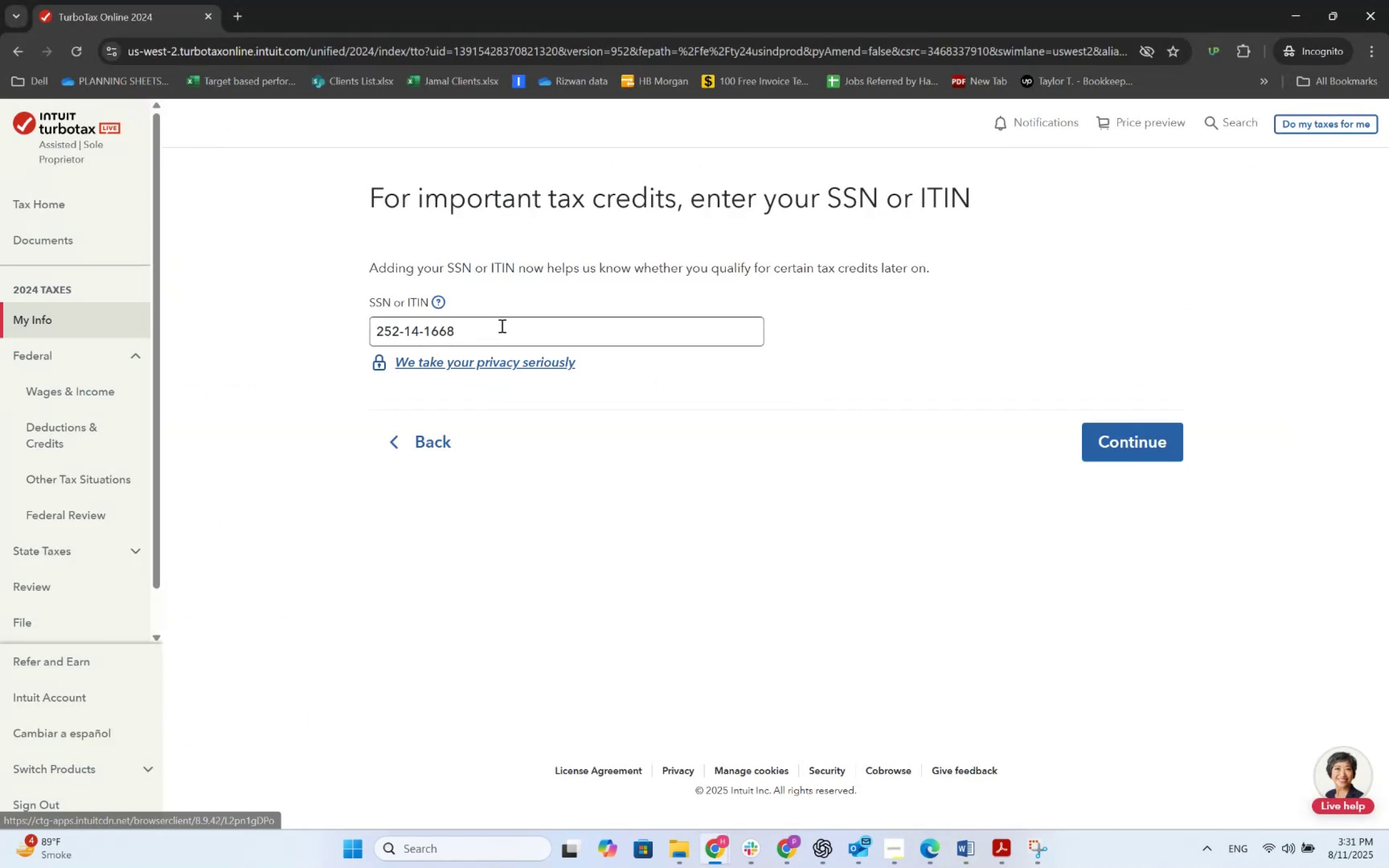 
key(Alt+AltLeft)
 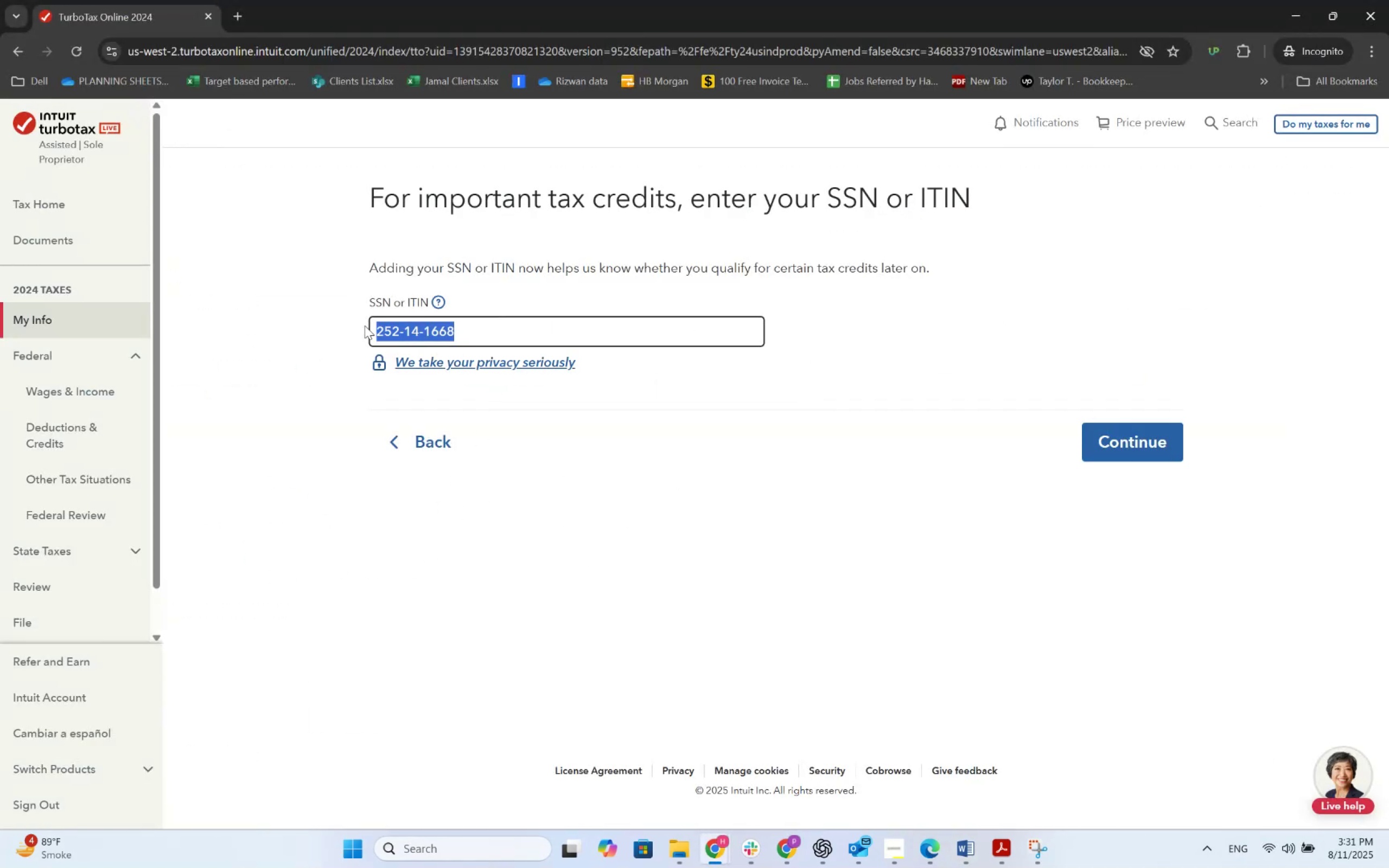 
key(Alt+Tab)
 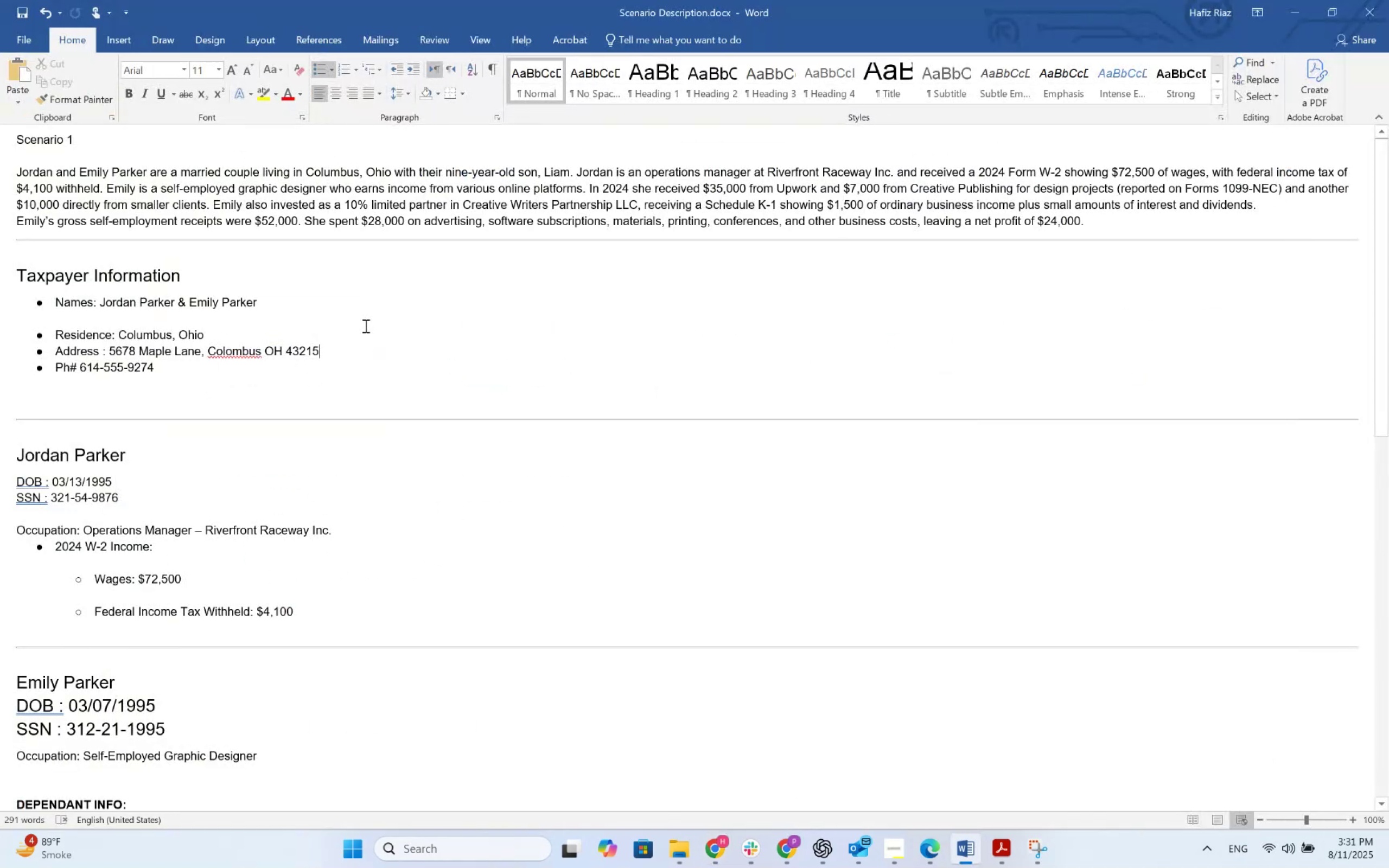 
key(Alt+AltLeft)
 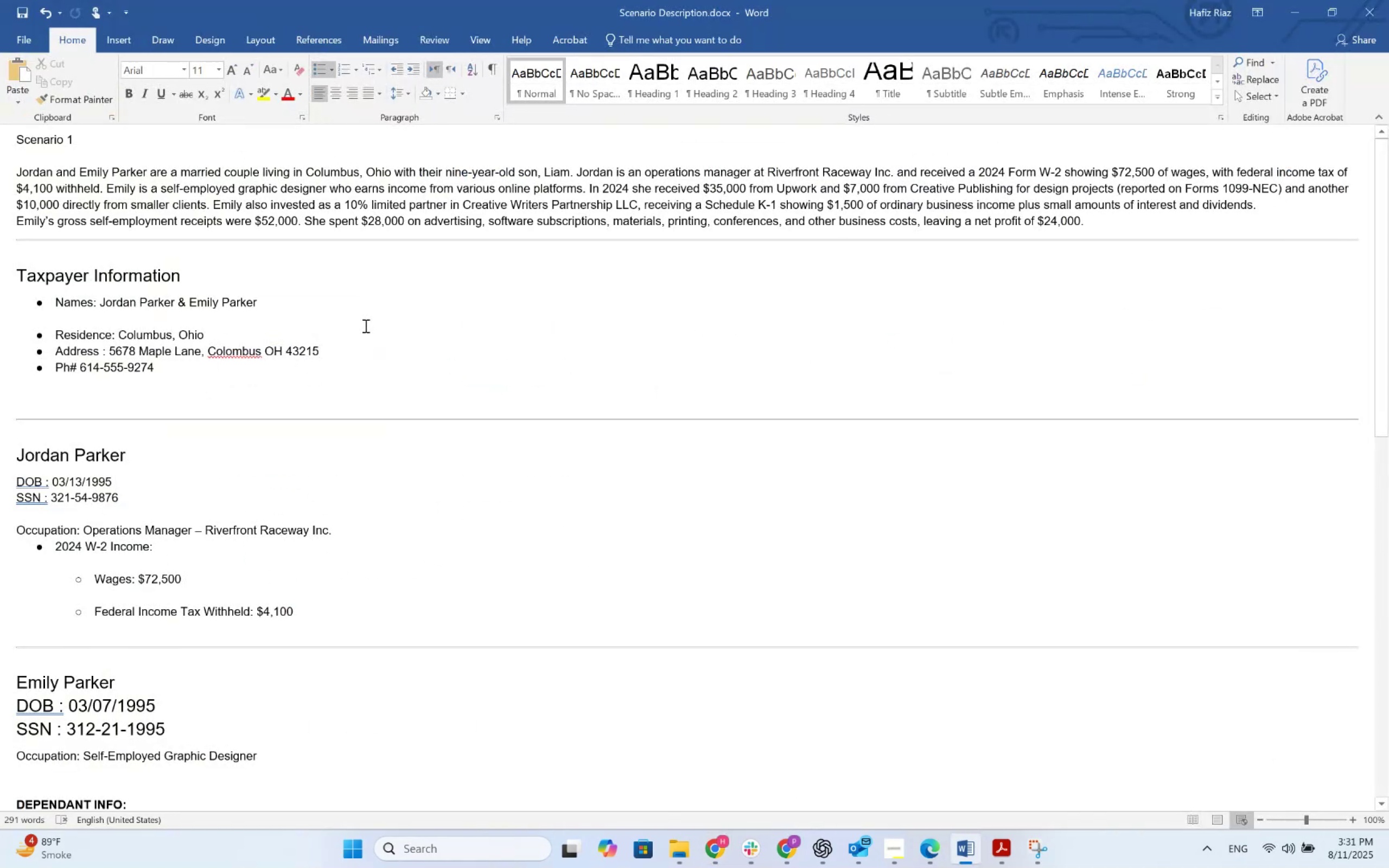 
key(Alt+Tab)
 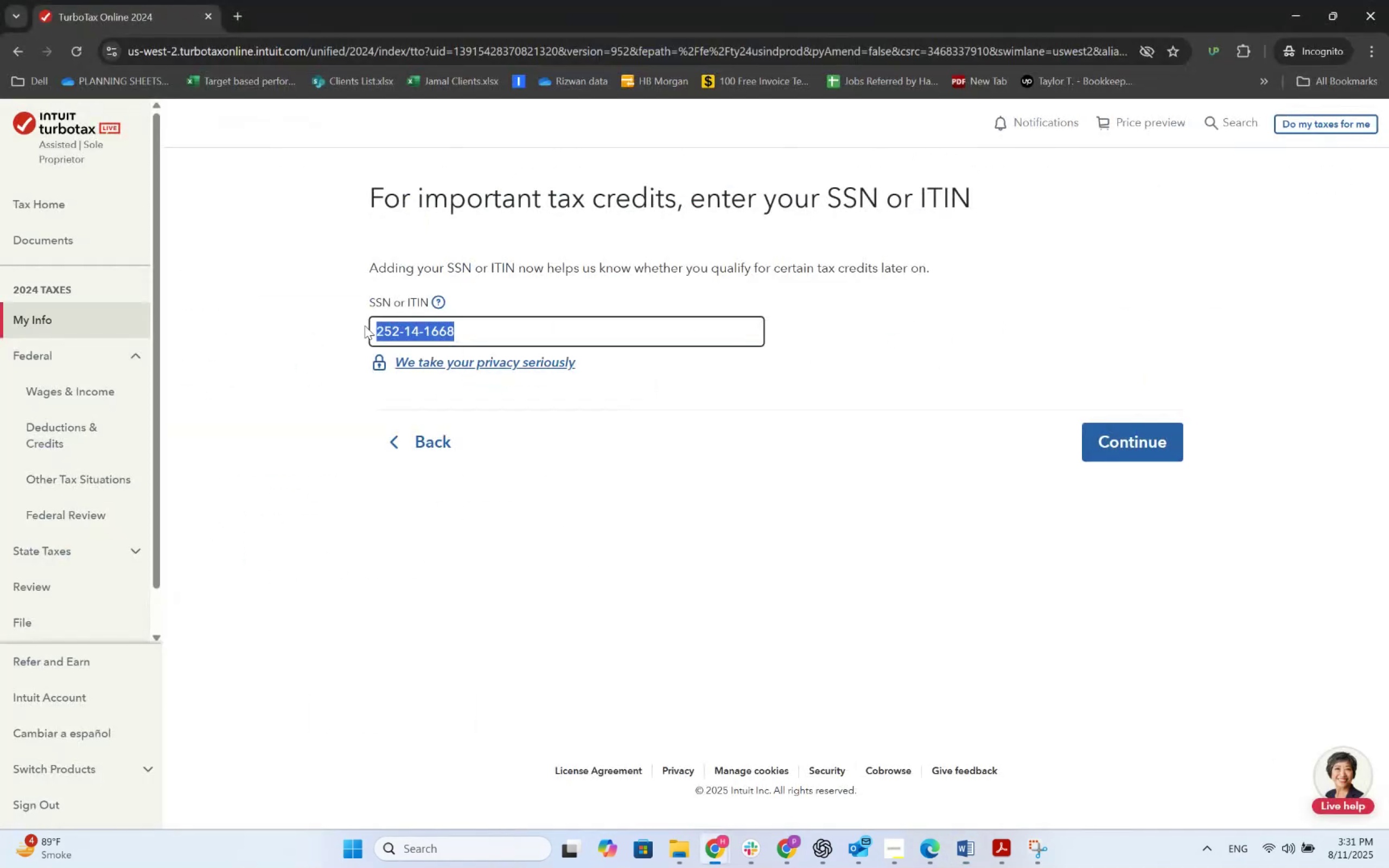 
key(Numpad3)
 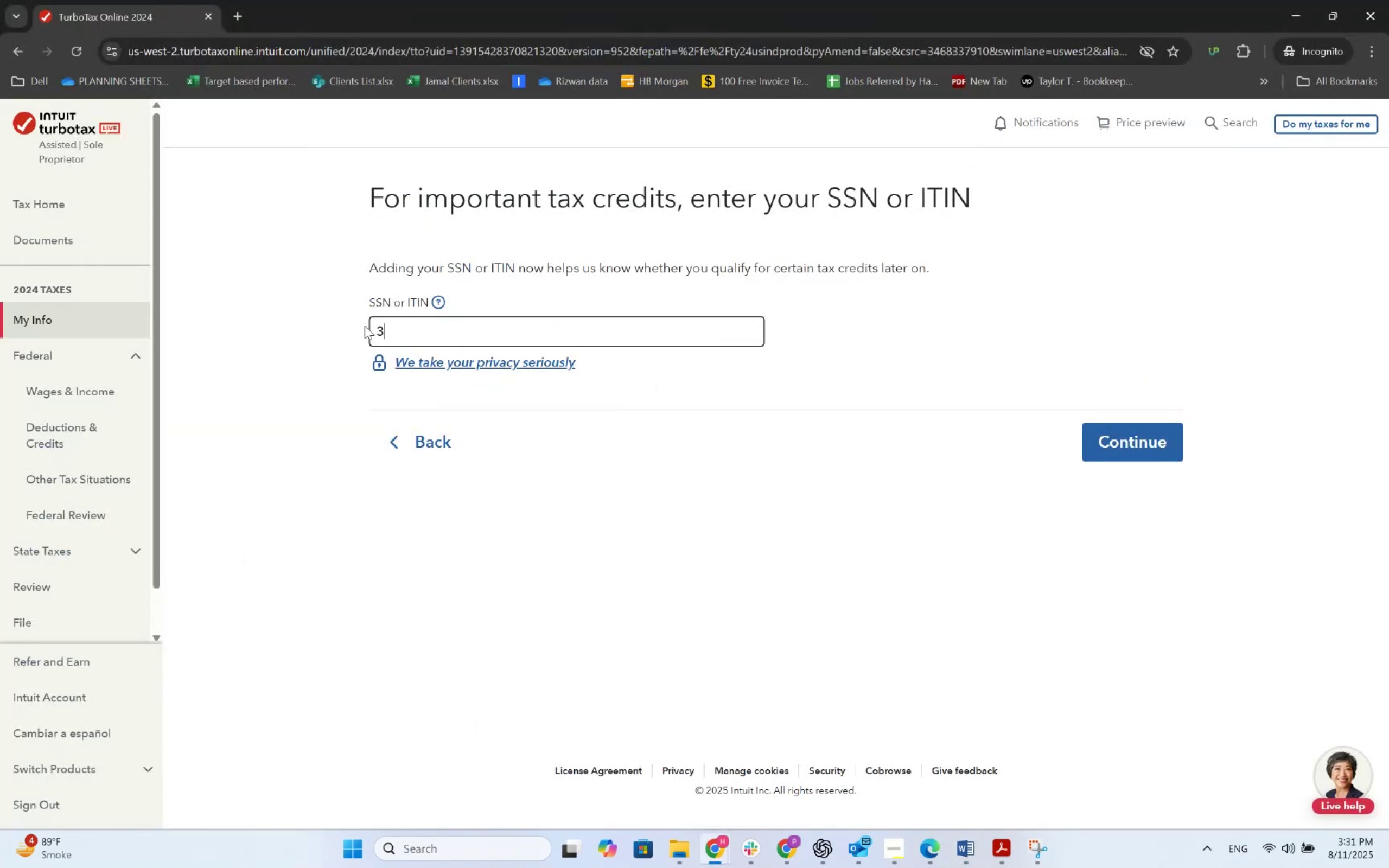 
key(Numpad2)
 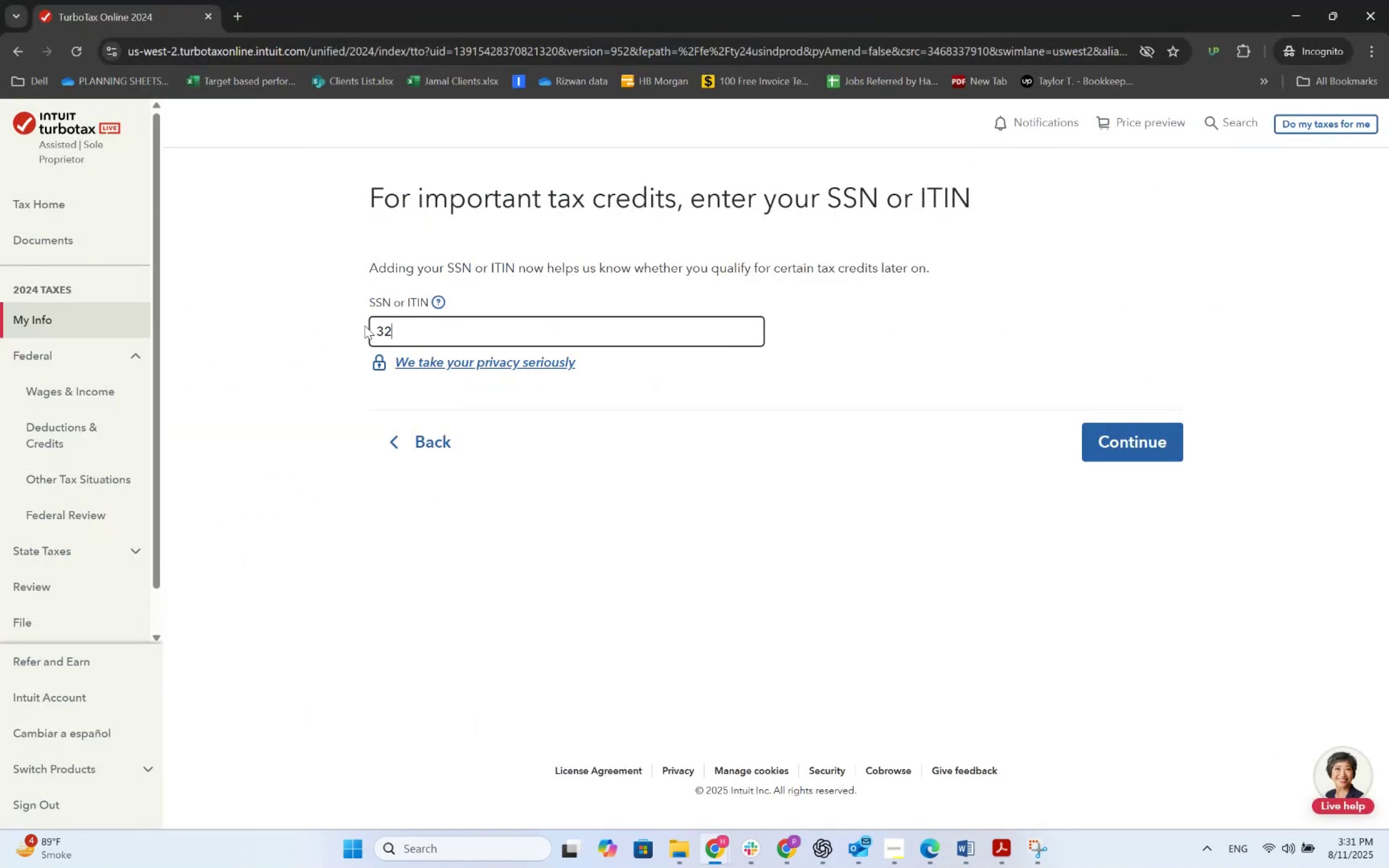 
key(Numpad1)
 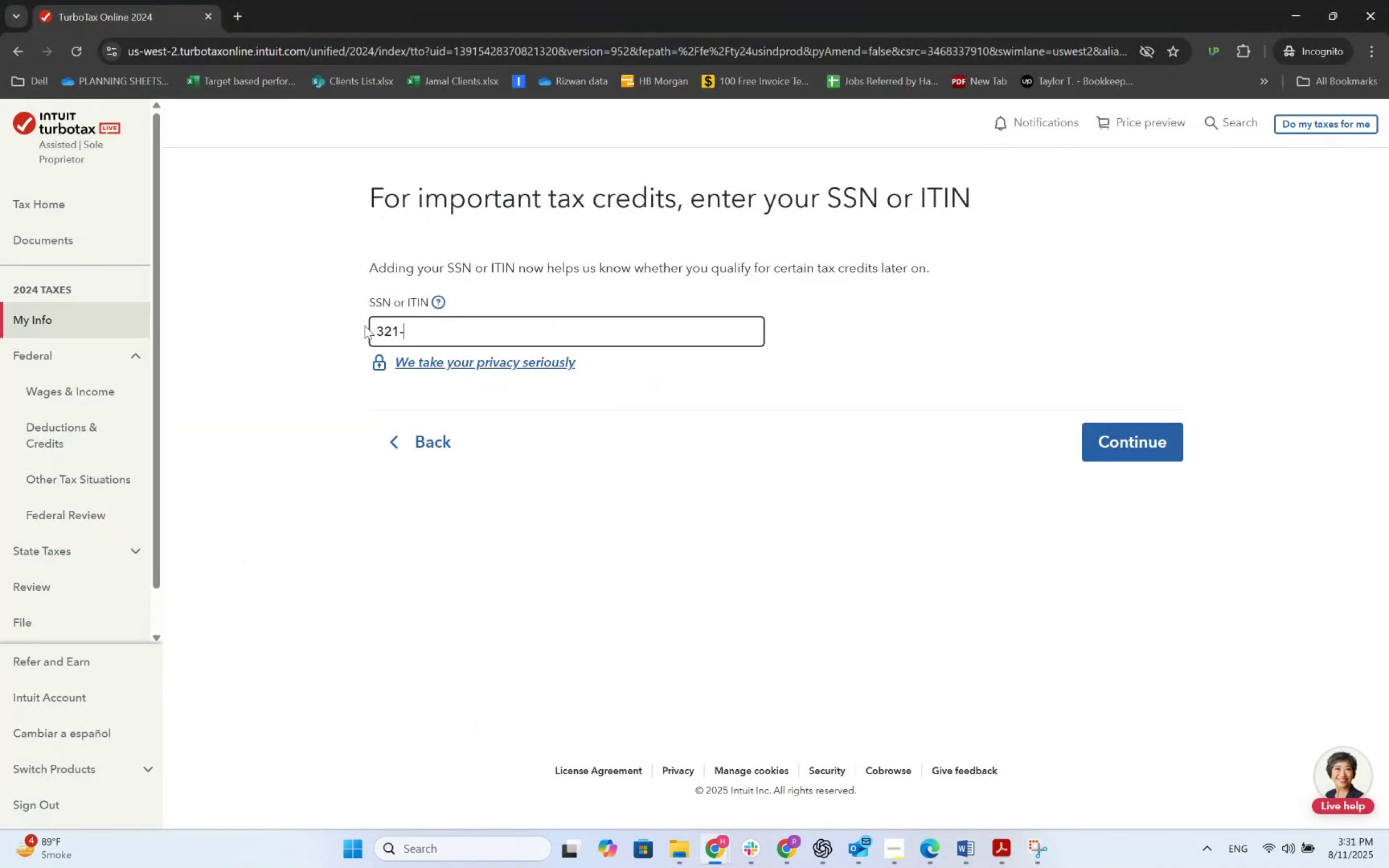 
key(NumpadSubtract)
 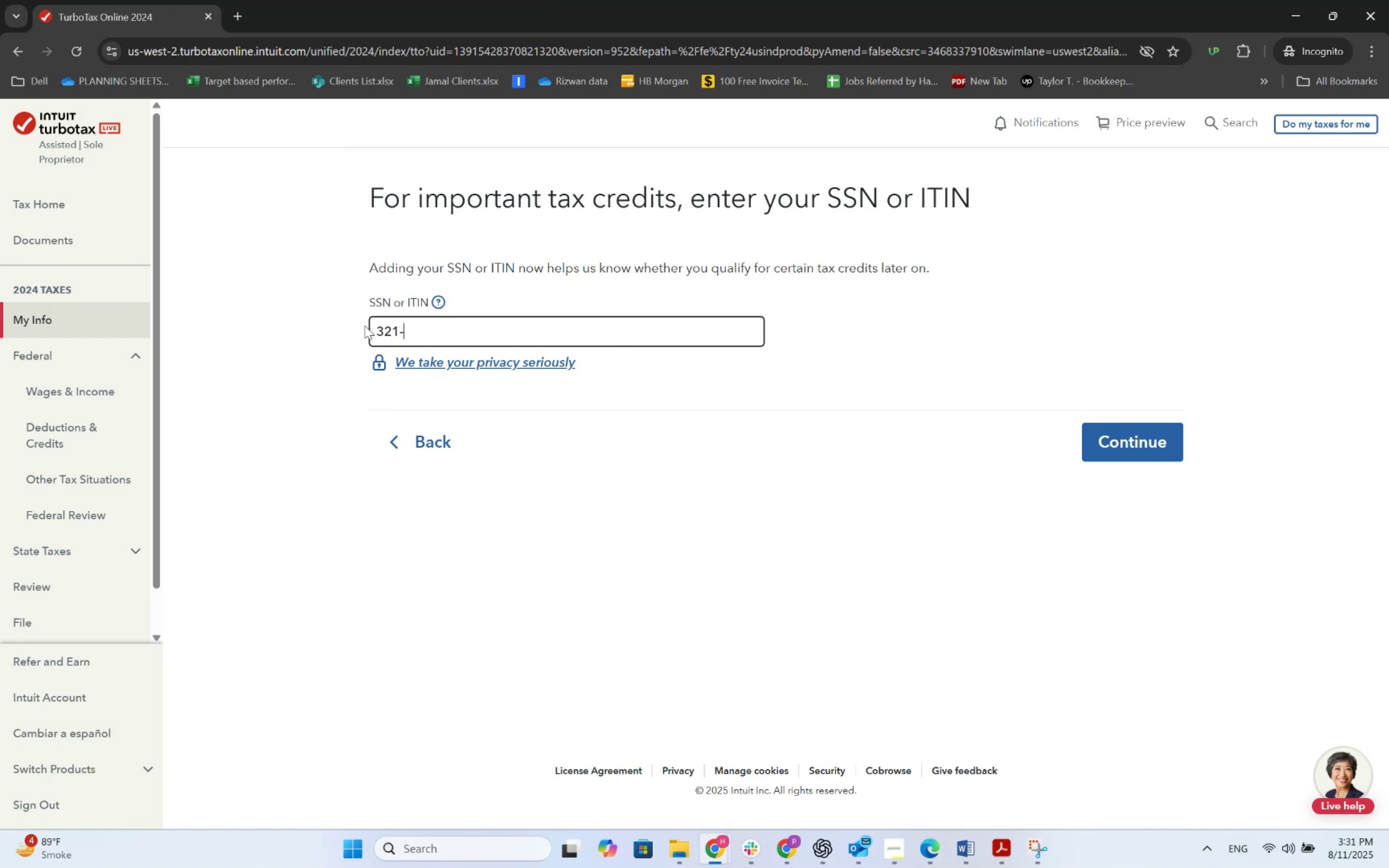 
key(Numpad5)
 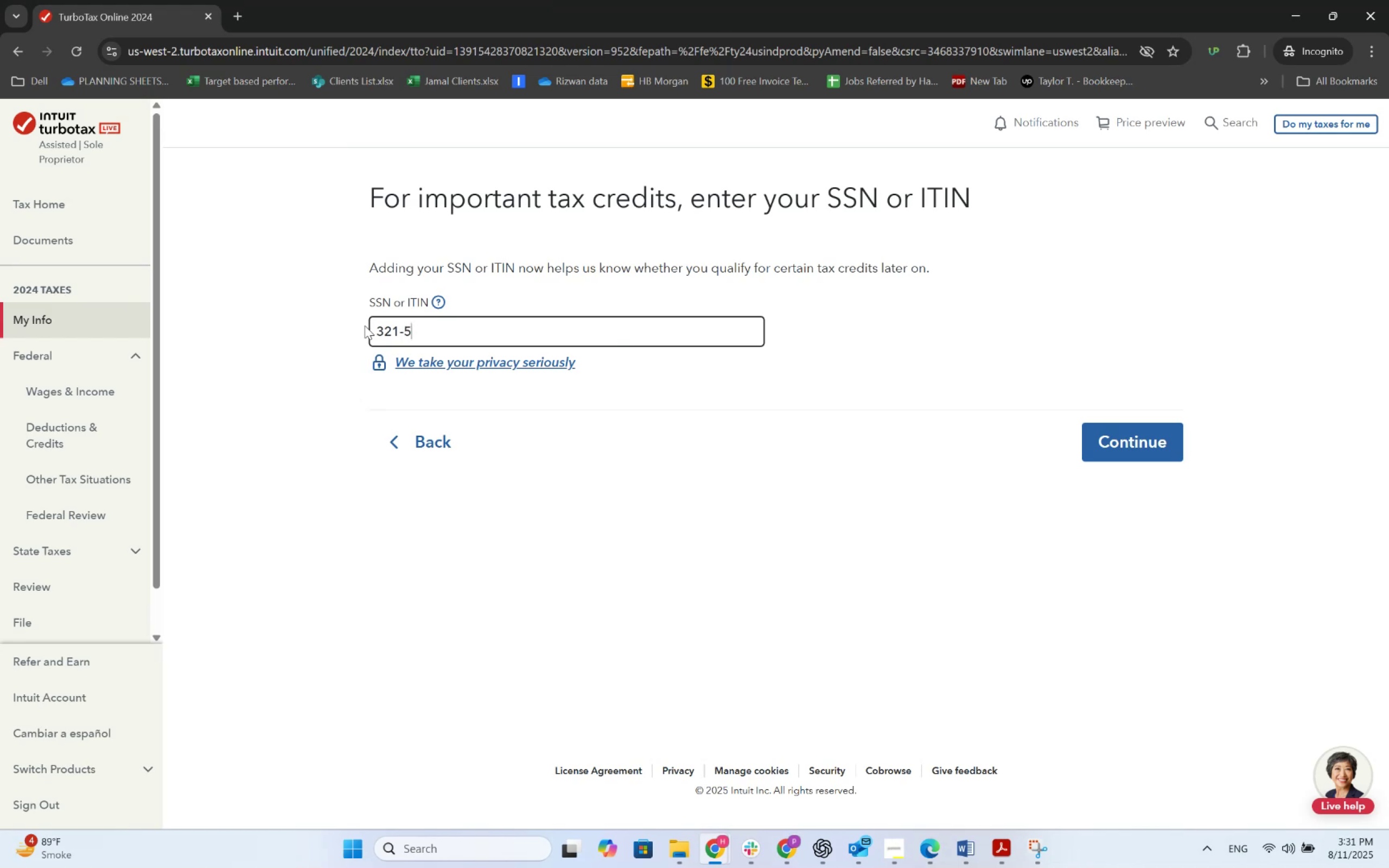 
key(Numpad4)
 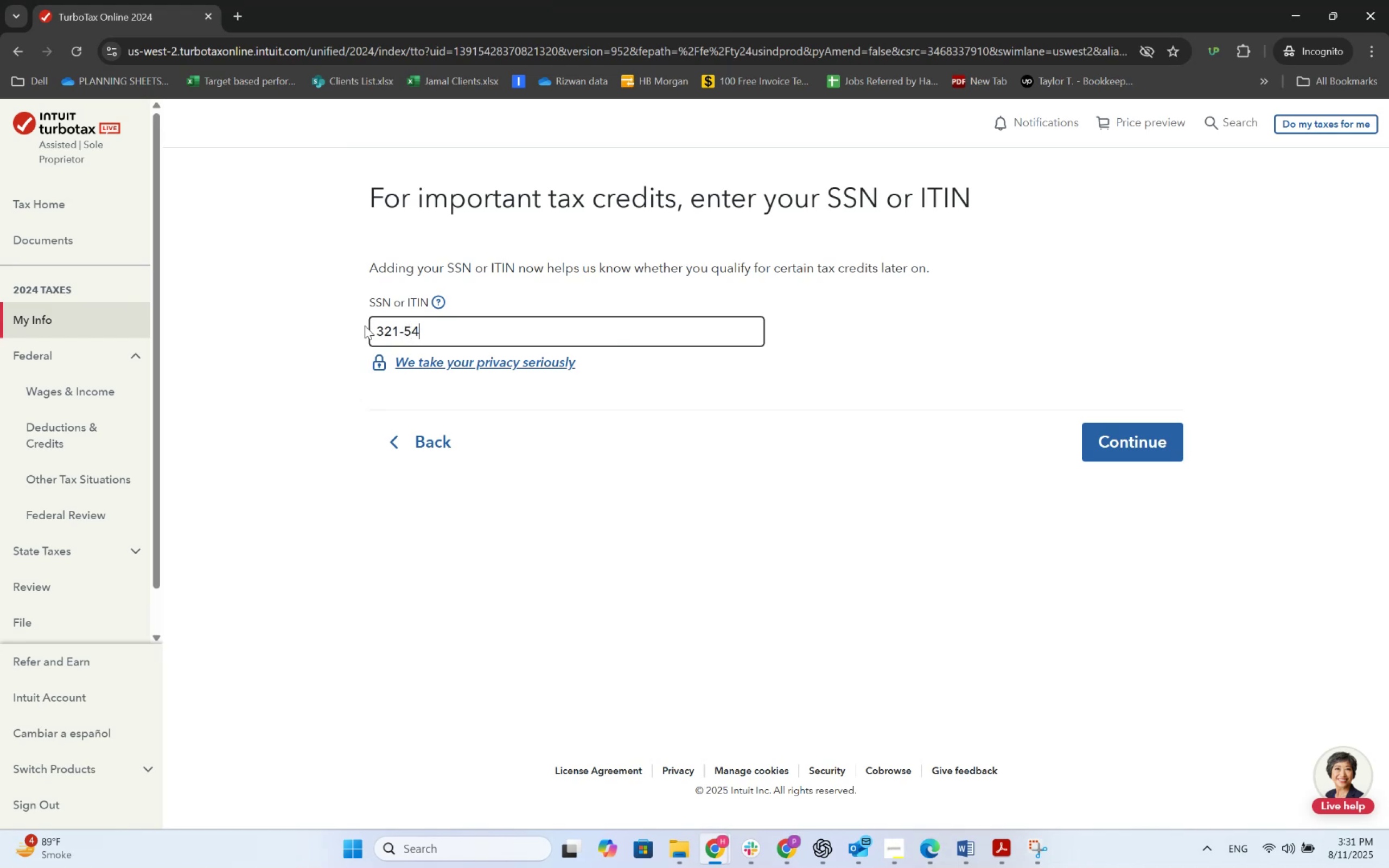 
key(Alt+AltLeft)
 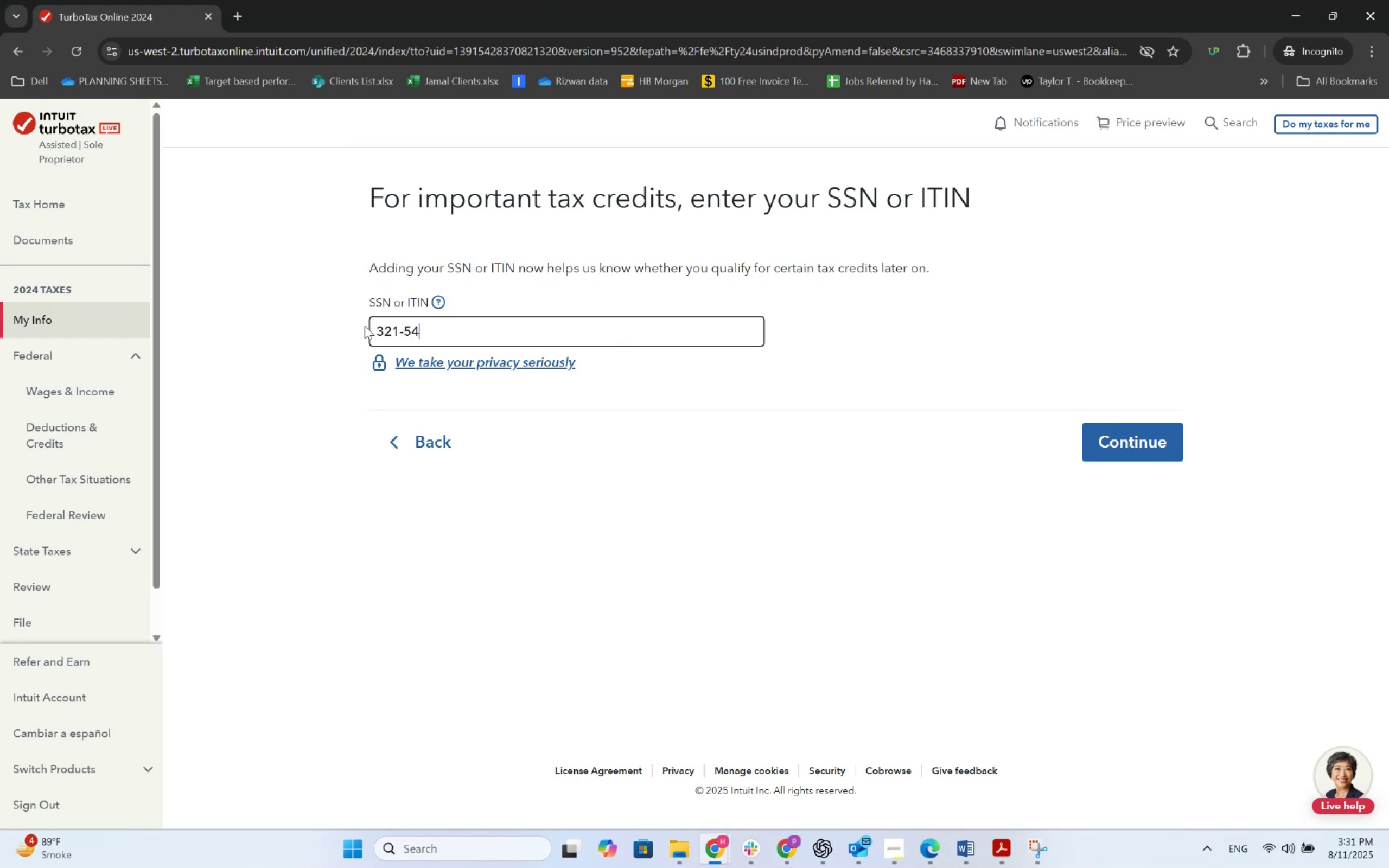 
key(Alt+Tab)
 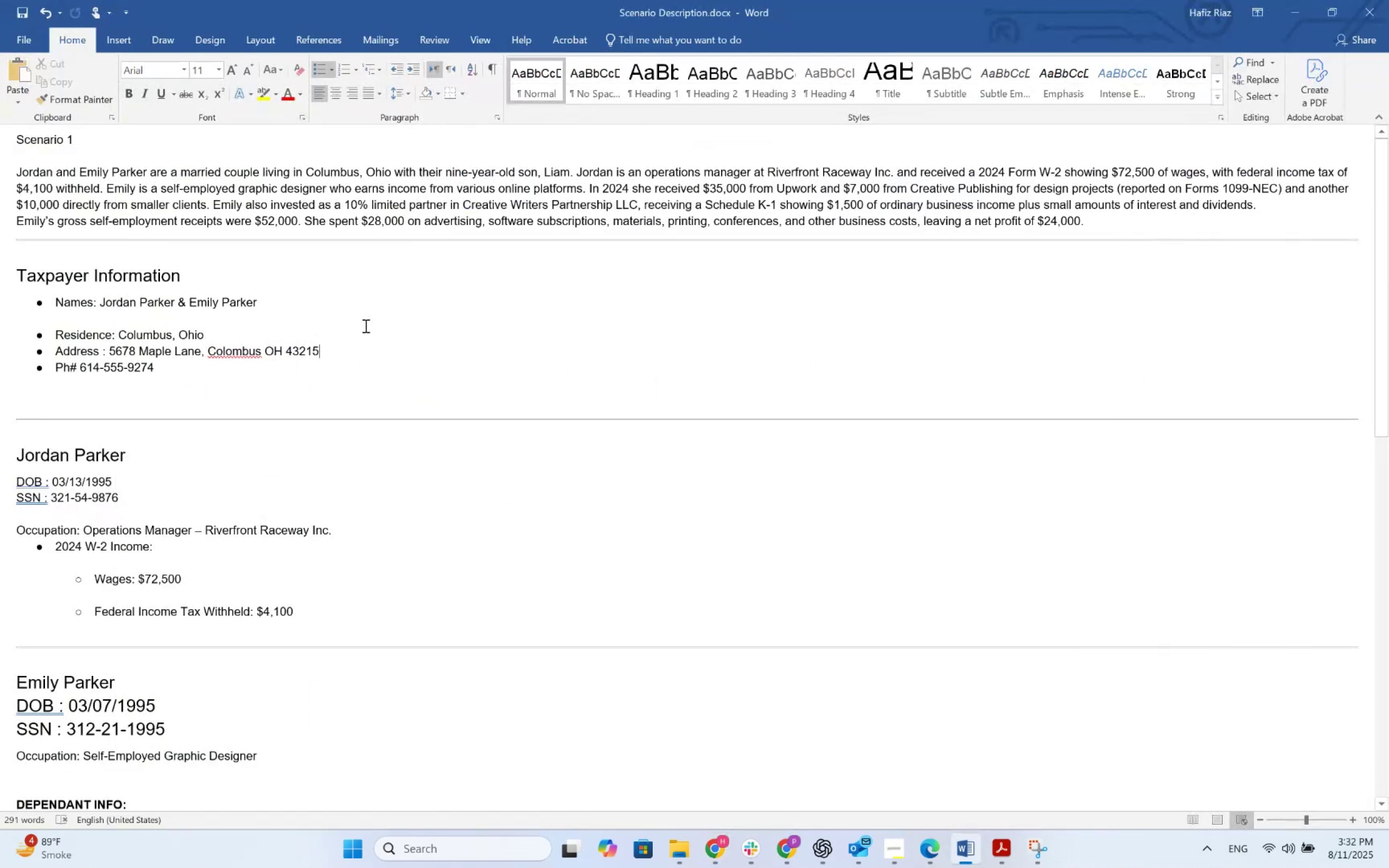 
key(Alt+AltLeft)
 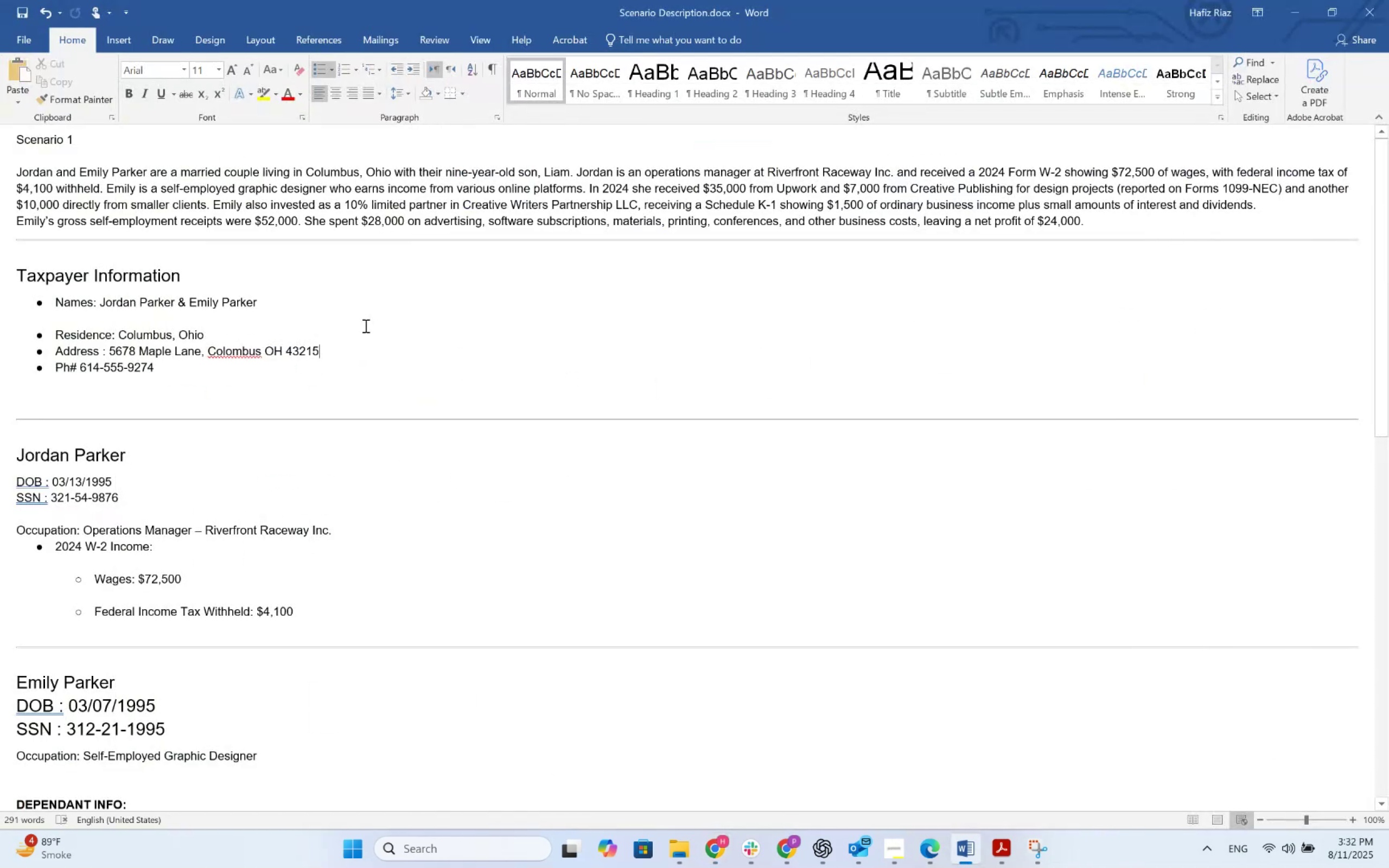 
key(Alt+Tab)
 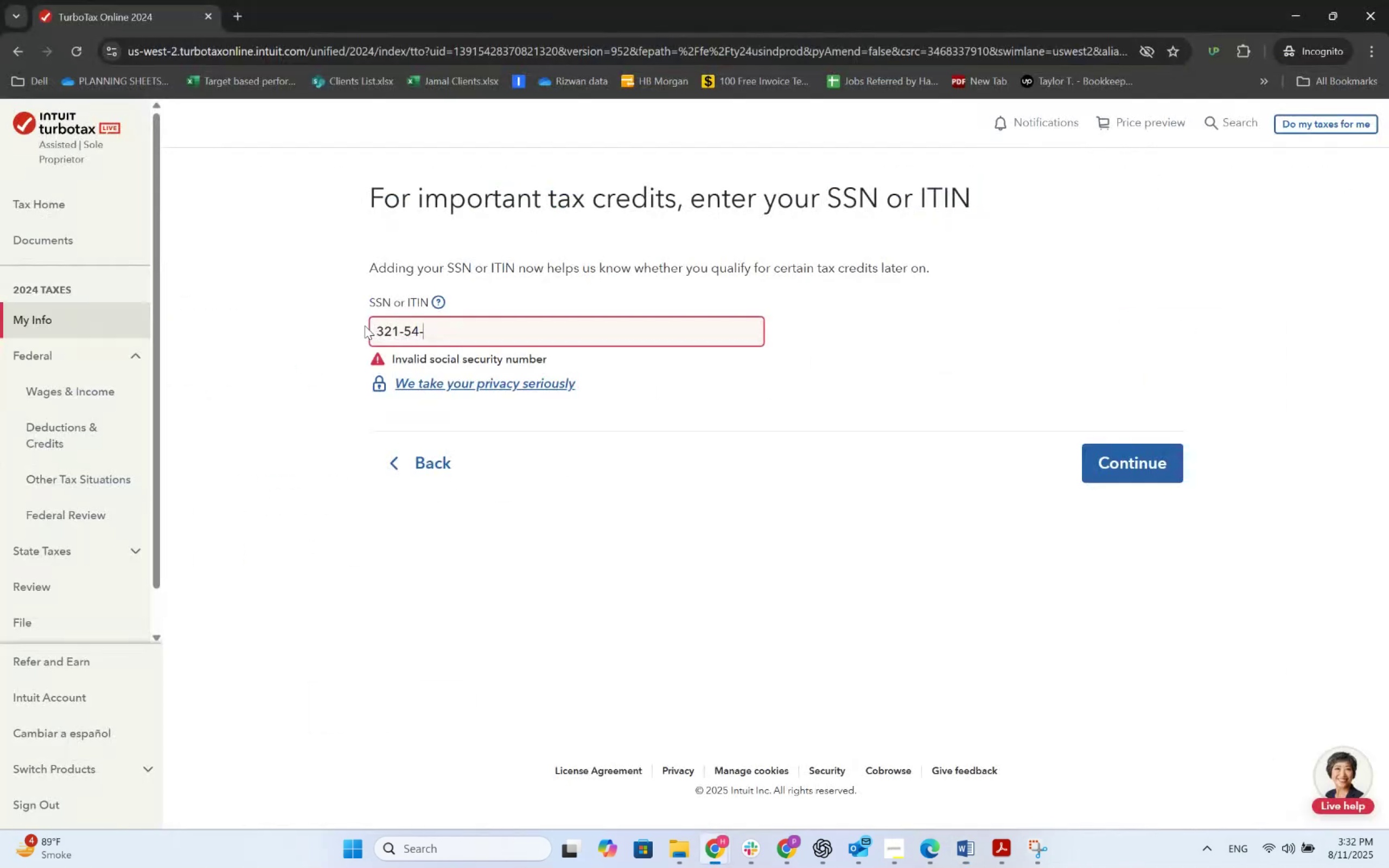 
key(NumpadSubtract)
 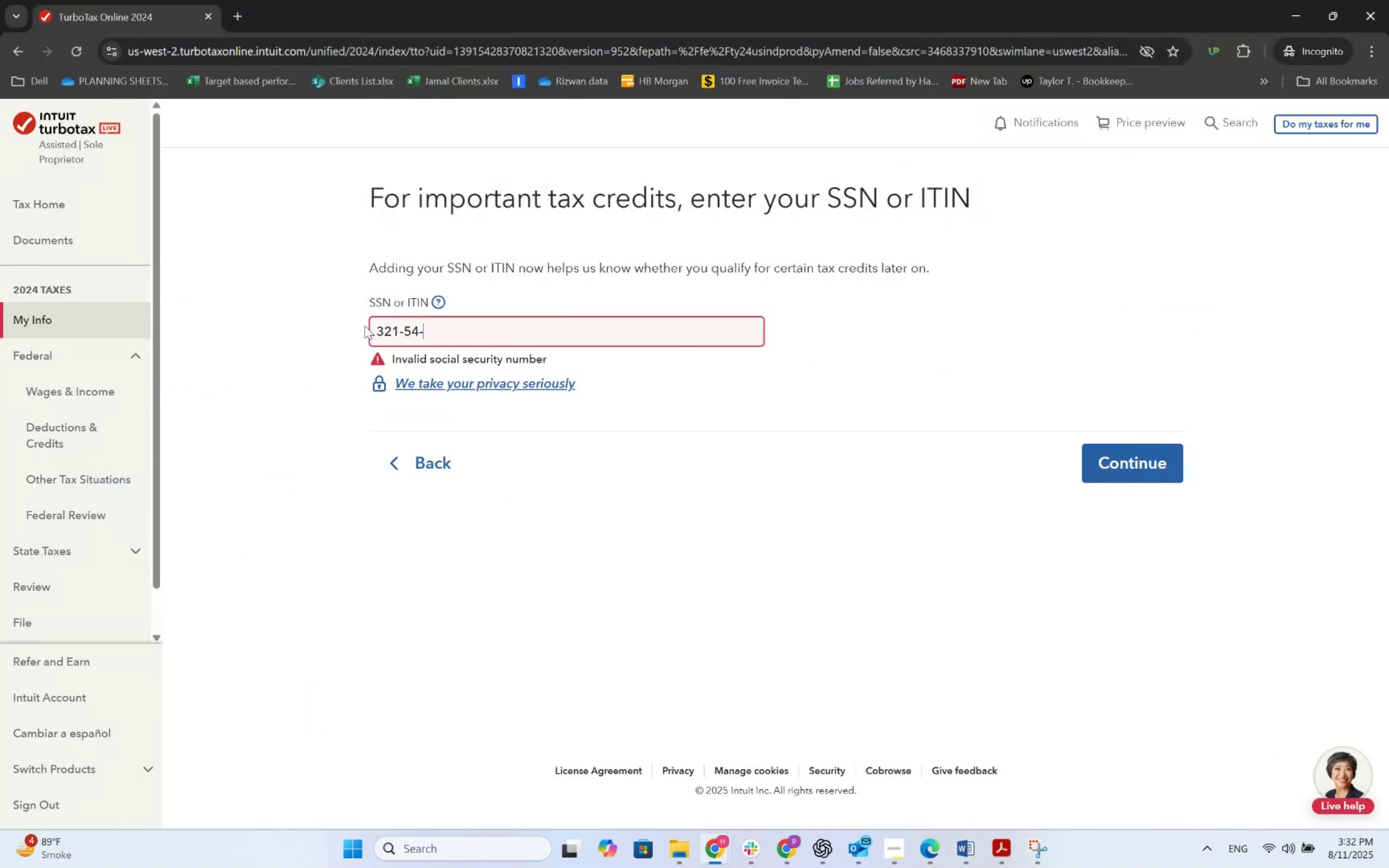 
key(Numpad9)
 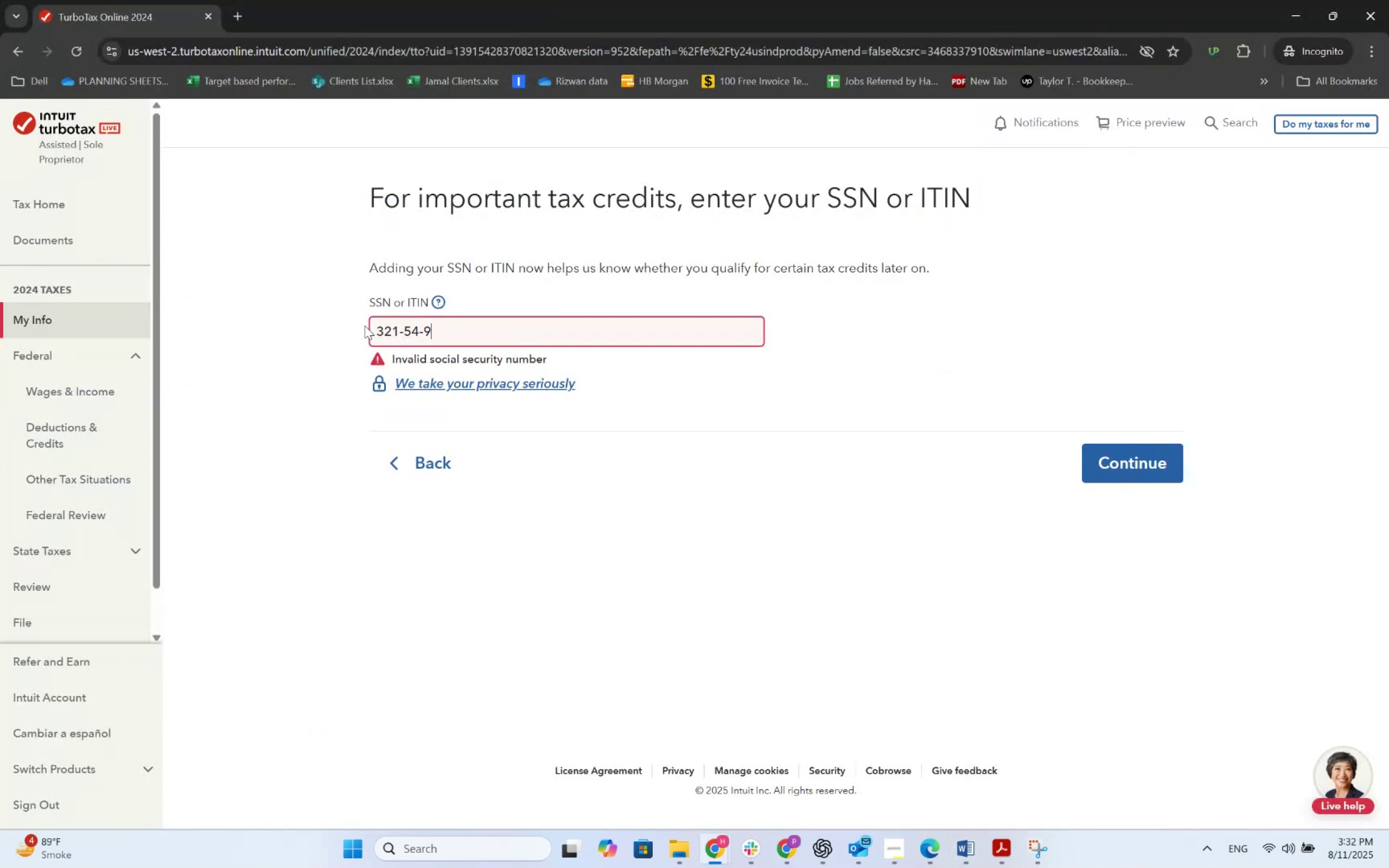 
key(Numpad8)
 